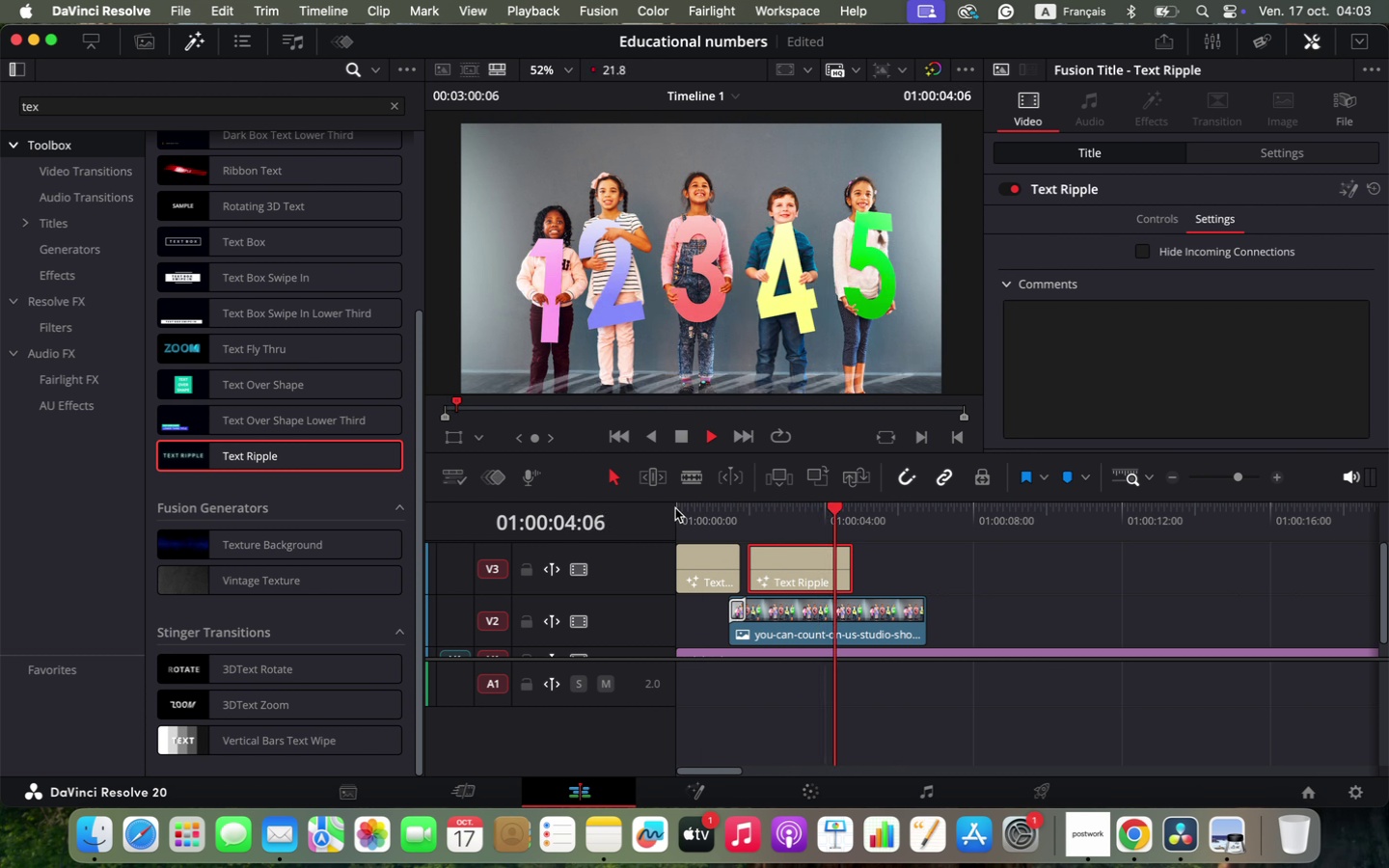 
key(Space)
 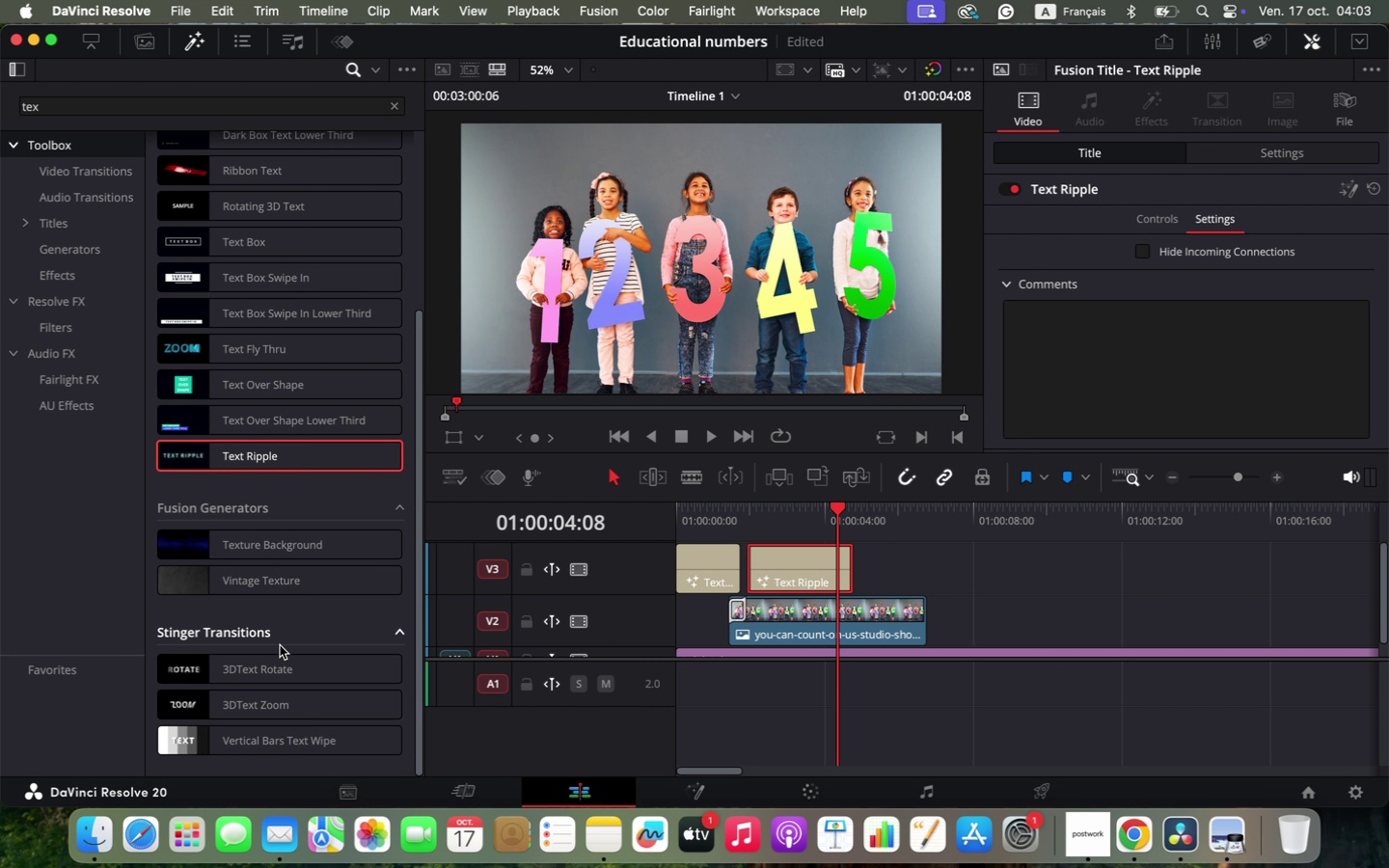 
wait(6.78)
 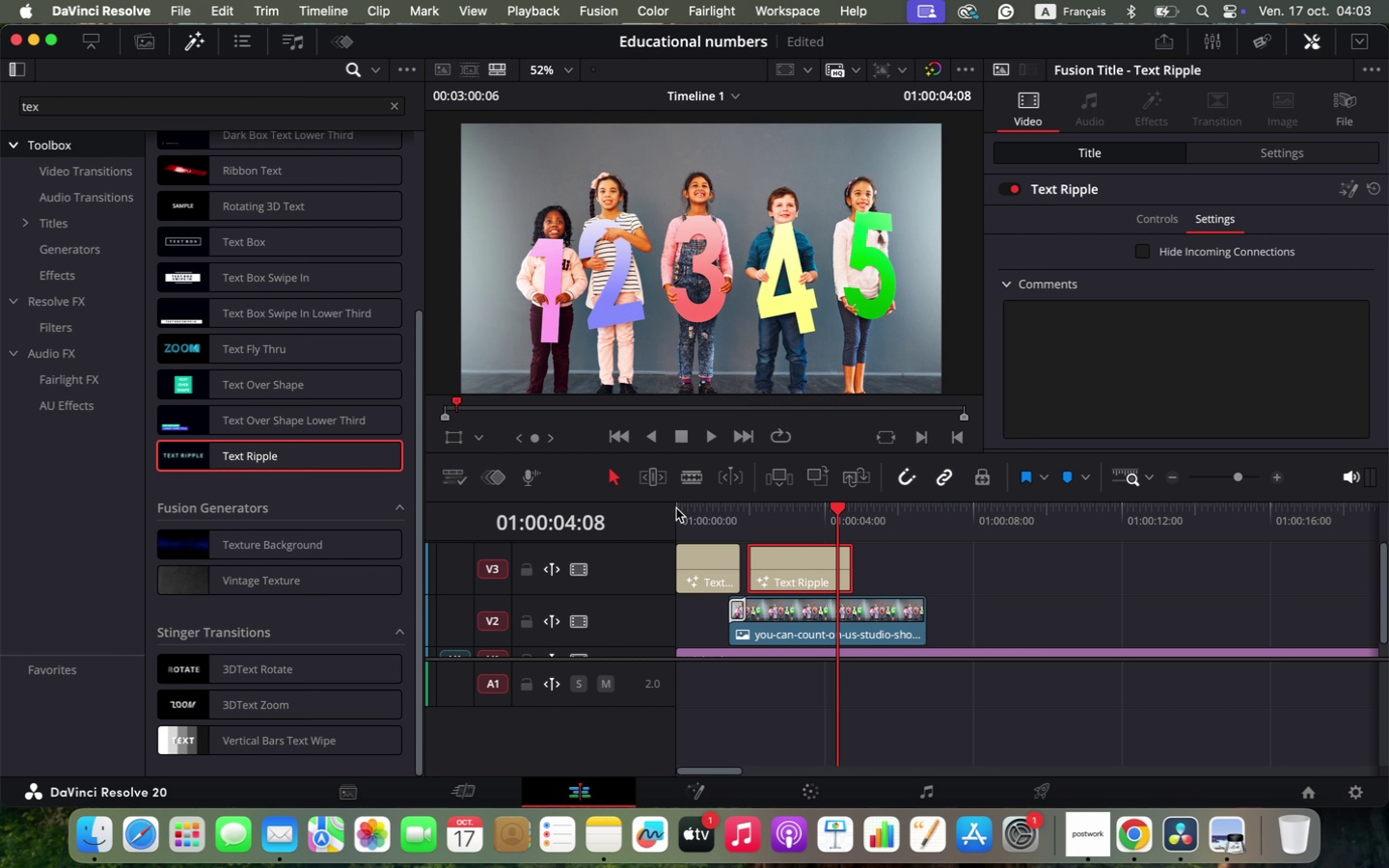 
scroll: coordinate [257, 672], scroll_direction: down, amount: 4.0
 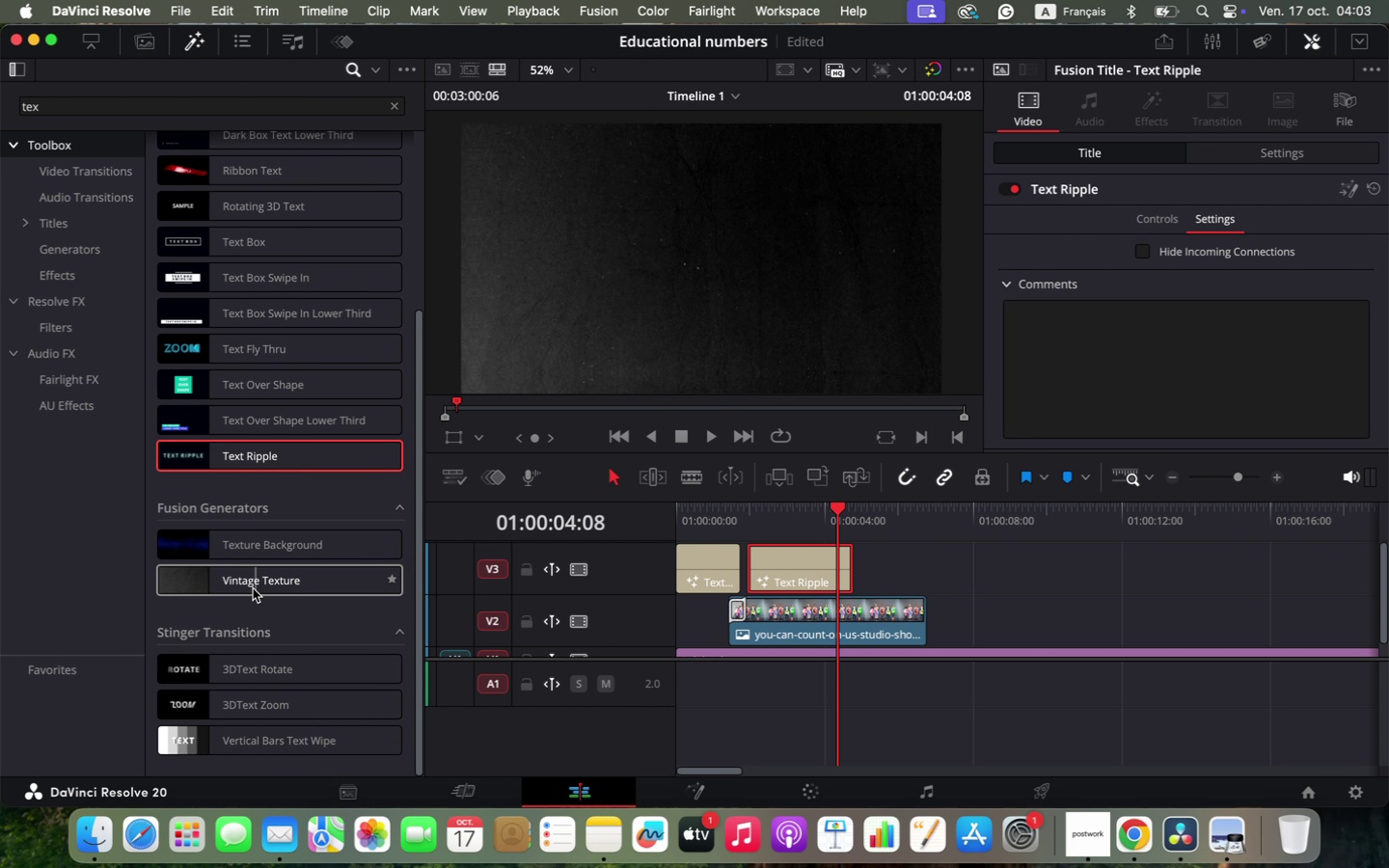 
scroll: coordinate [263, 517], scroll_direction: up, amount: 5.0
 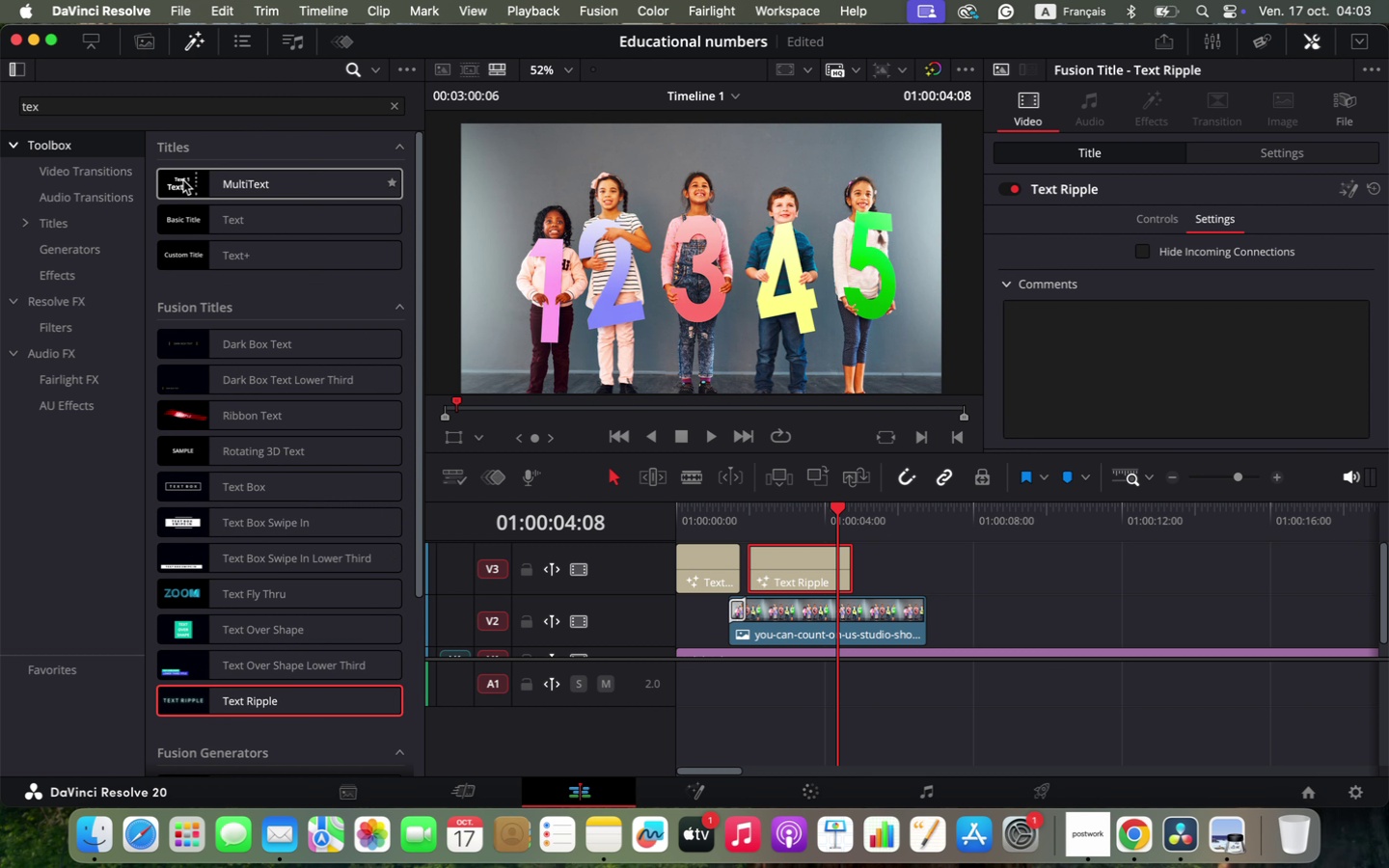 
wait(6.54)
 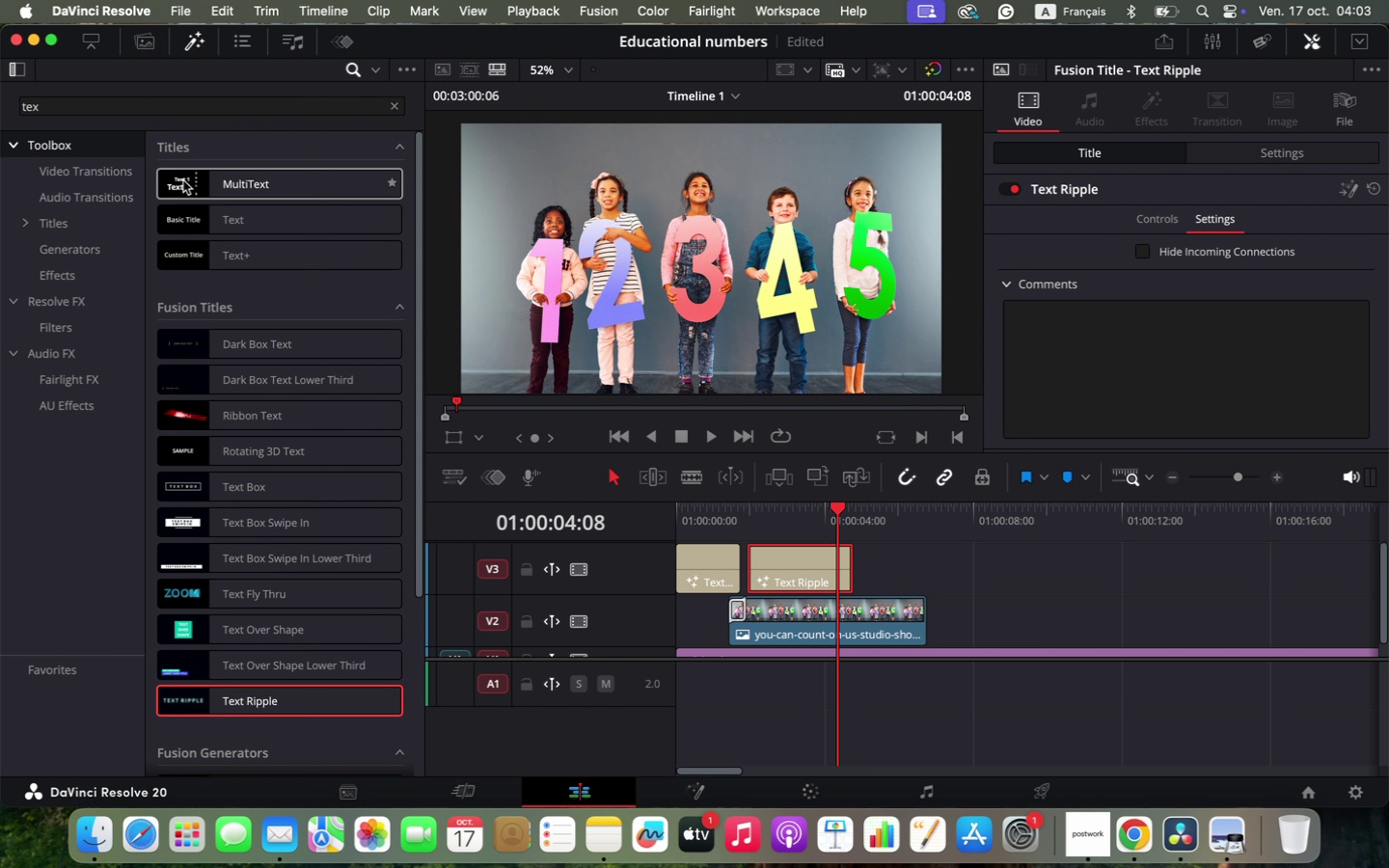 
left_click([787, 563])
 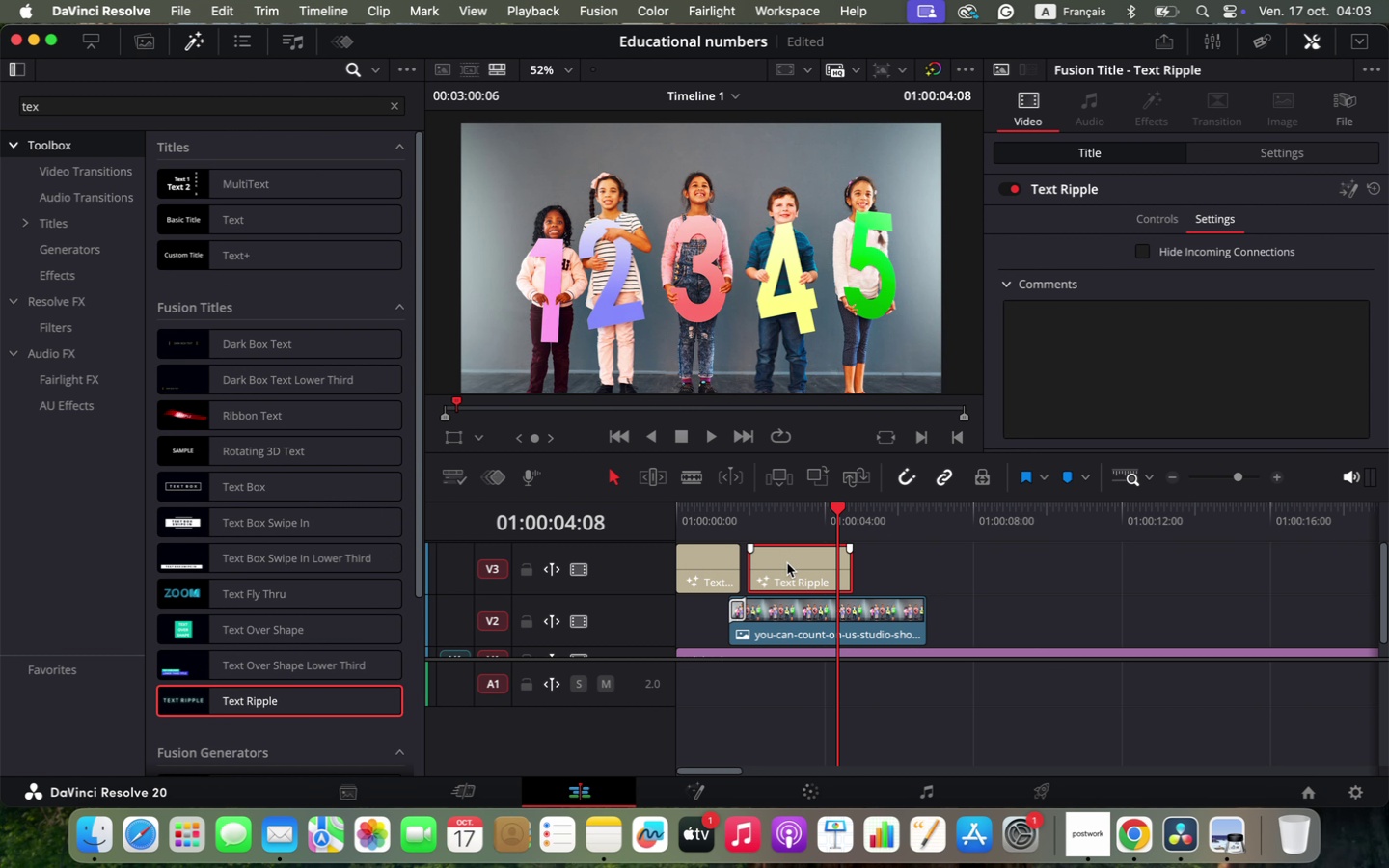 
key(Backspace)
 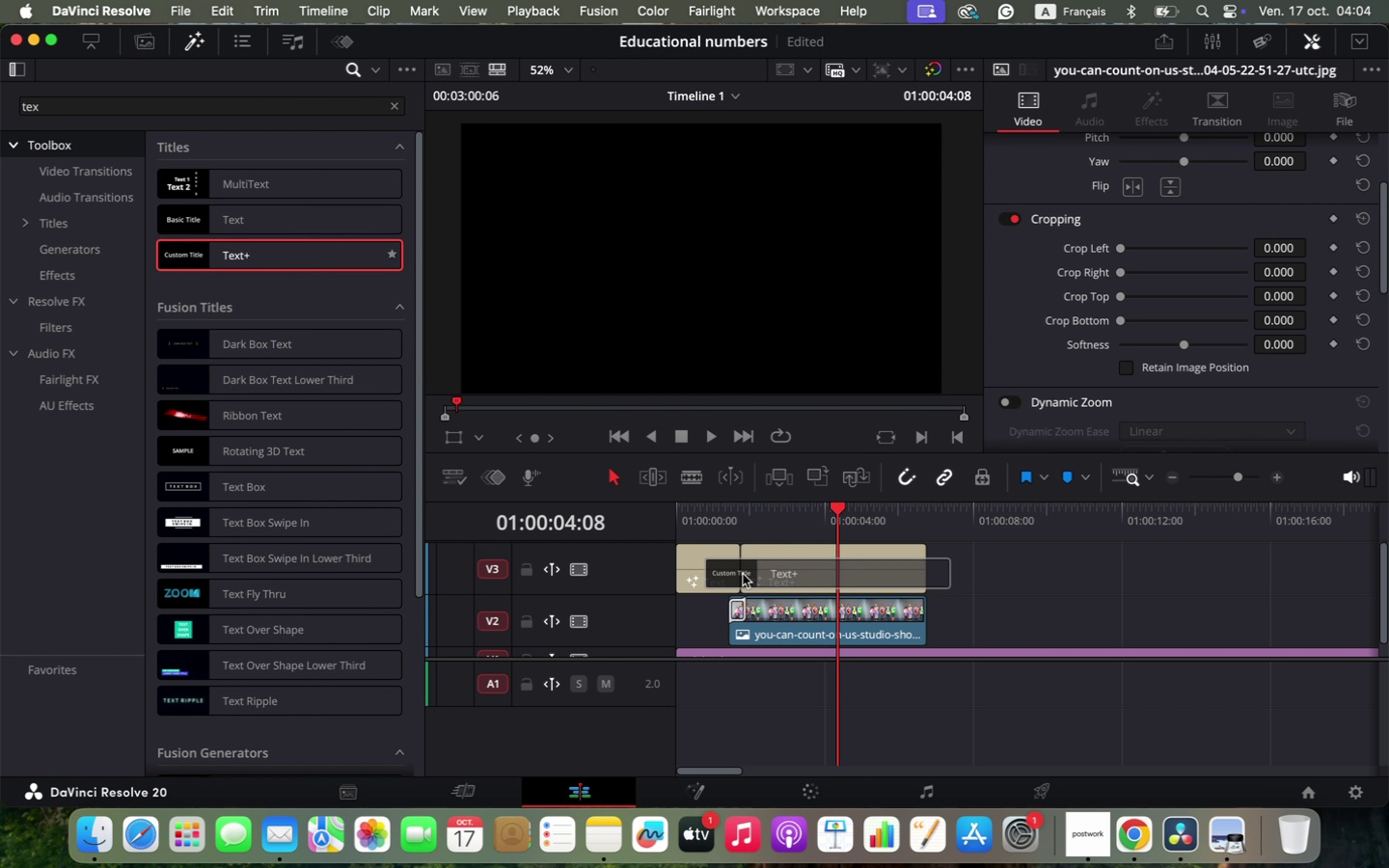 
left_click_drag(start_coordinate=[194, 255], to_coordinate=[743, 574])
 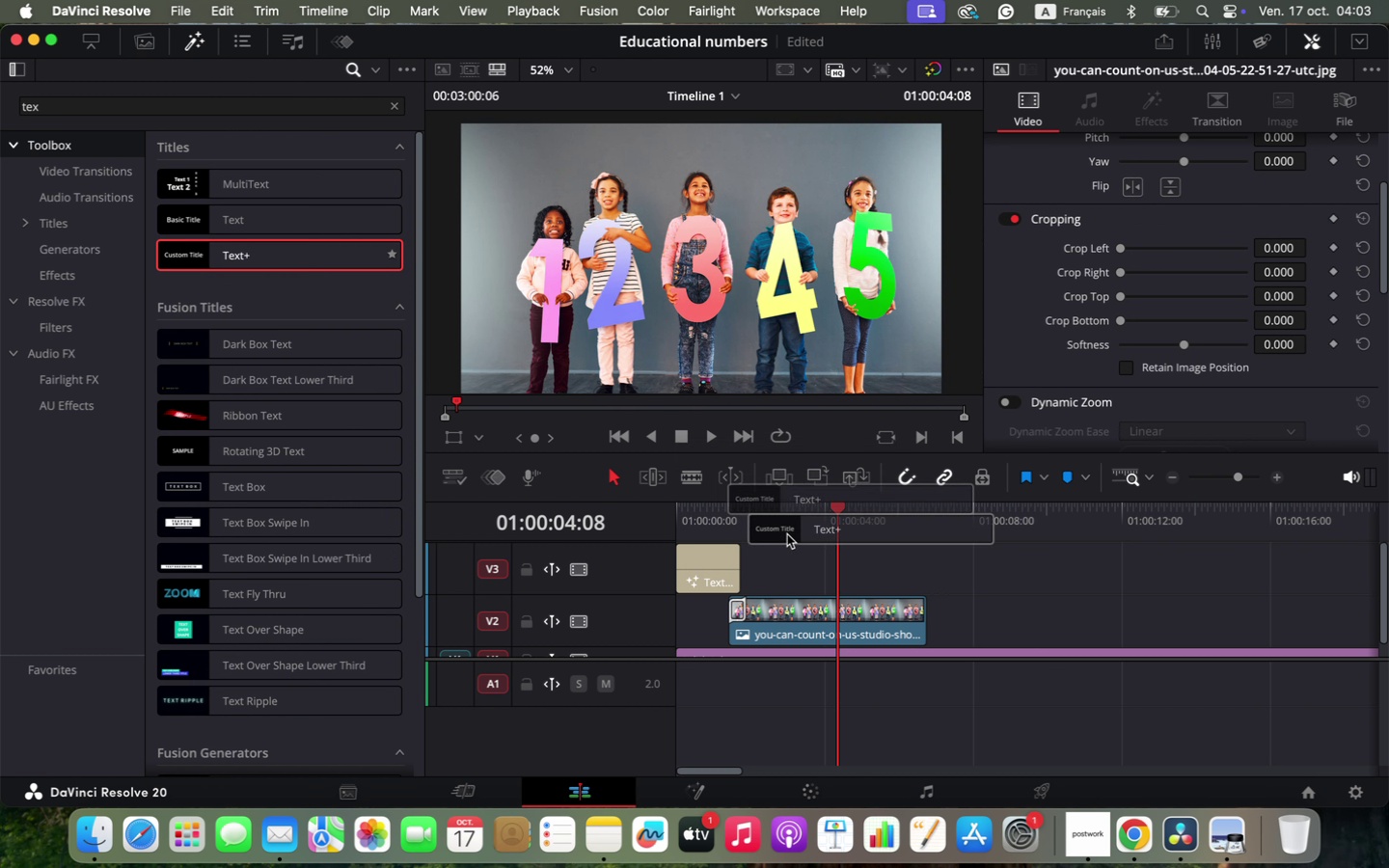 
left_click([722, 517])
 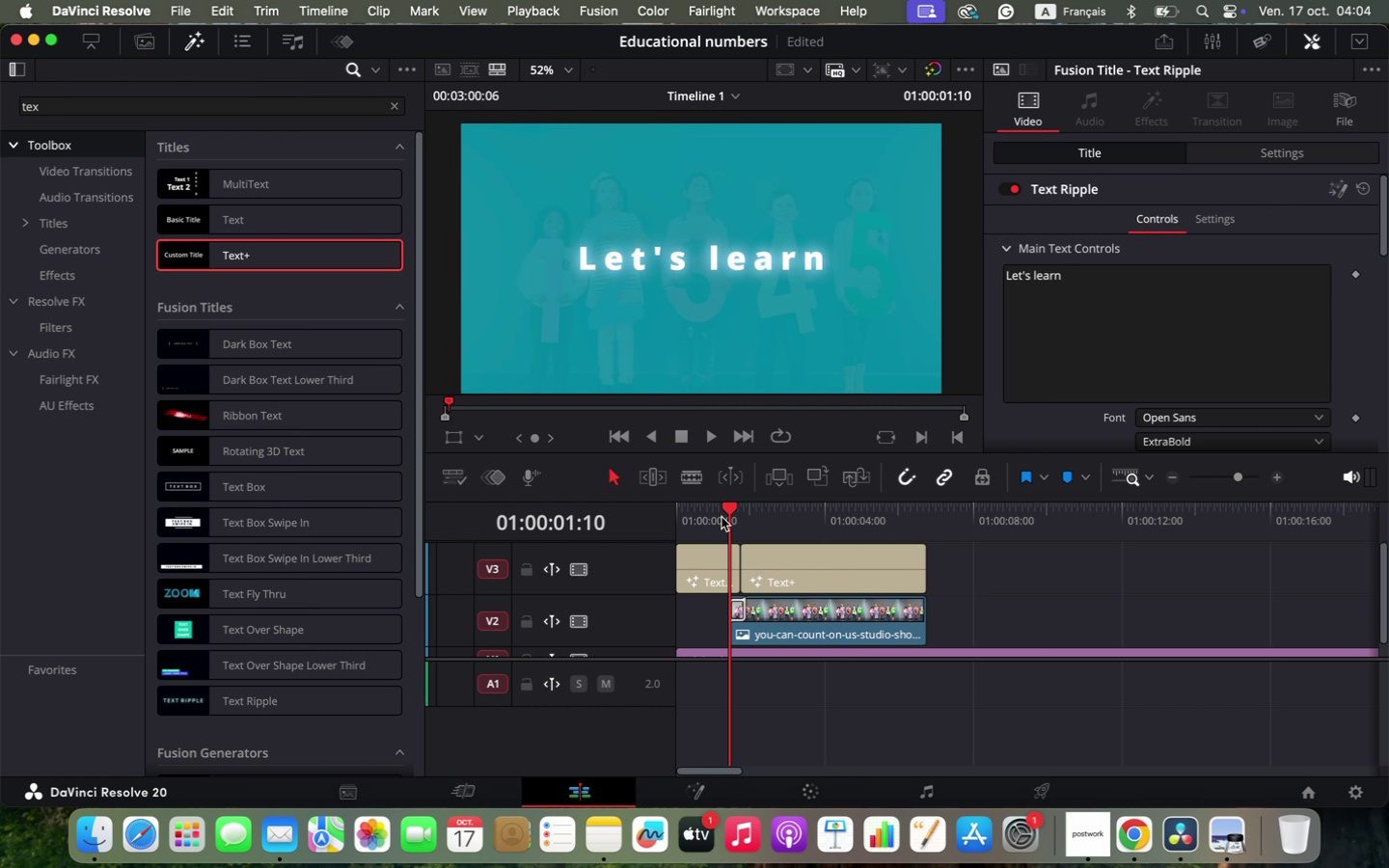 
key(Space)
 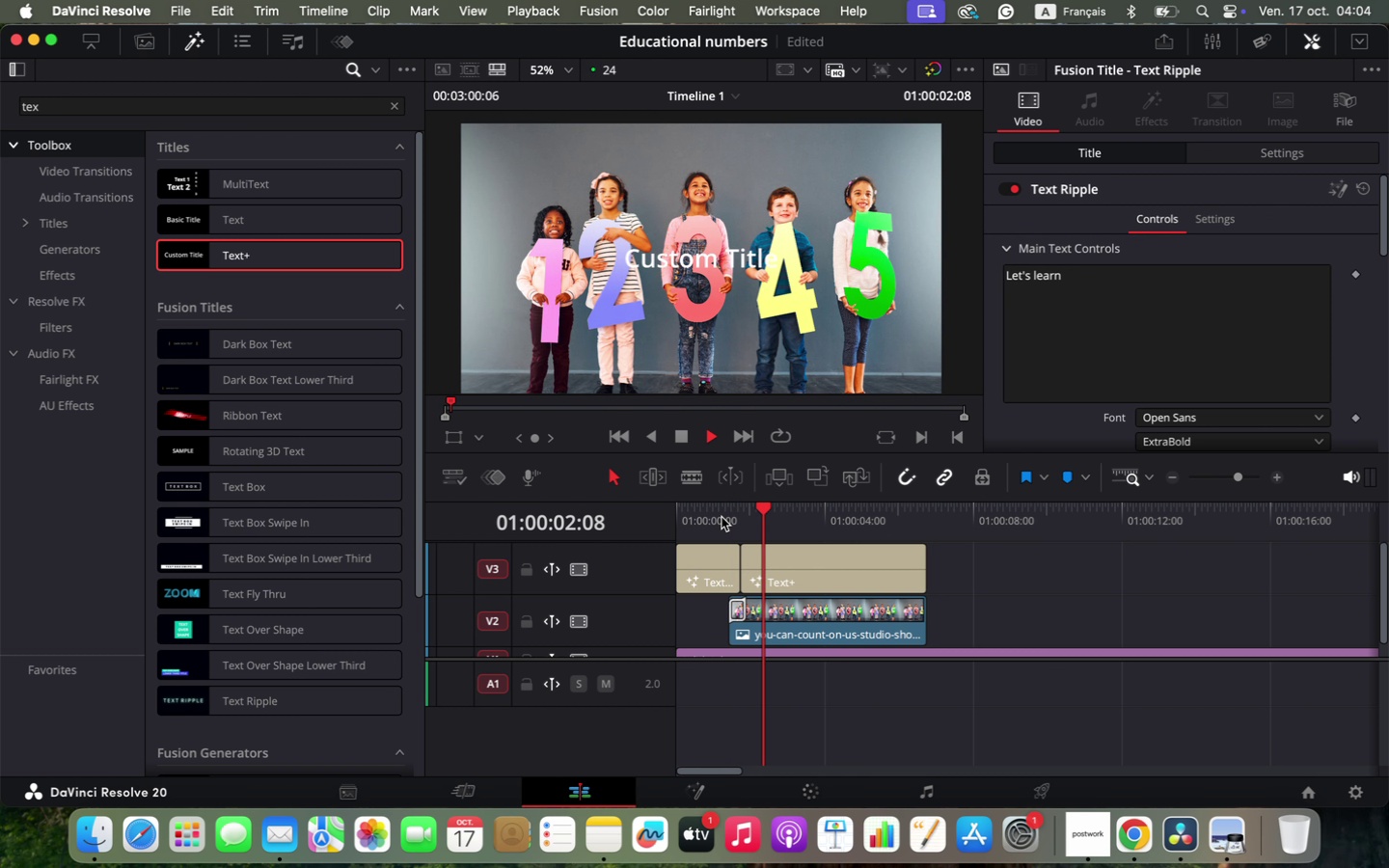 
key(Space)
 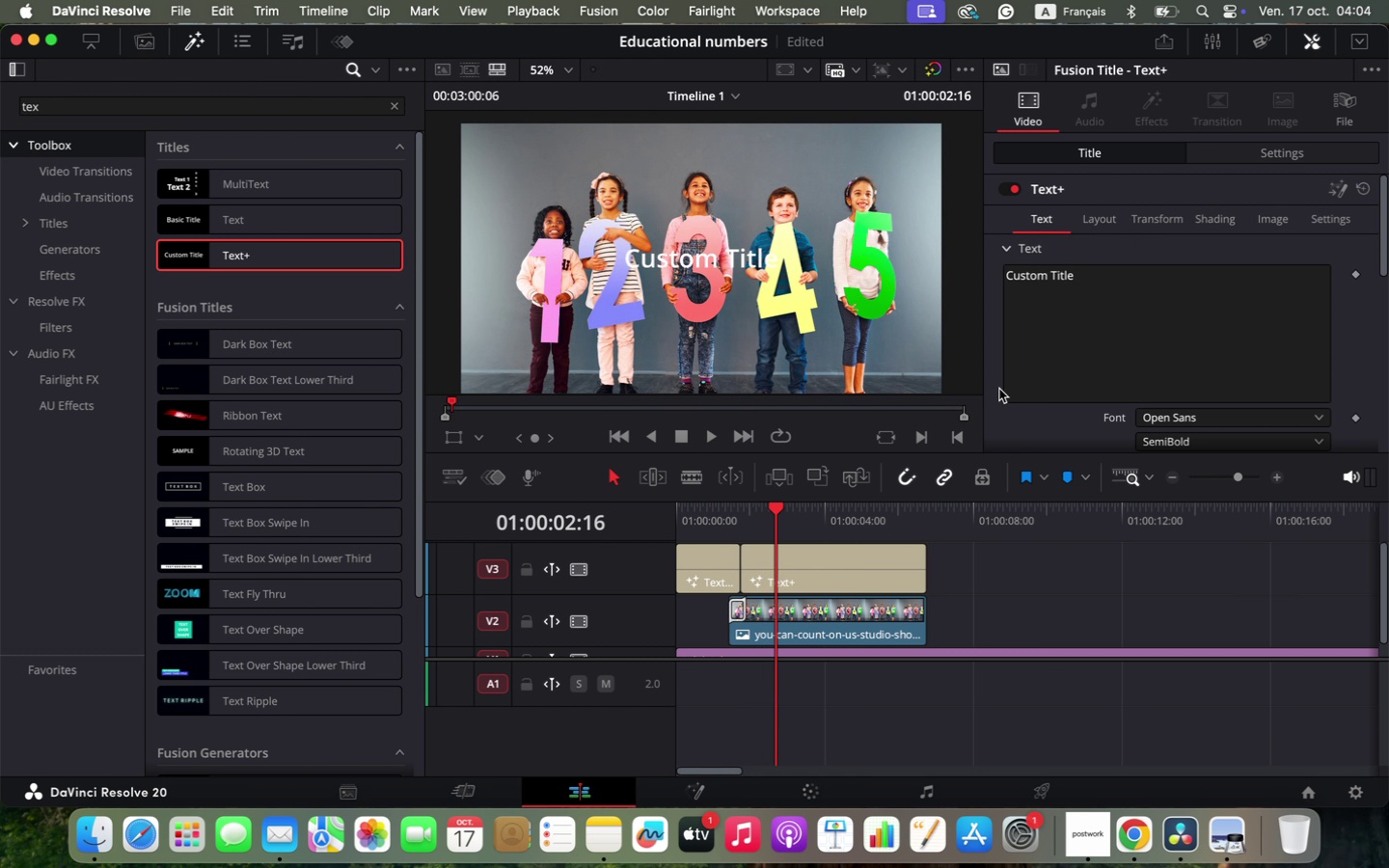 
double_click([1065, 281])
 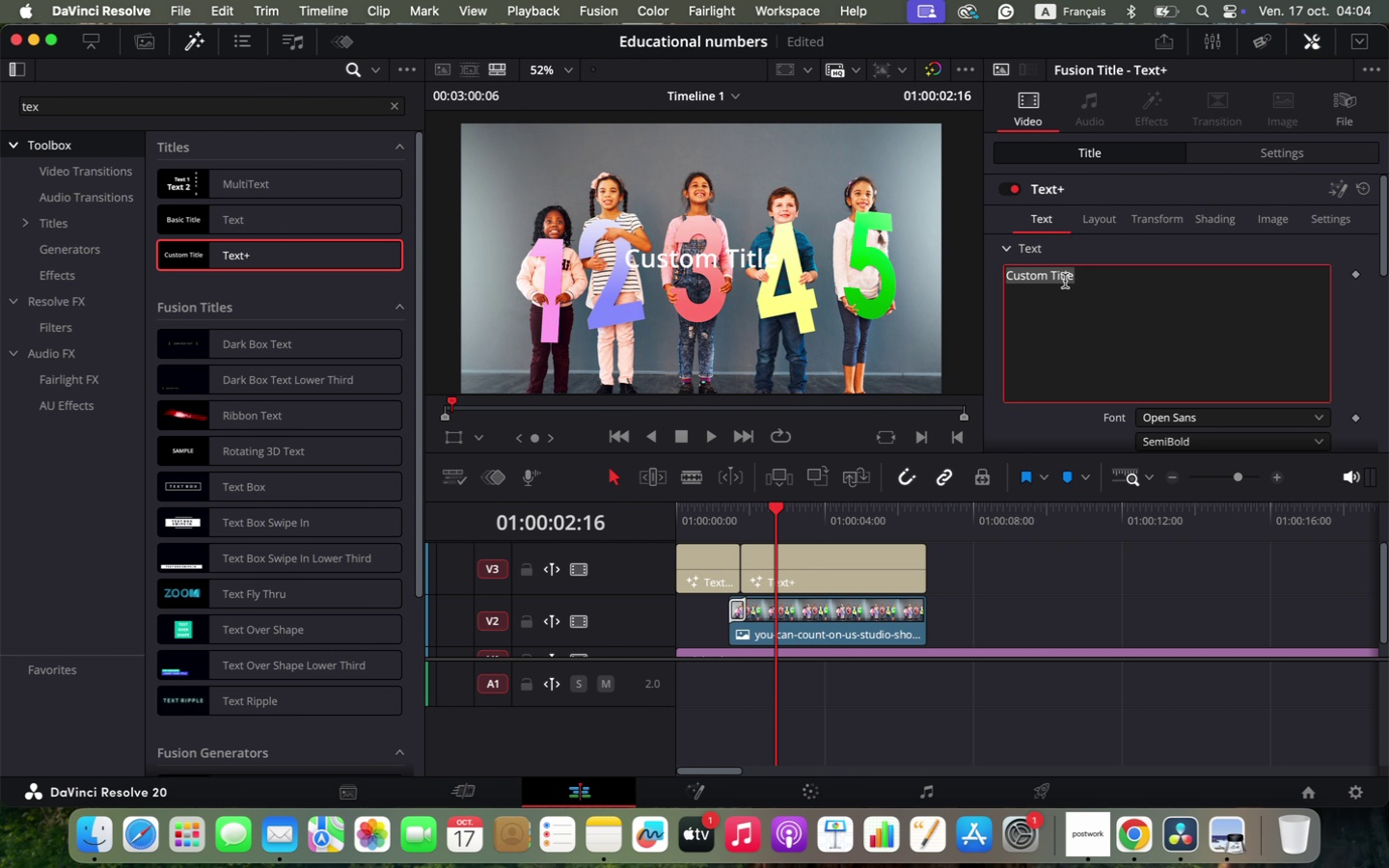 
triple_click([1065, 281])
 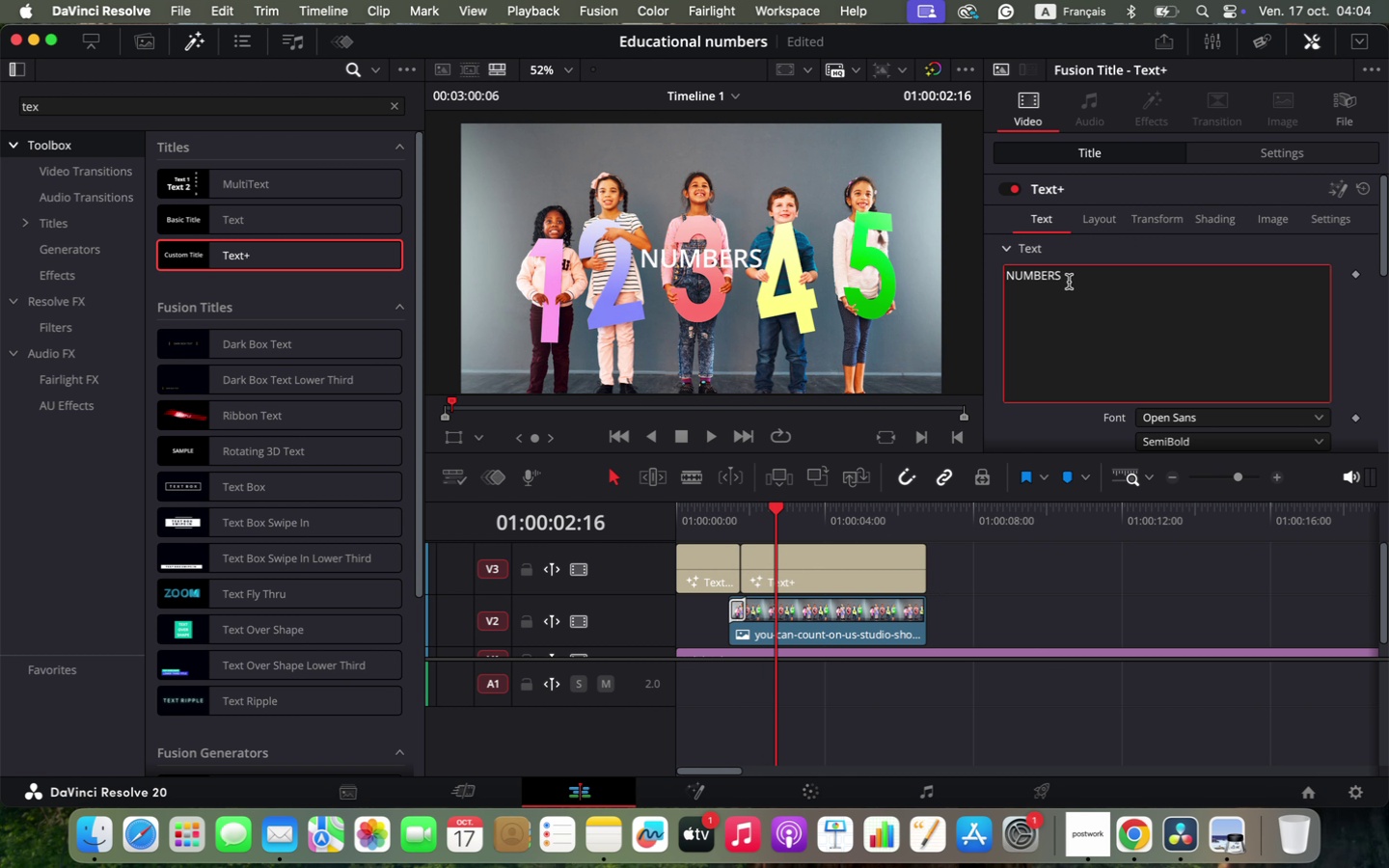 
type(NU:BERS)
 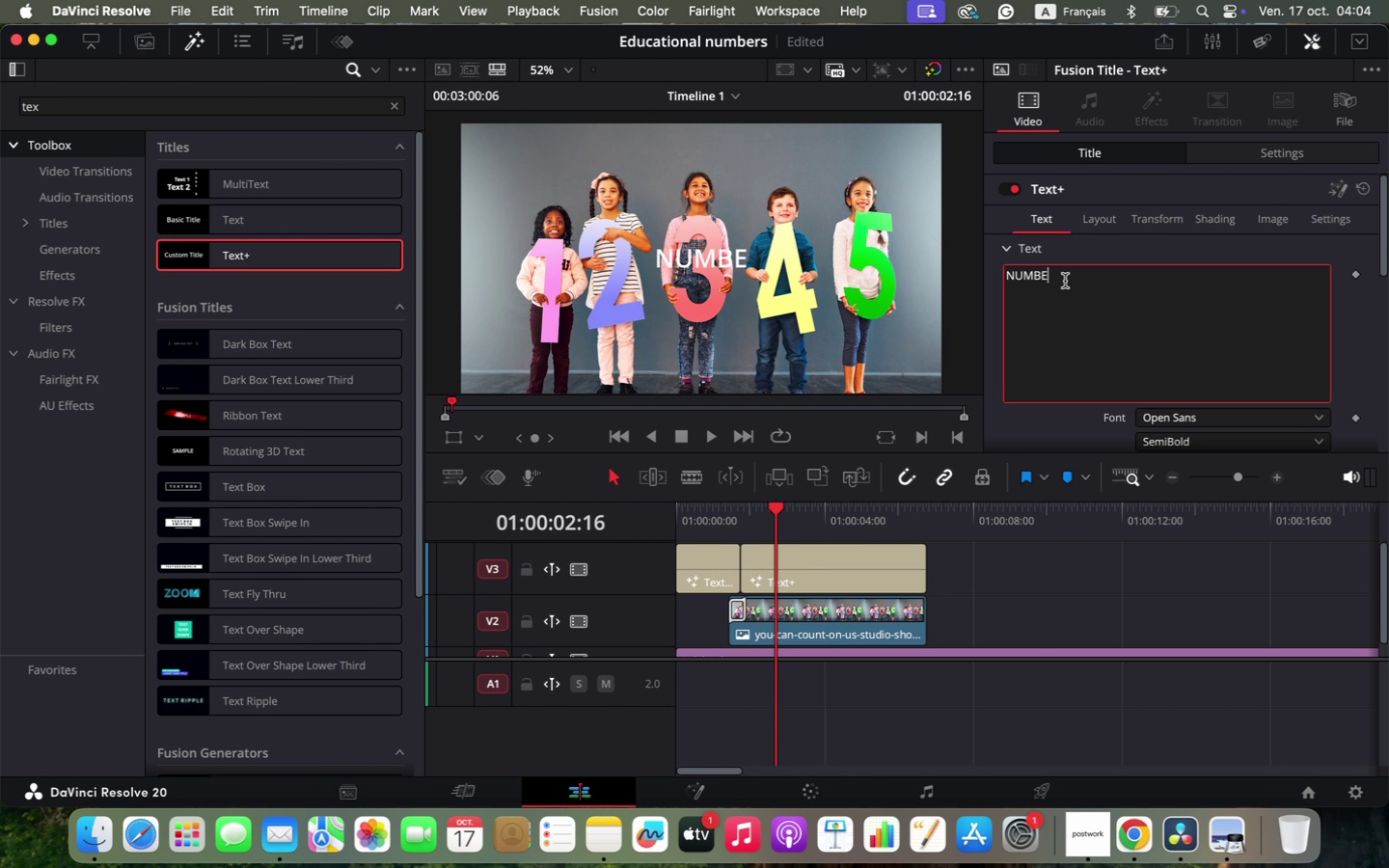 
left_click([1202, 443])
 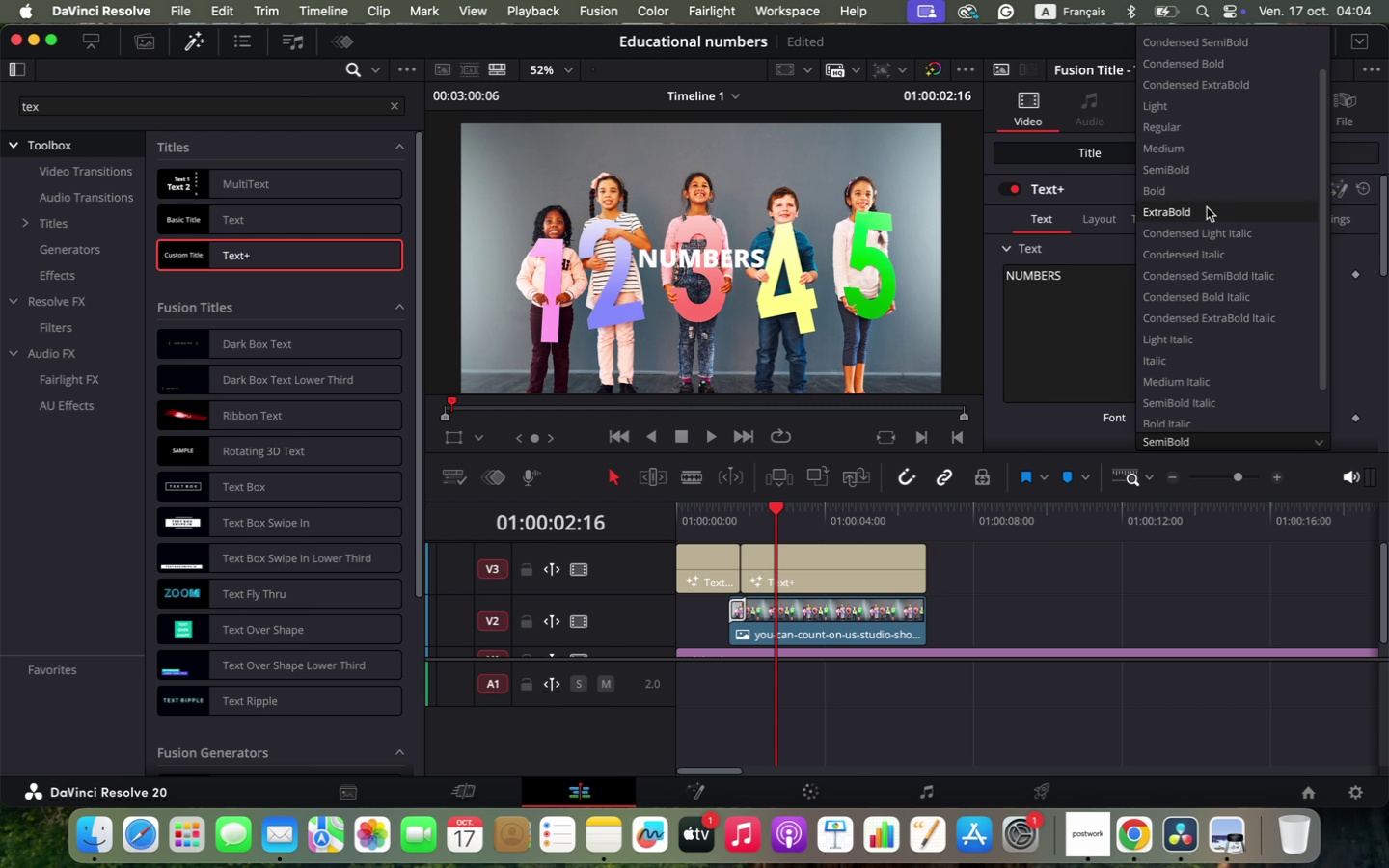 
left_click([1207, 207])
 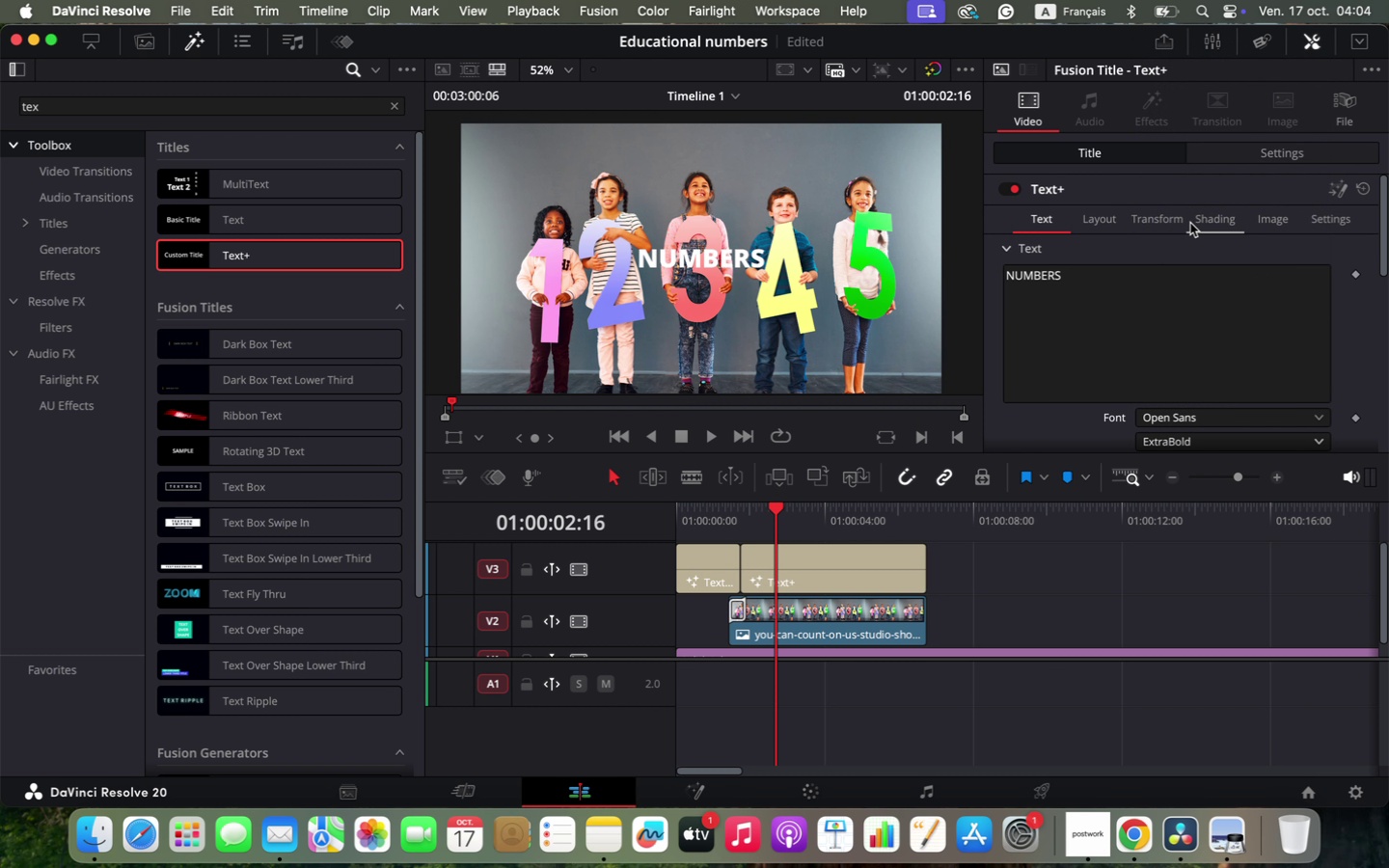 
left_click([1262, 152])
 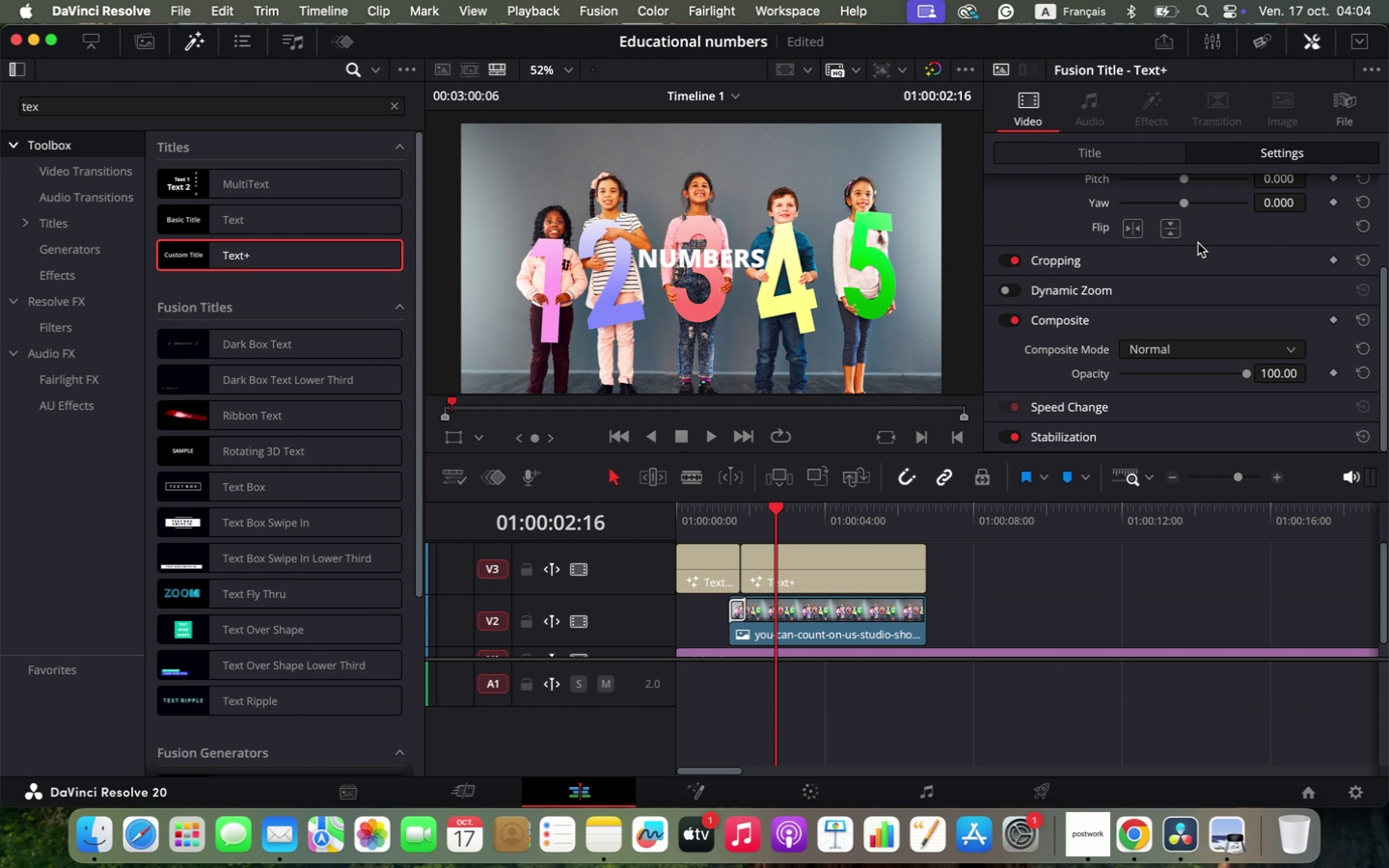 
scroll: coordinate [1198, 243], scroll_direction: up, amount: 2.0
 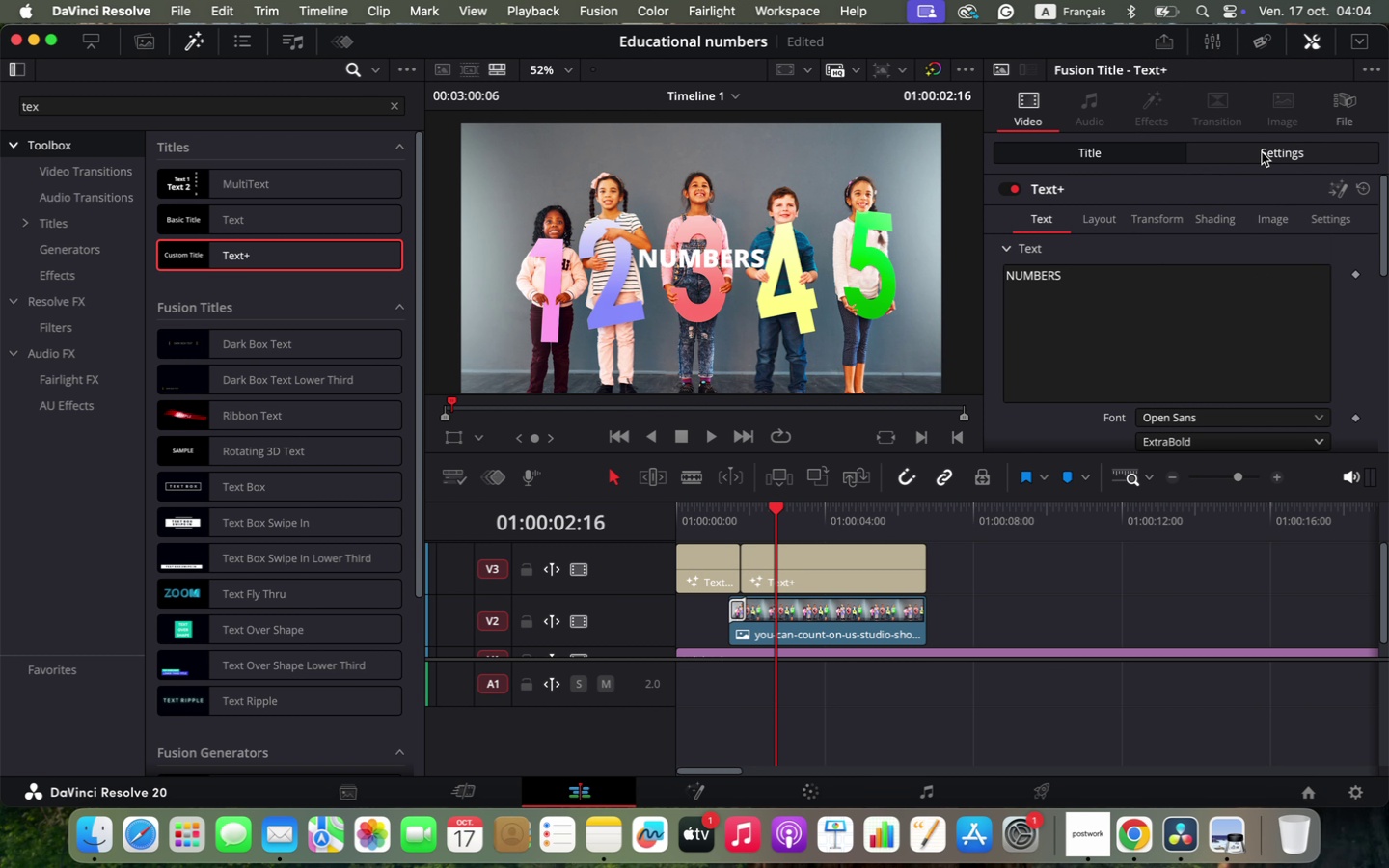 
left_click_drag(start_coordinate=[1151, 197], to_coordinate=[1271, 218])
 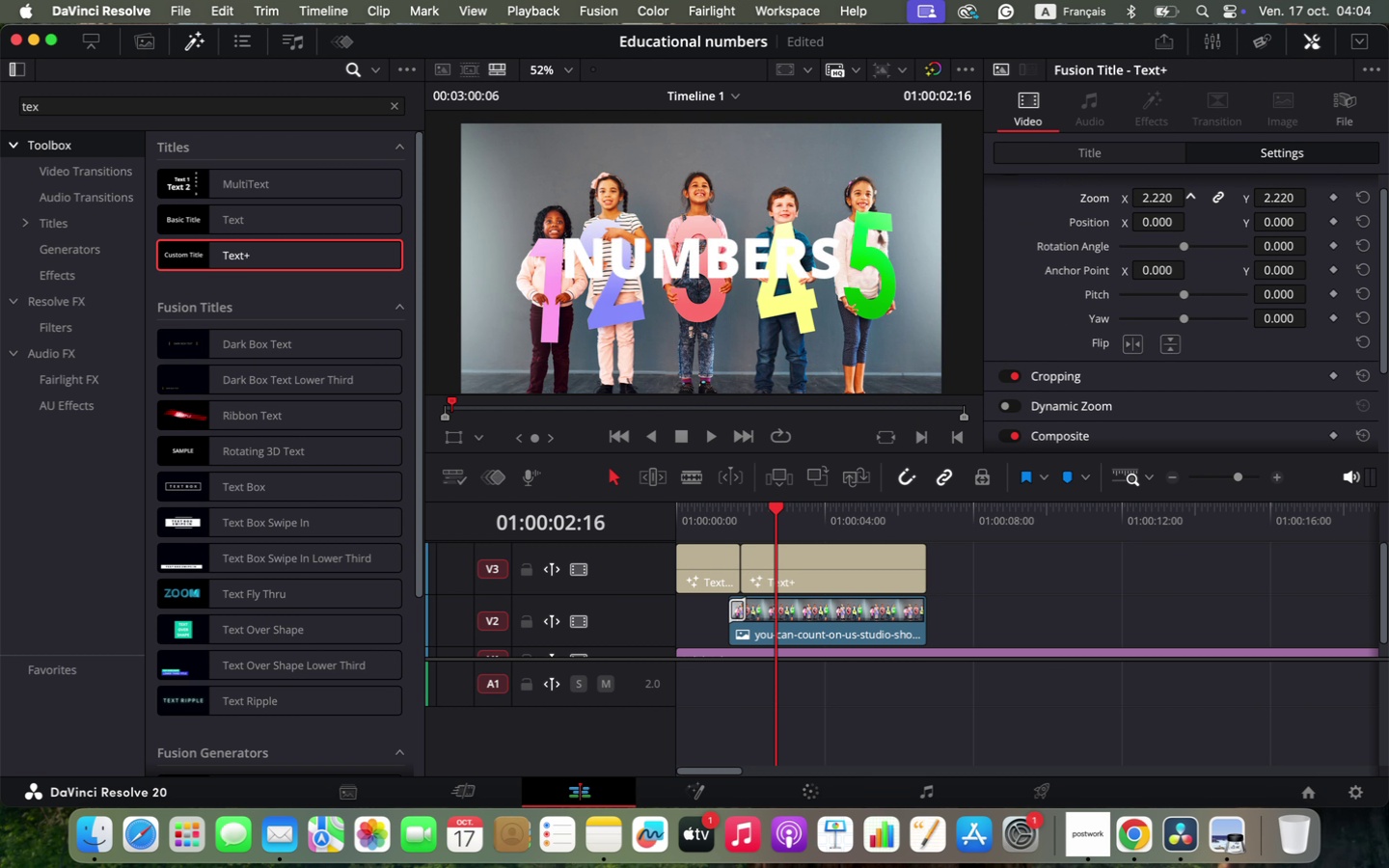 
scroll: coordinate [1142, 226], scroll_direction: down, amount: 24.0
 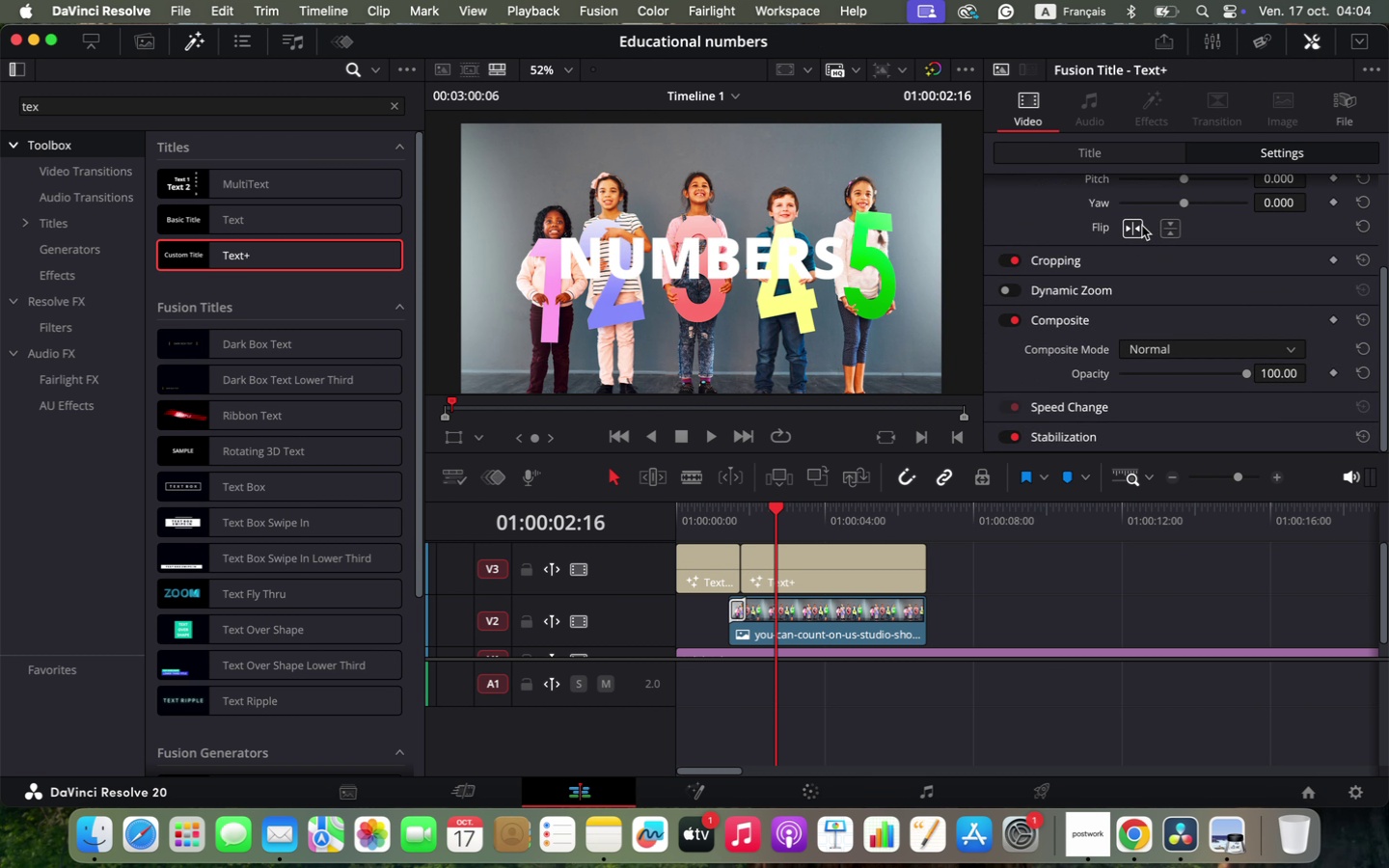 
left_click([1108, 146])
 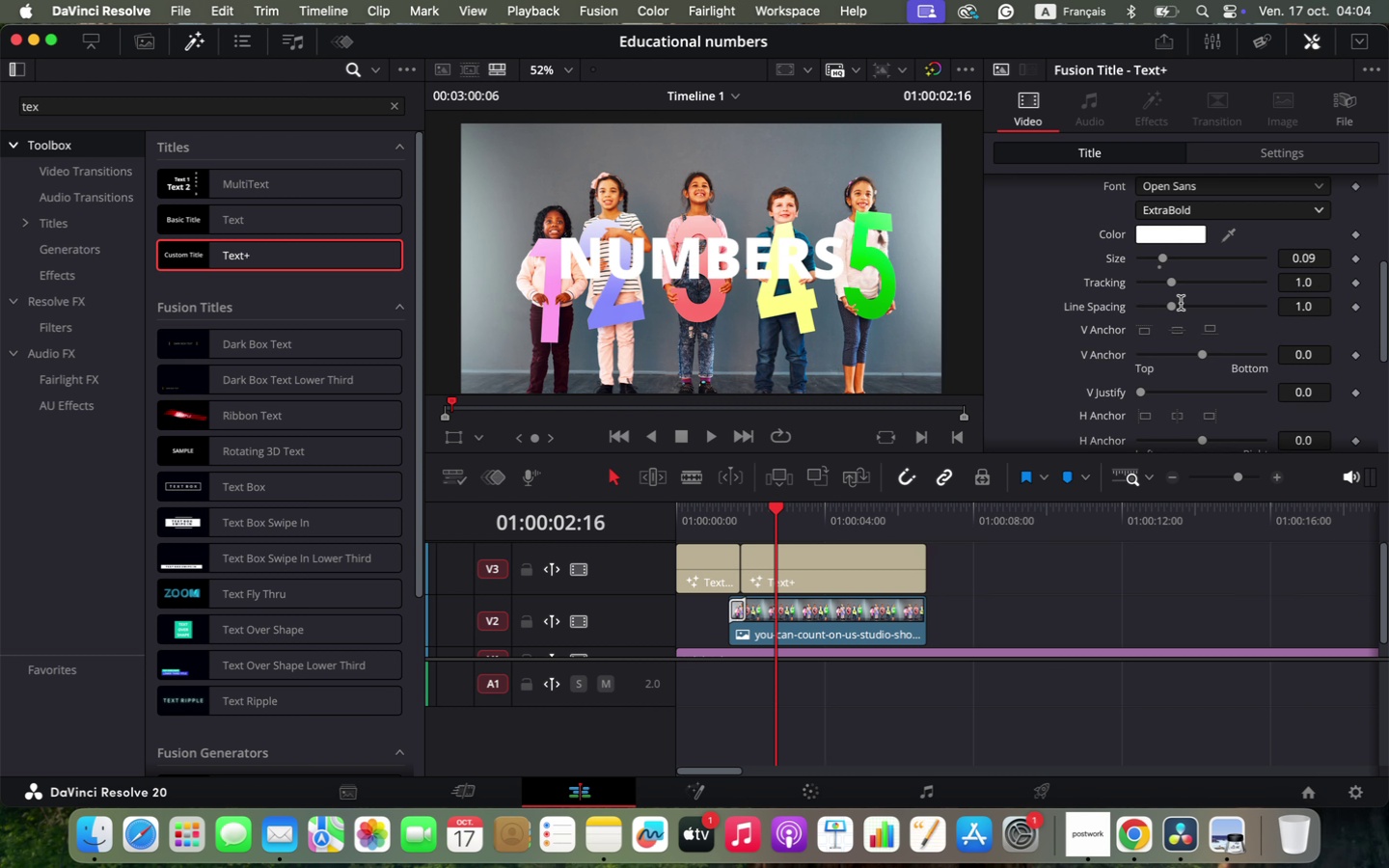 
scroll: coordinate [1181, 303], scroll_direction: down, amount: 22.0
 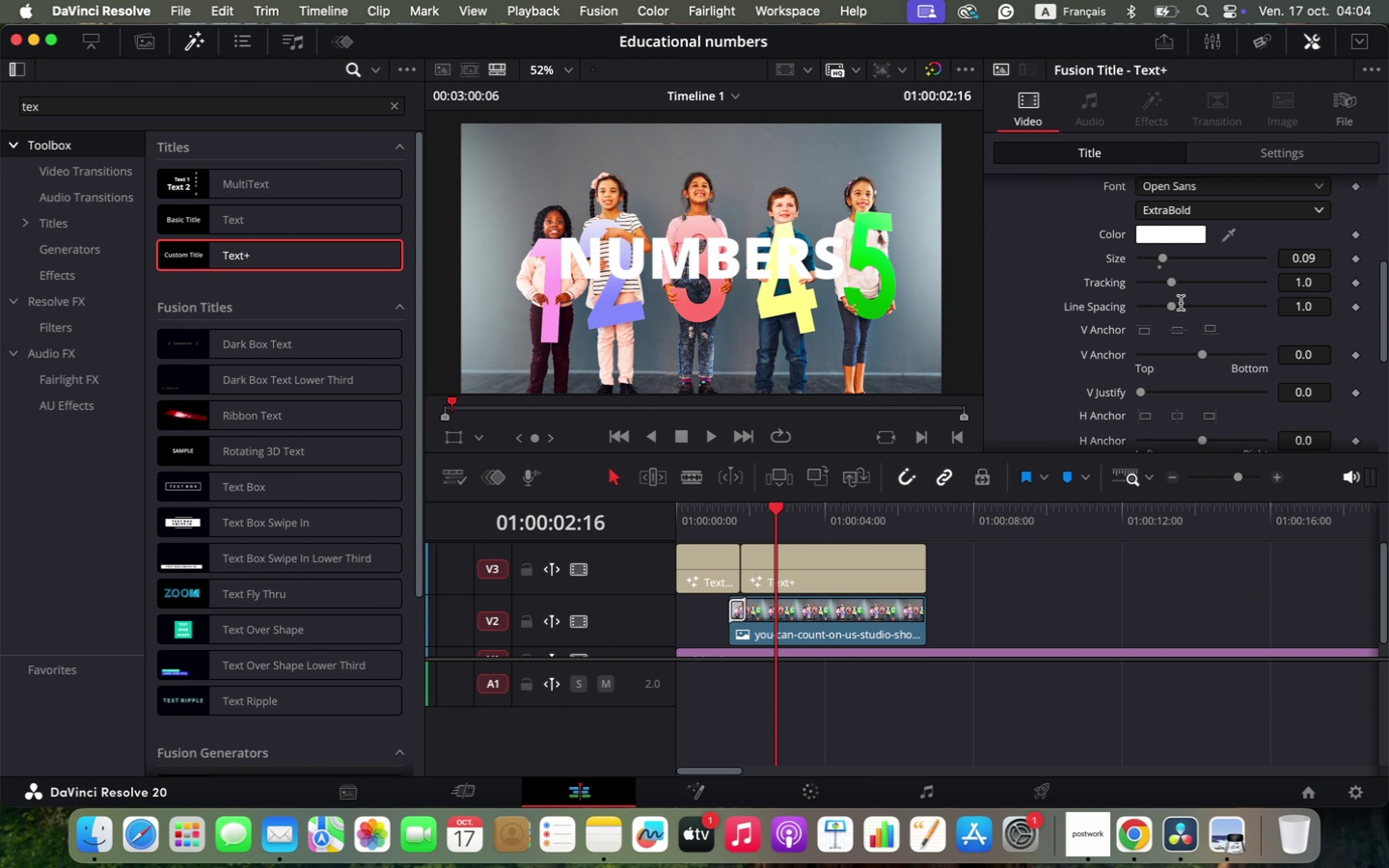 
scroll: coordinate [1173, 308], scroll_direction: up, amount: 4.0
 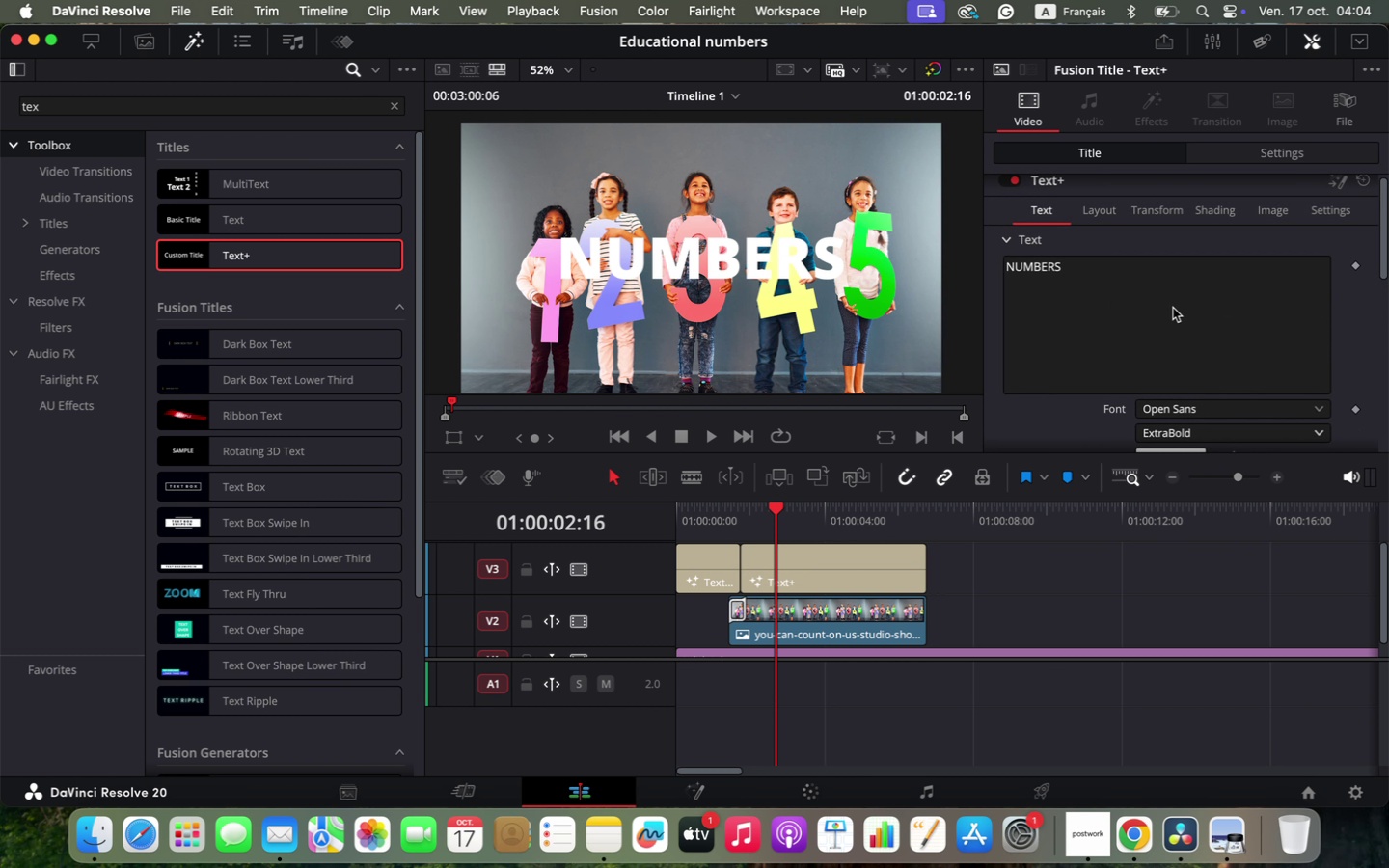 
left_click([1091, 206])
 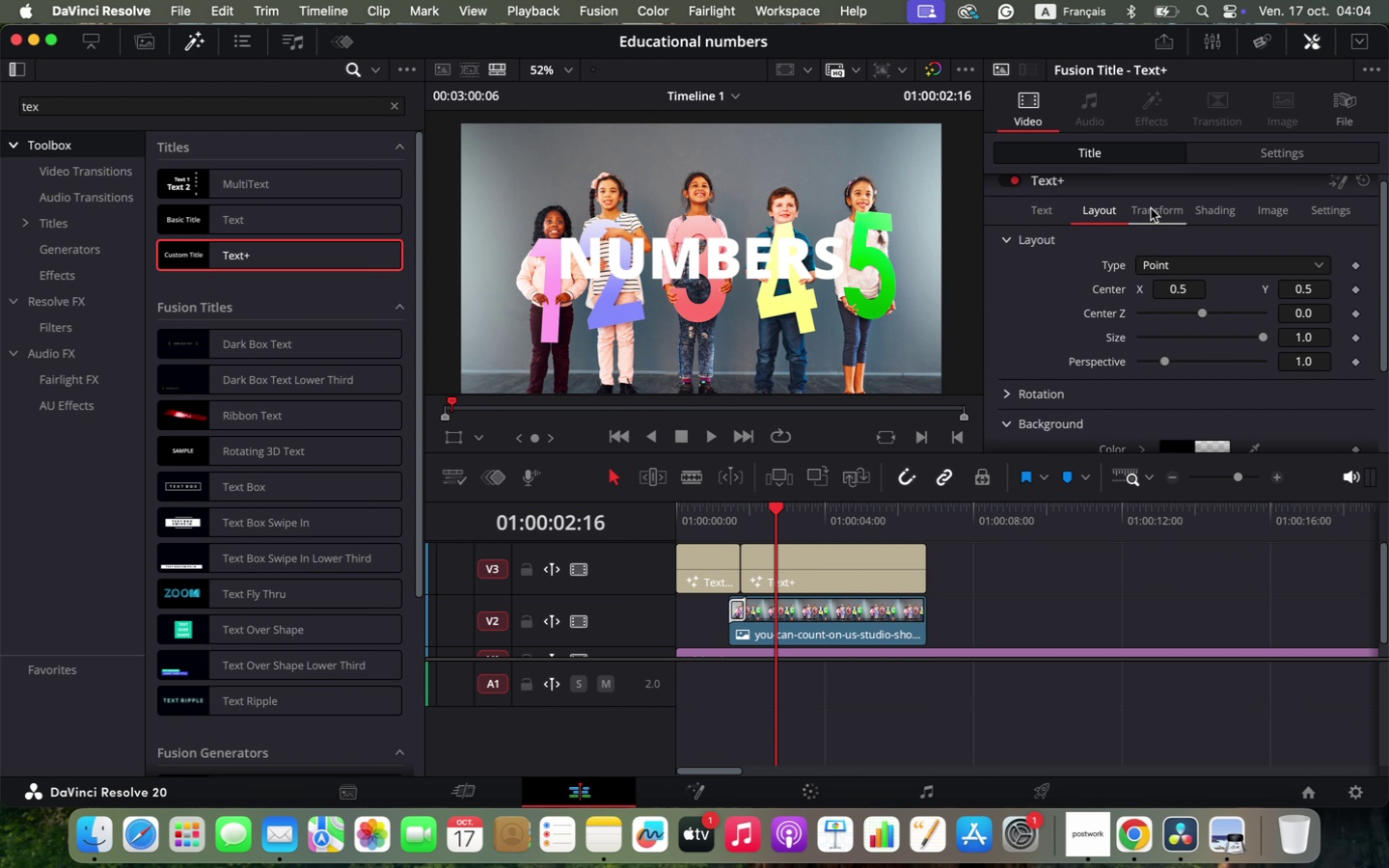 
double_click([1151, 208])
 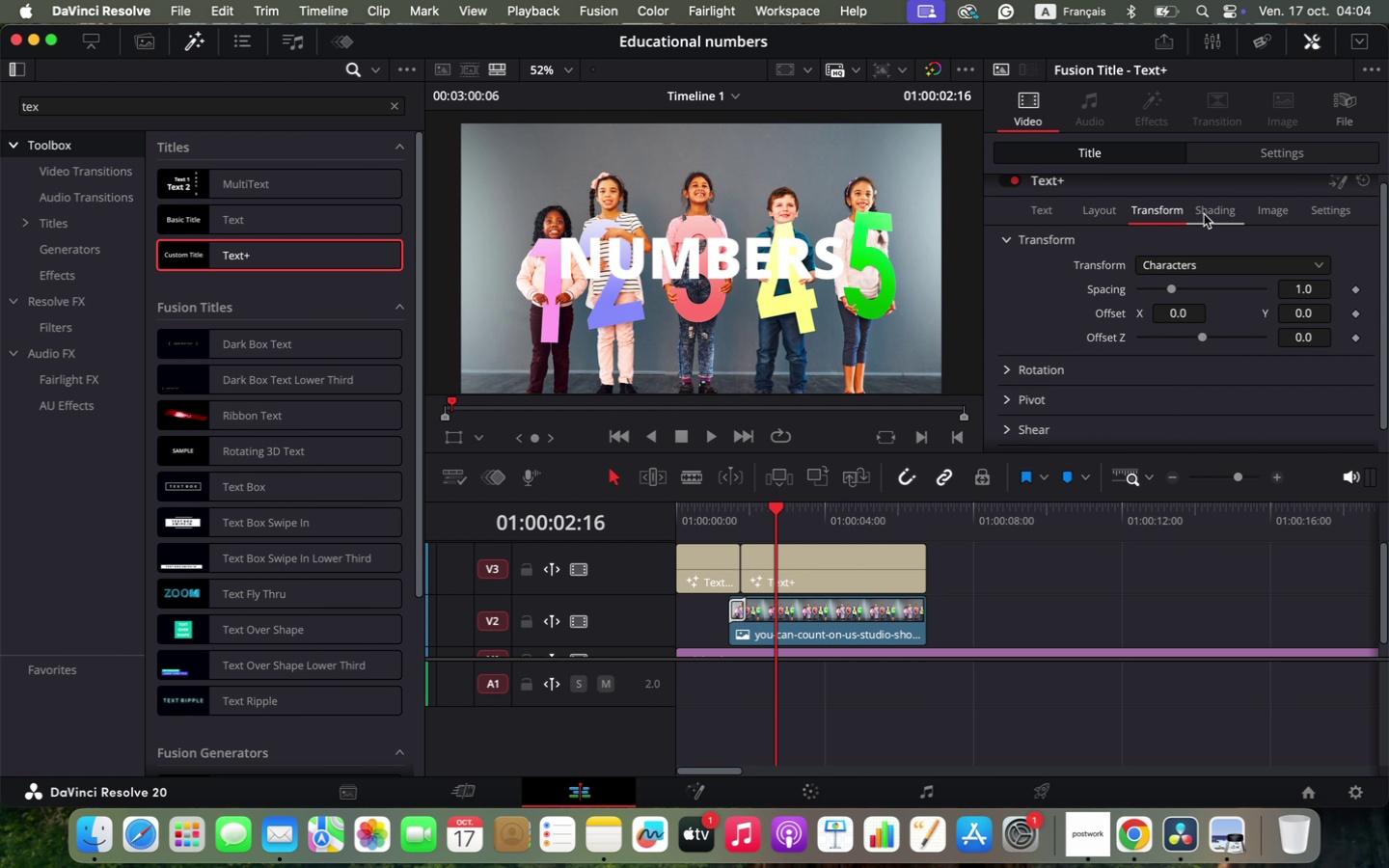 
left_click([1204, 214])
 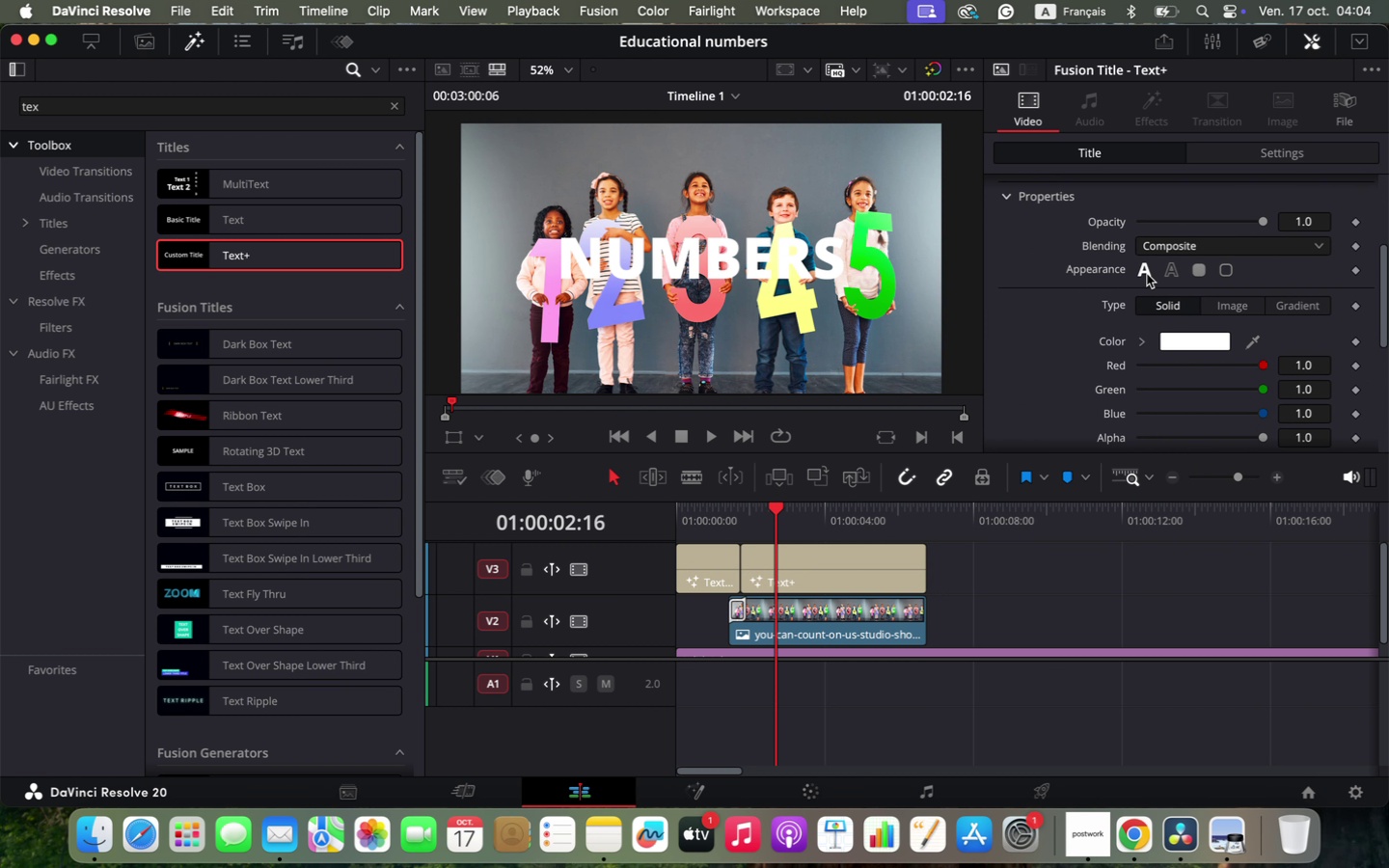 
scroll: coordinate [1196, 292], scroll_direction: down, amount: 3.0
 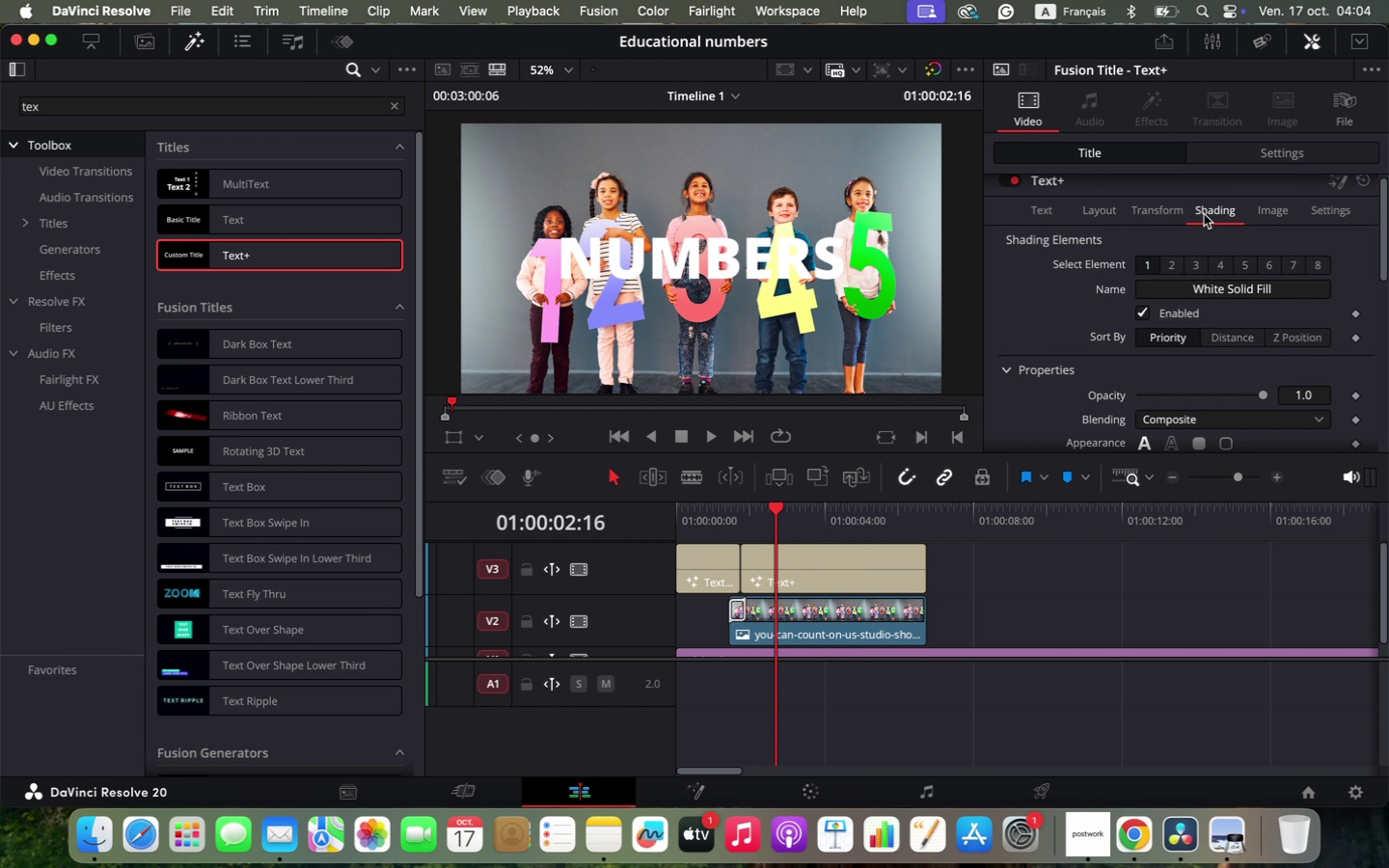 
left_click([1169, 271])
 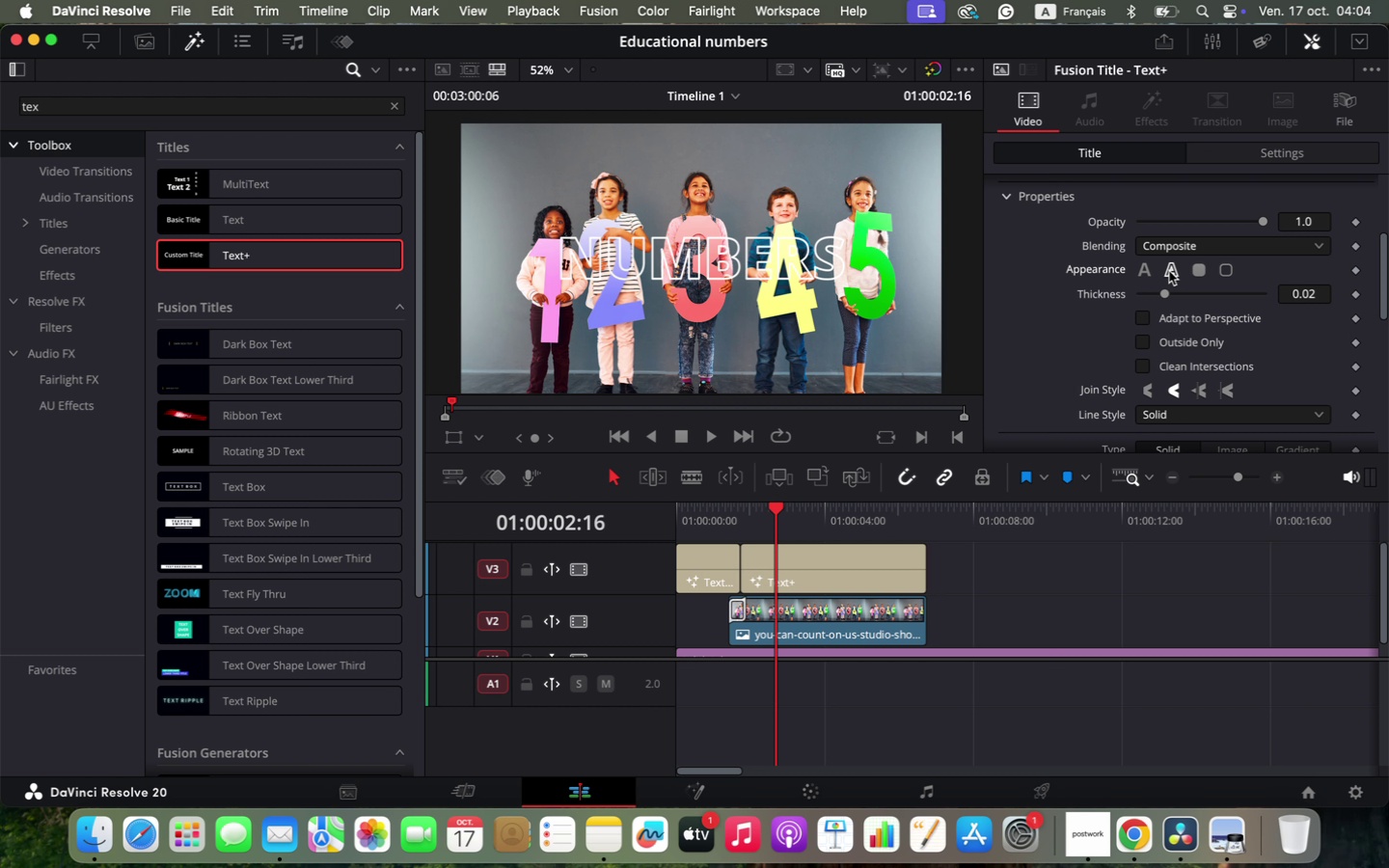 
scroll: coordinate [1206, 344], scroll_direction: down, amount: 2.0
 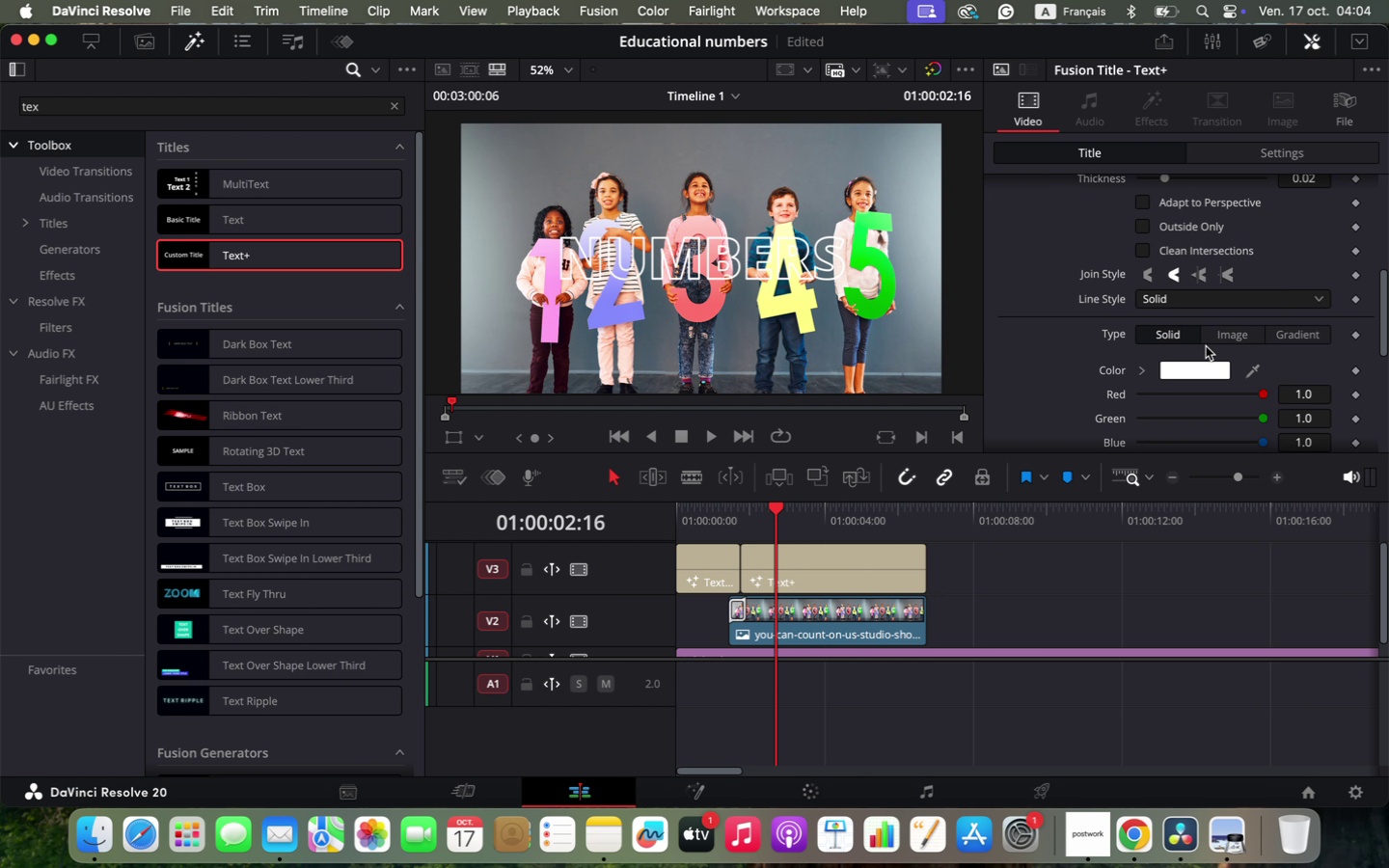 
left_click([1202, 372])
 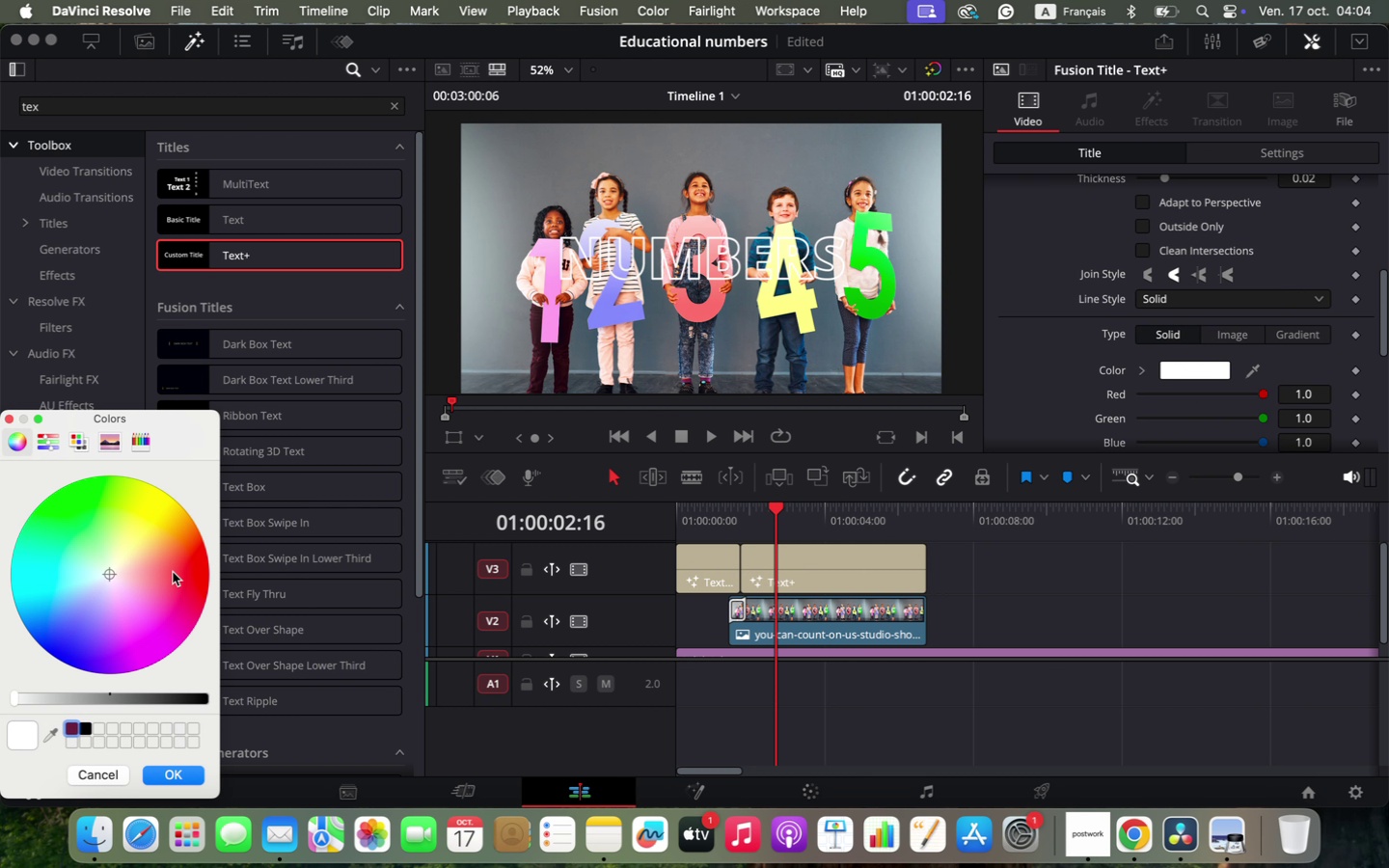 
left_click([196, 573])
 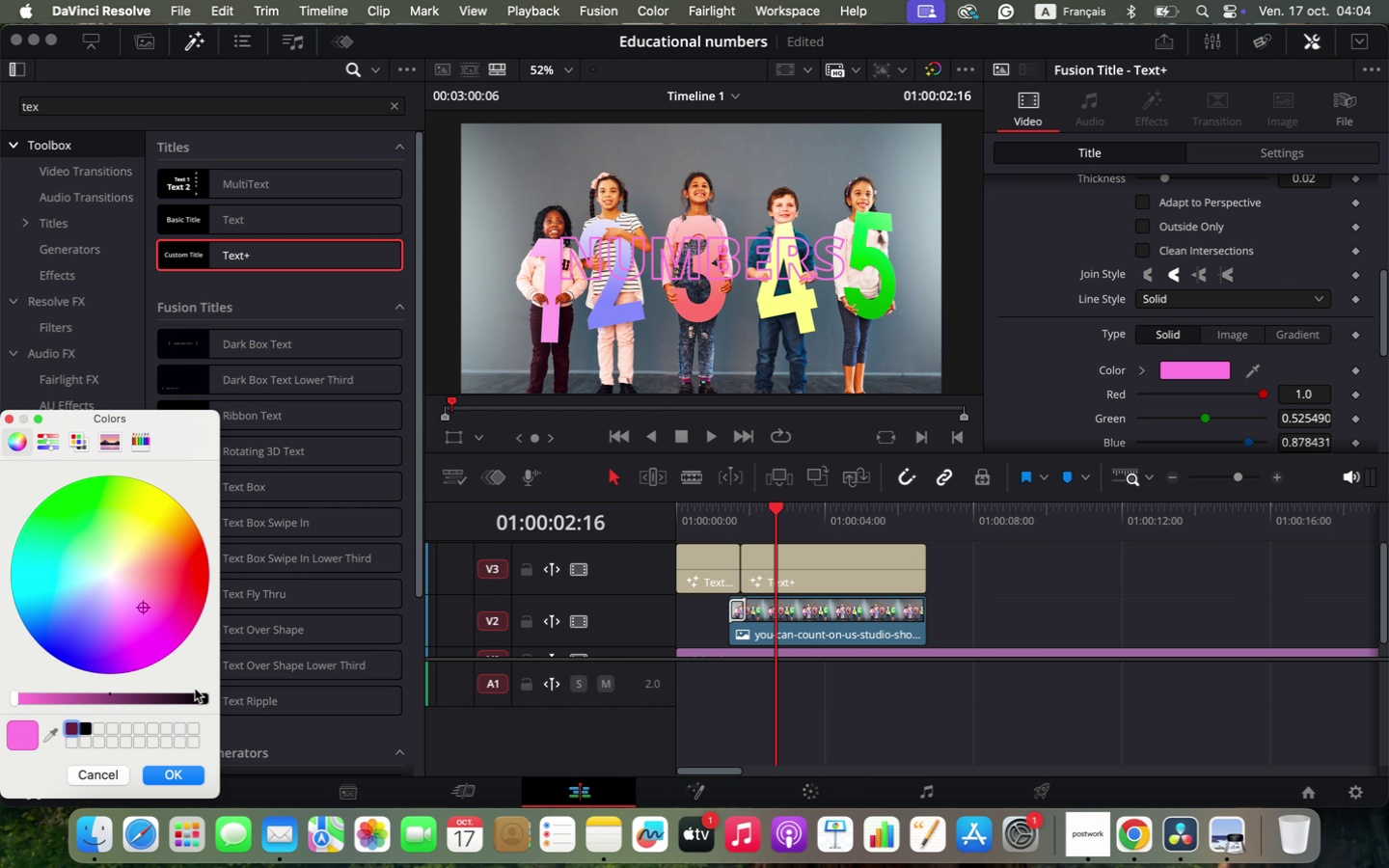 
left_click_drag(start_coordinate=[152, 602], to_coordinate=[144, 610])
 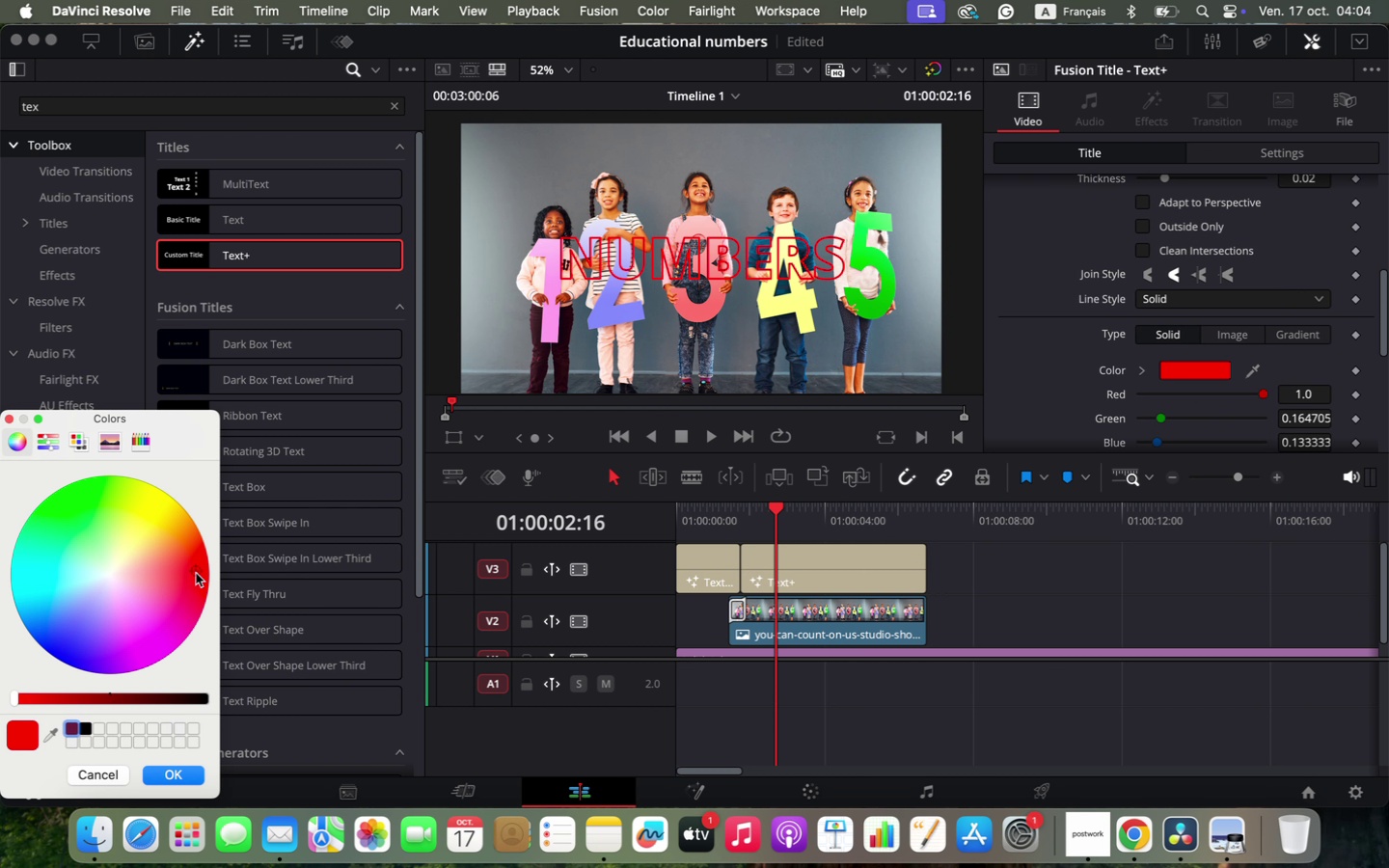 
left_click([201, 698])
 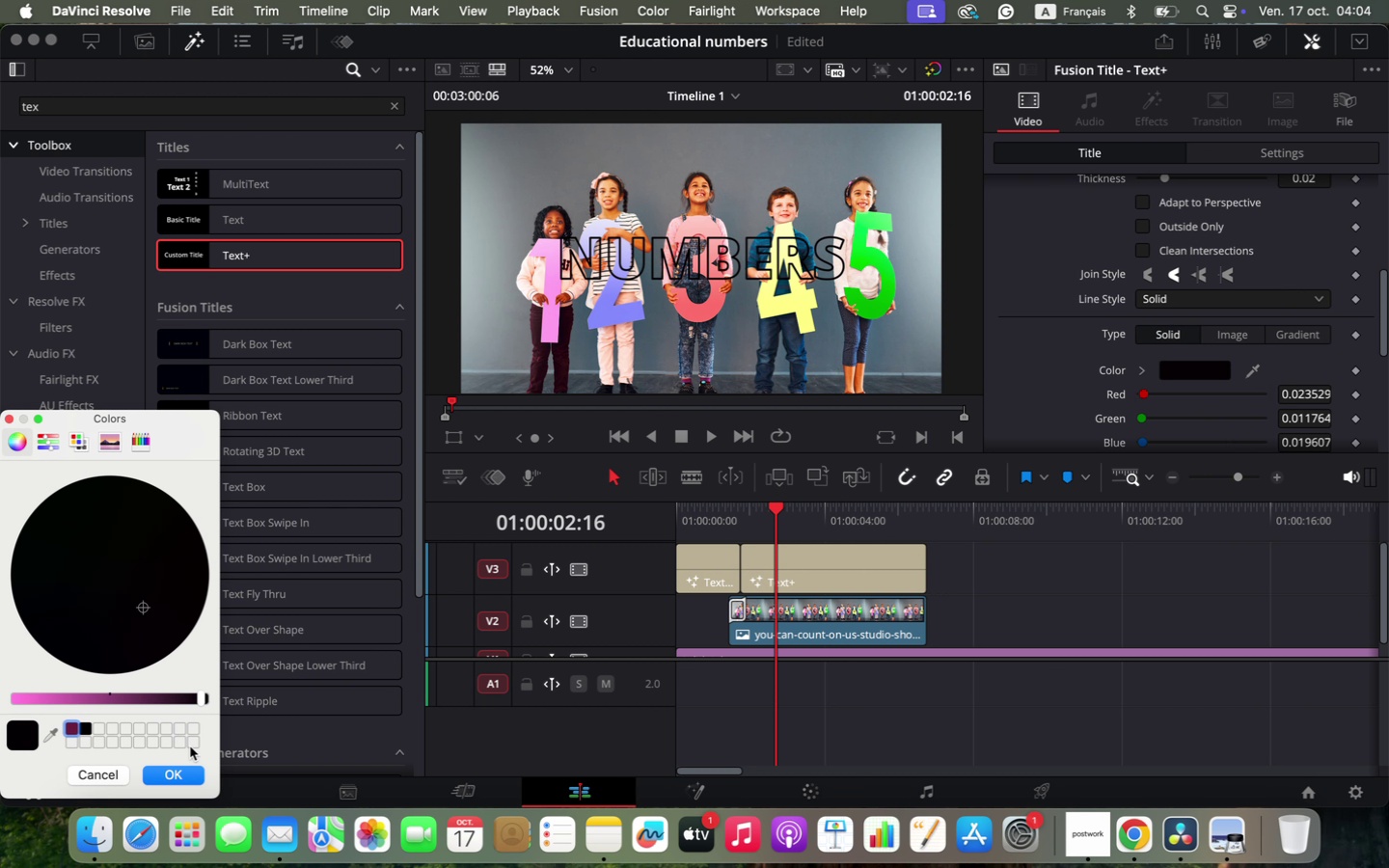 
left_click([171, 772])
 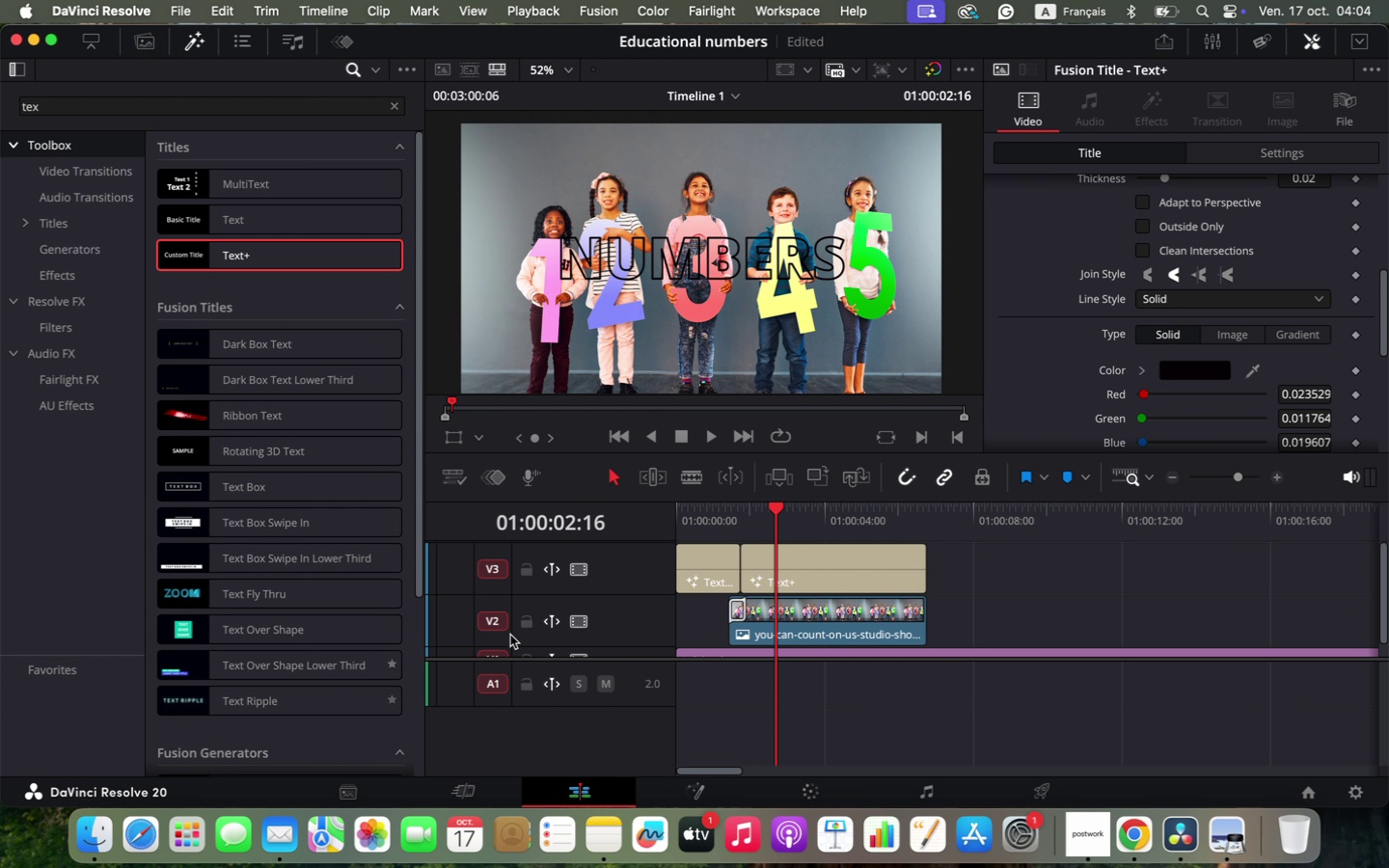 
left_click_drag(start_coordinate=[776, 510], to_coordinate=[678, 534])
 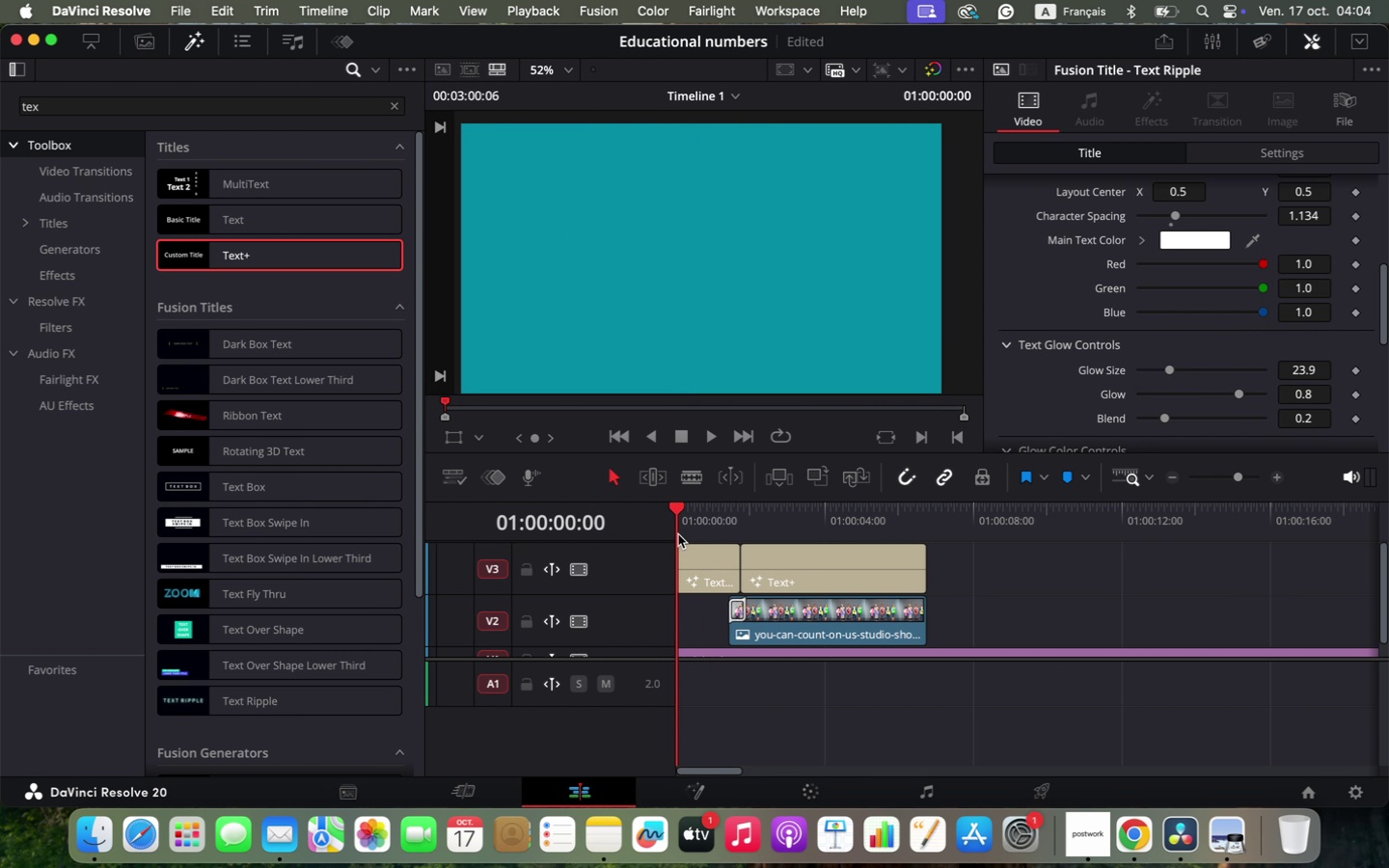 
key(Space)
 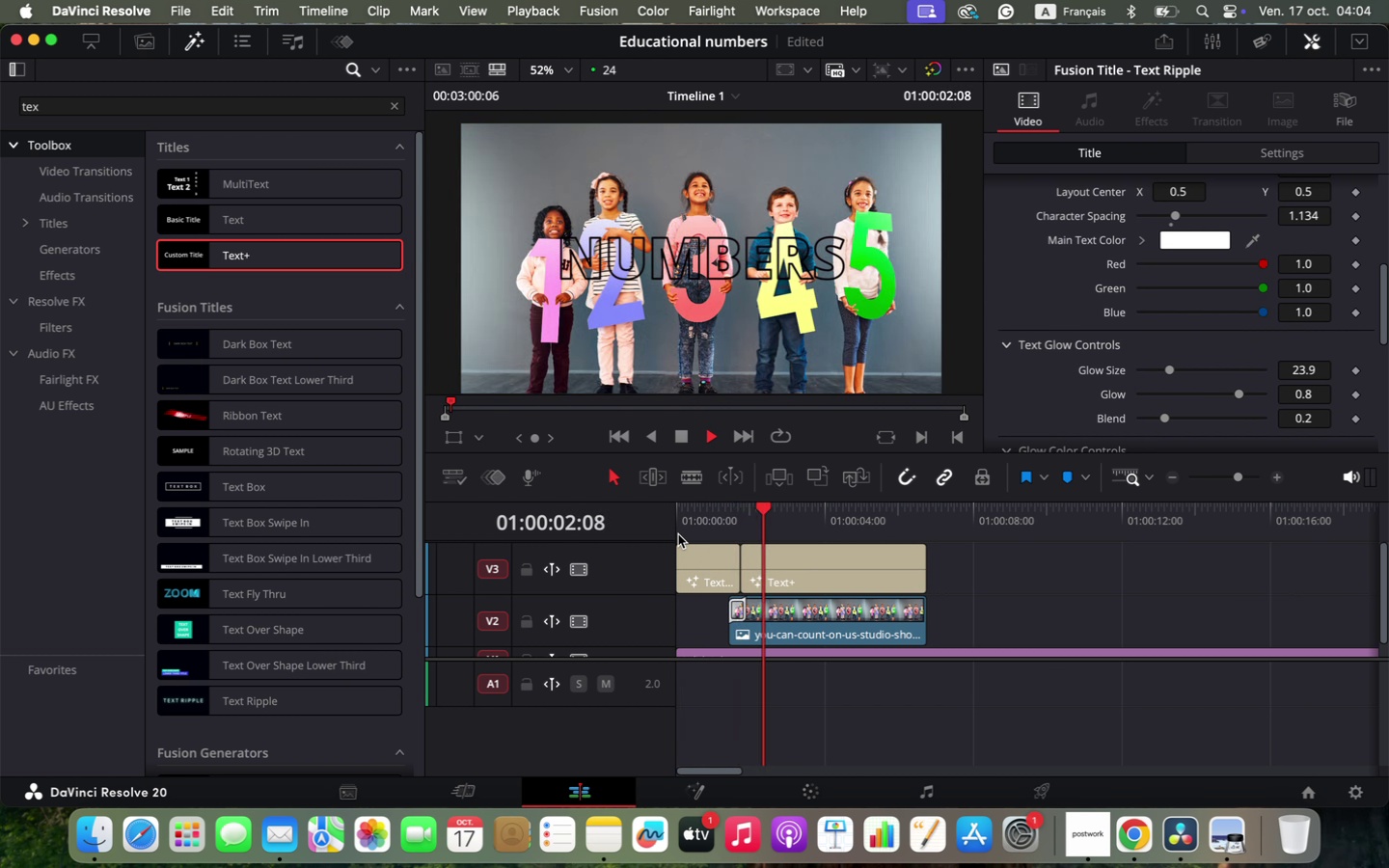 
key(Space)
 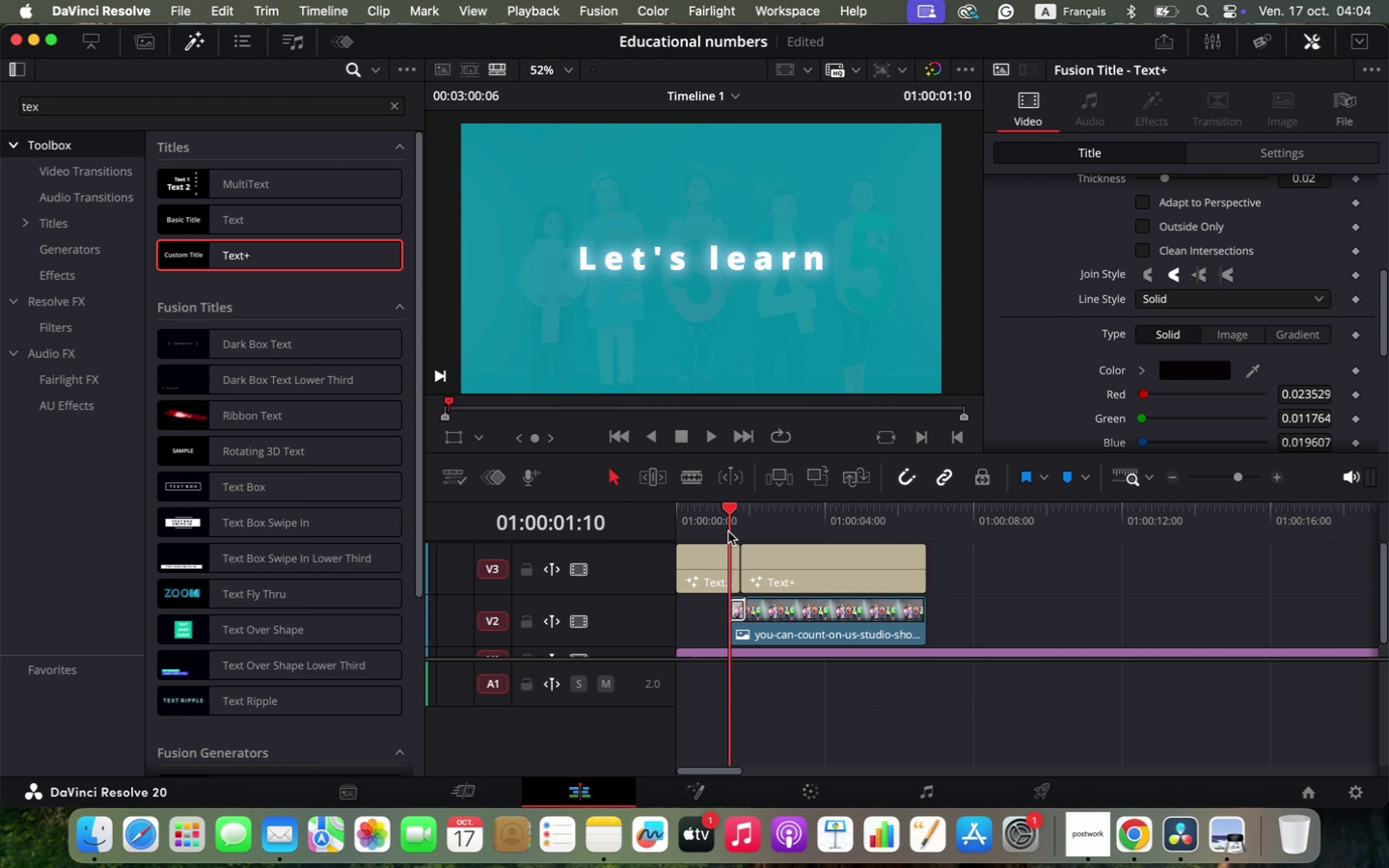 
left_click_drag(start_coordinate=[720, 521], to_coordinate=[728, 531])
 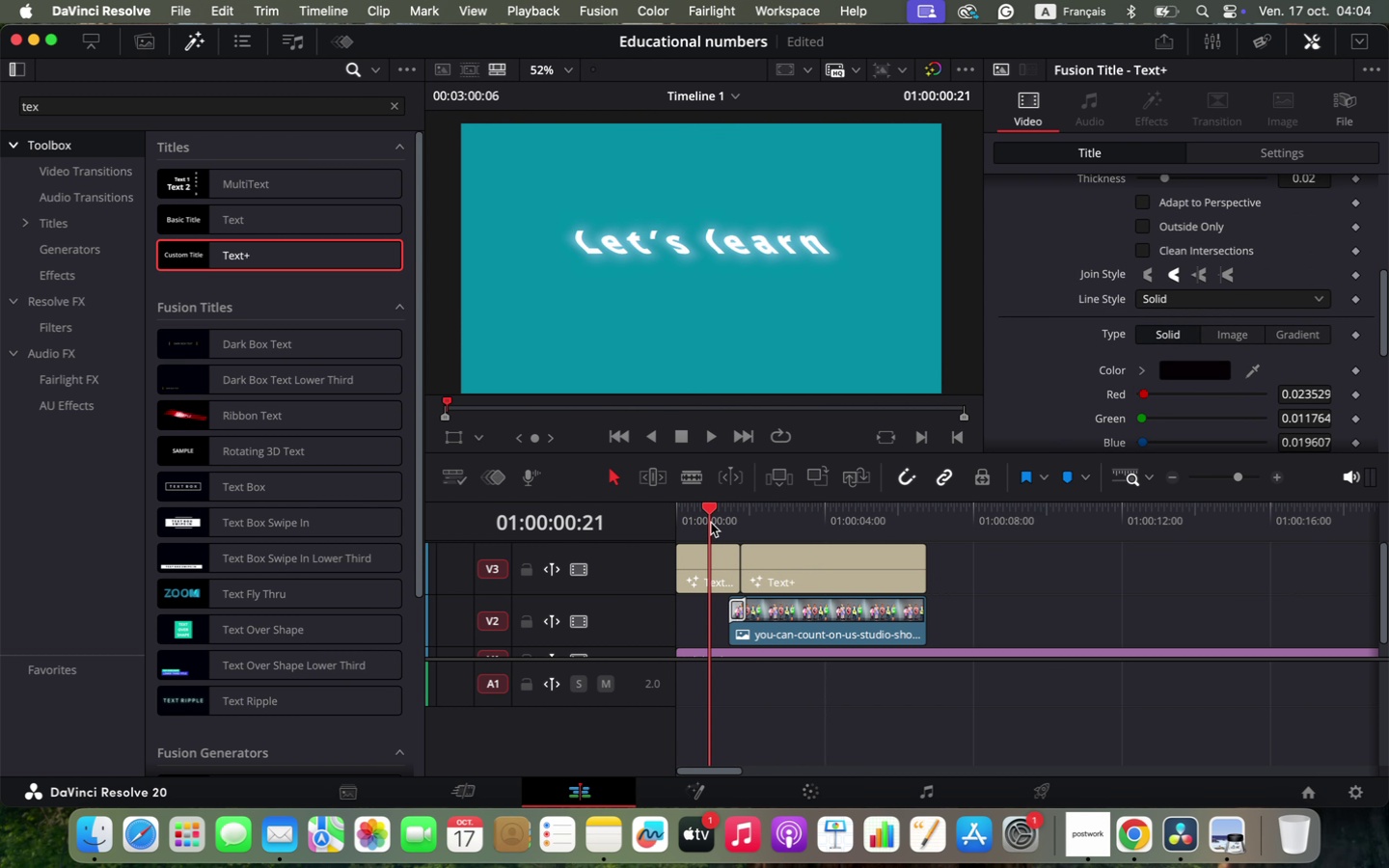 
key(Space)
 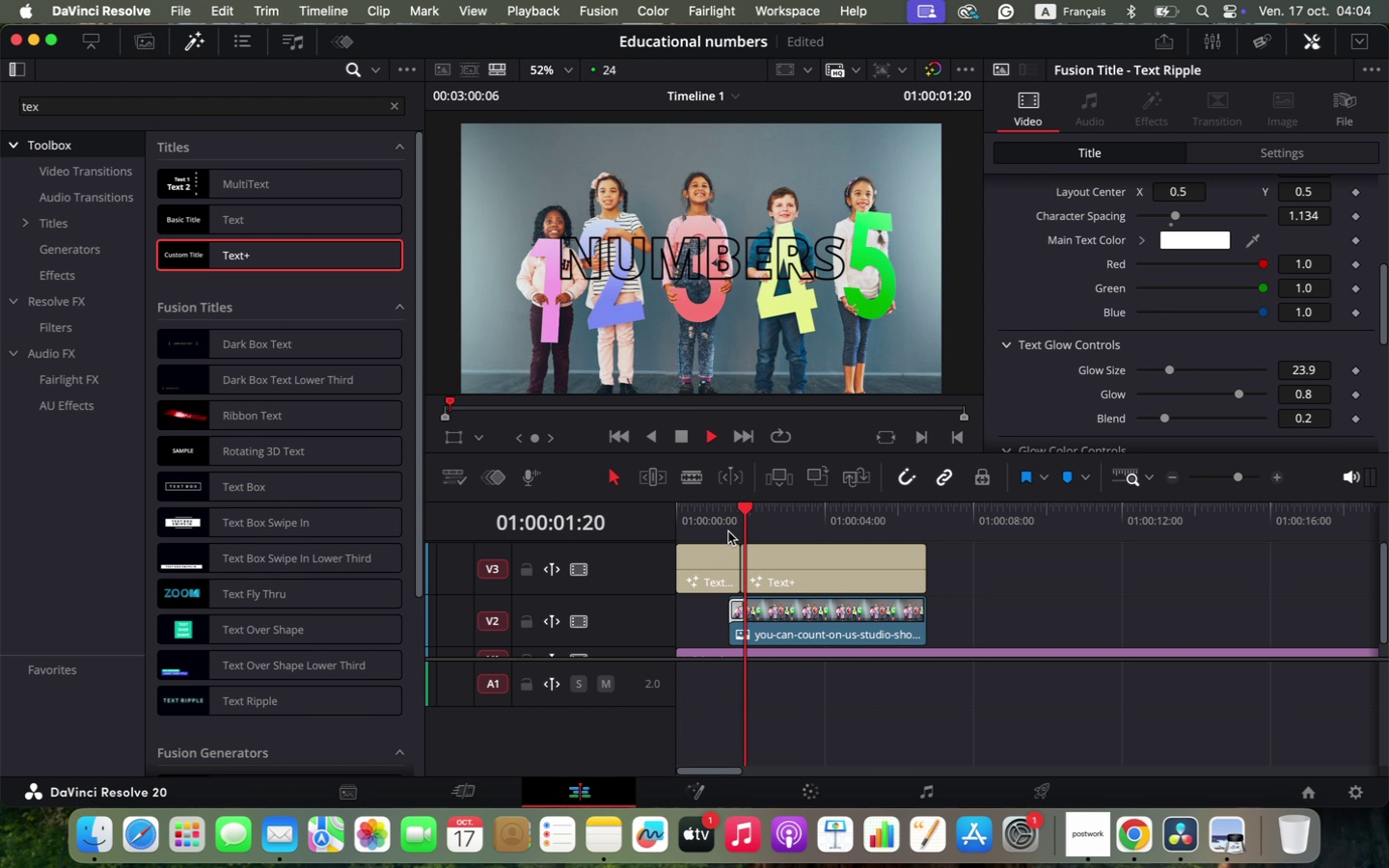 
key(Space)
 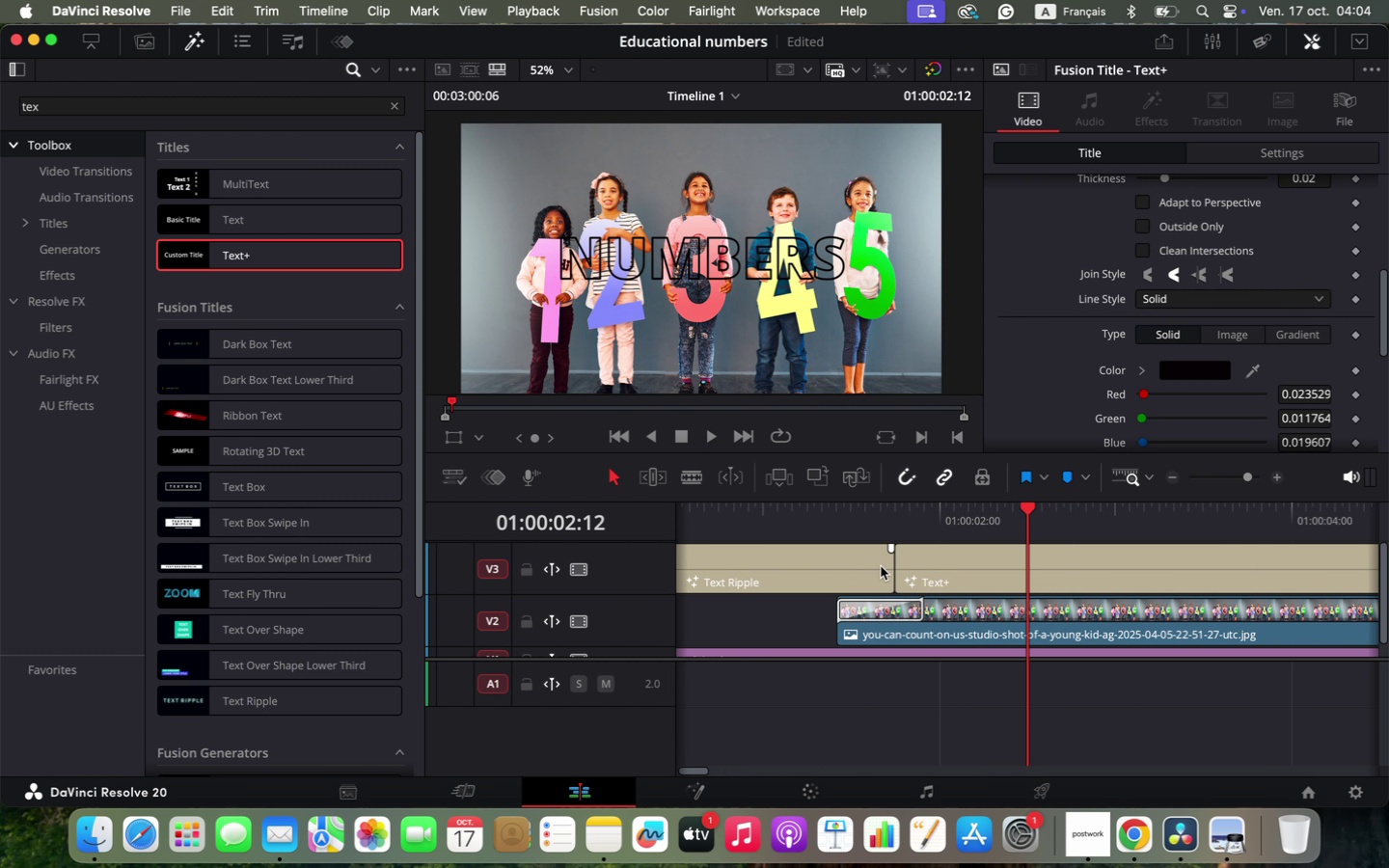 
hold_key(key=OptionLeft, duration=2.04)
scroll: coordinate [853, 567], scroll_direction: up, amount: 20.0
 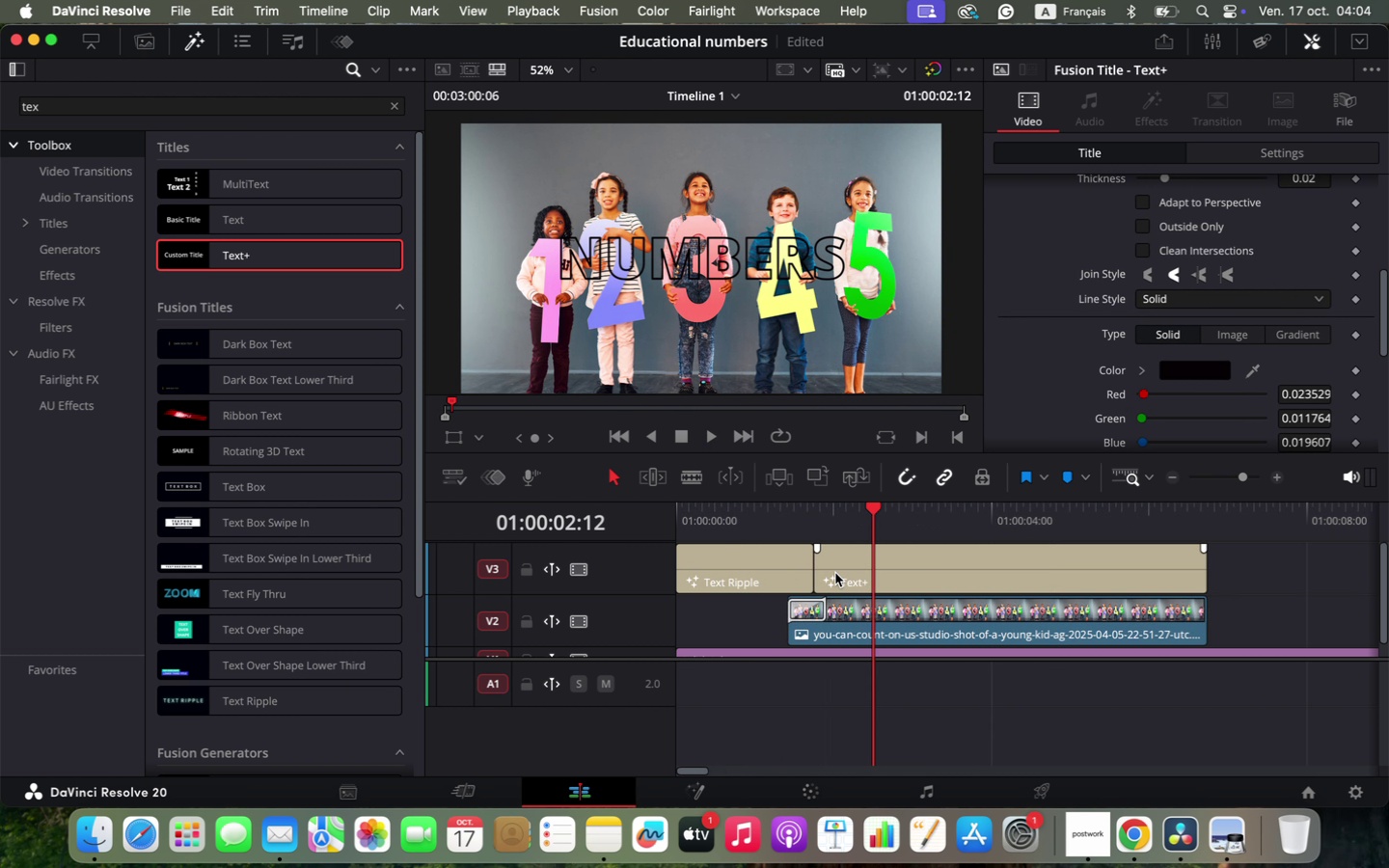 
right_click([885, 564])
 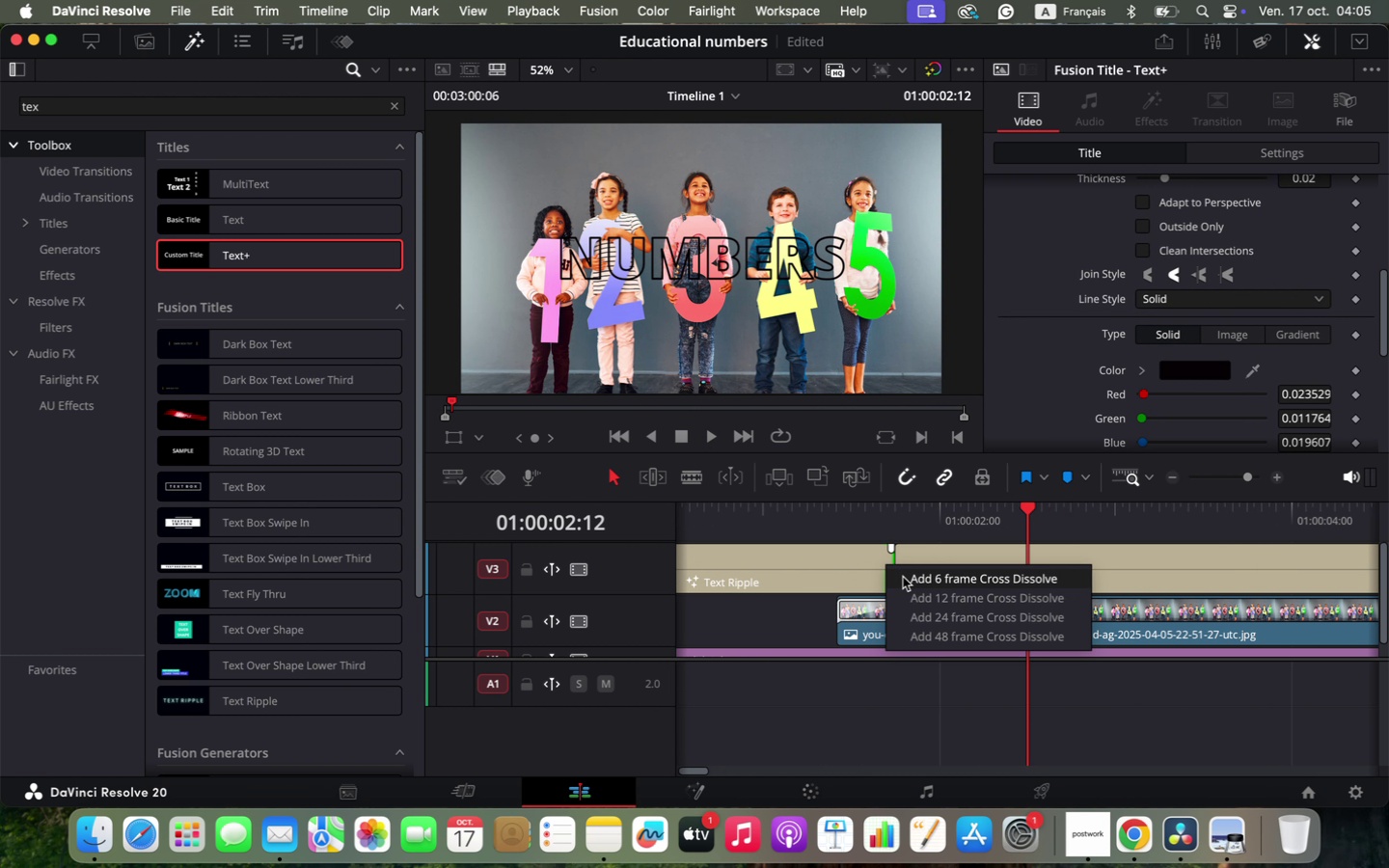 
left_click([915, 594])
 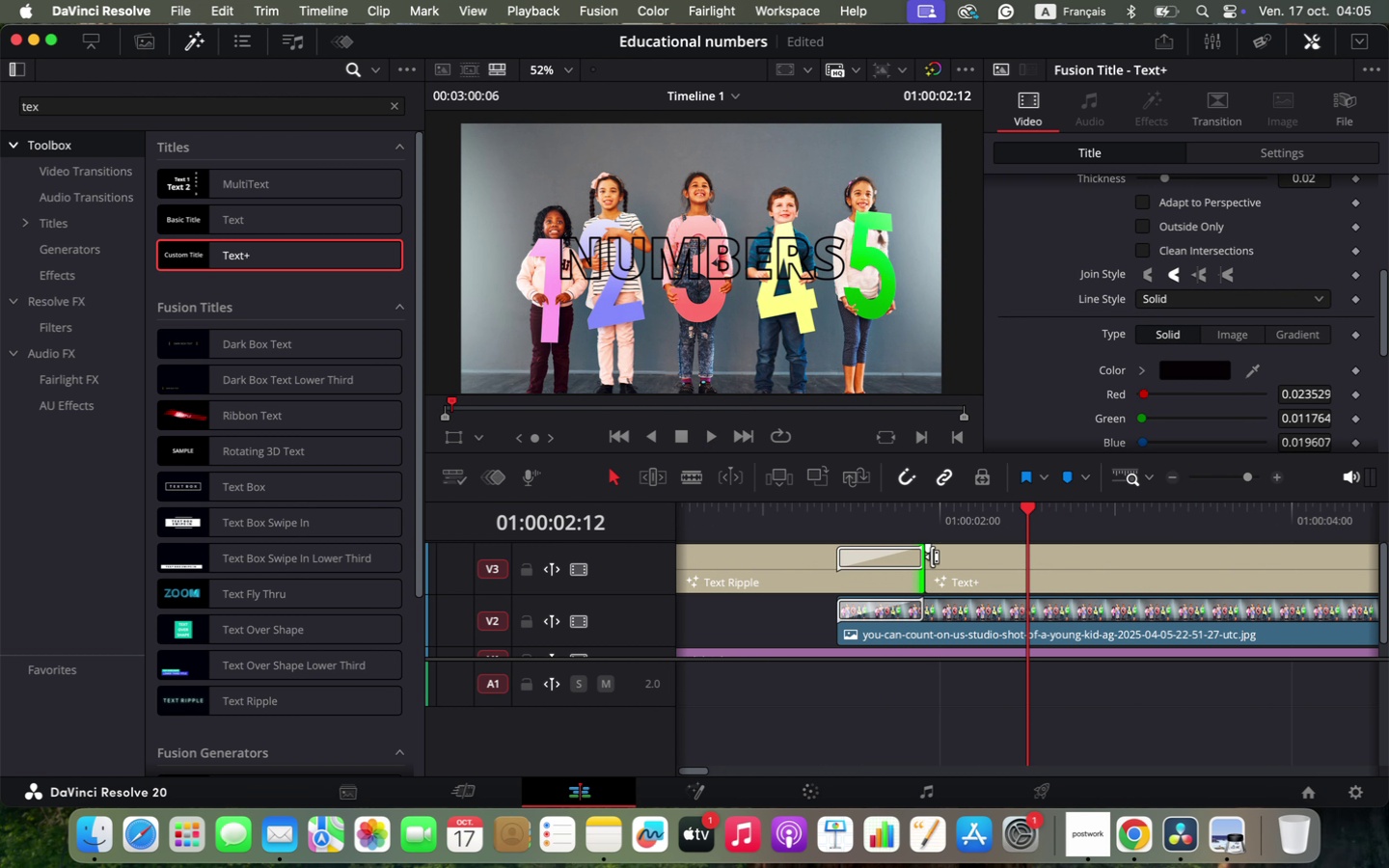 
left_click_drag(start_coordinate=[889, 566], to_coordinate=[919, 568])
 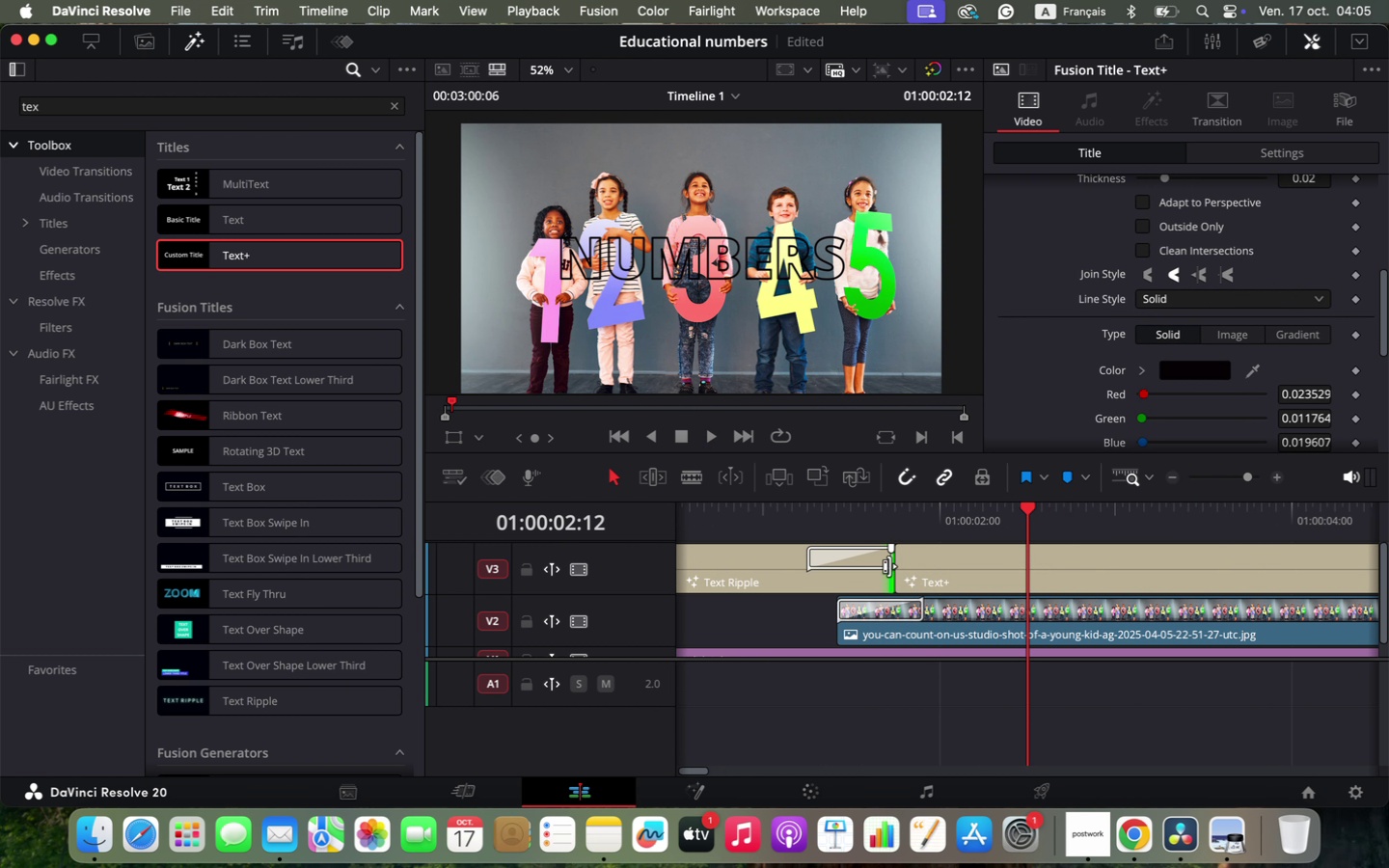 
left_click([835, 521])
 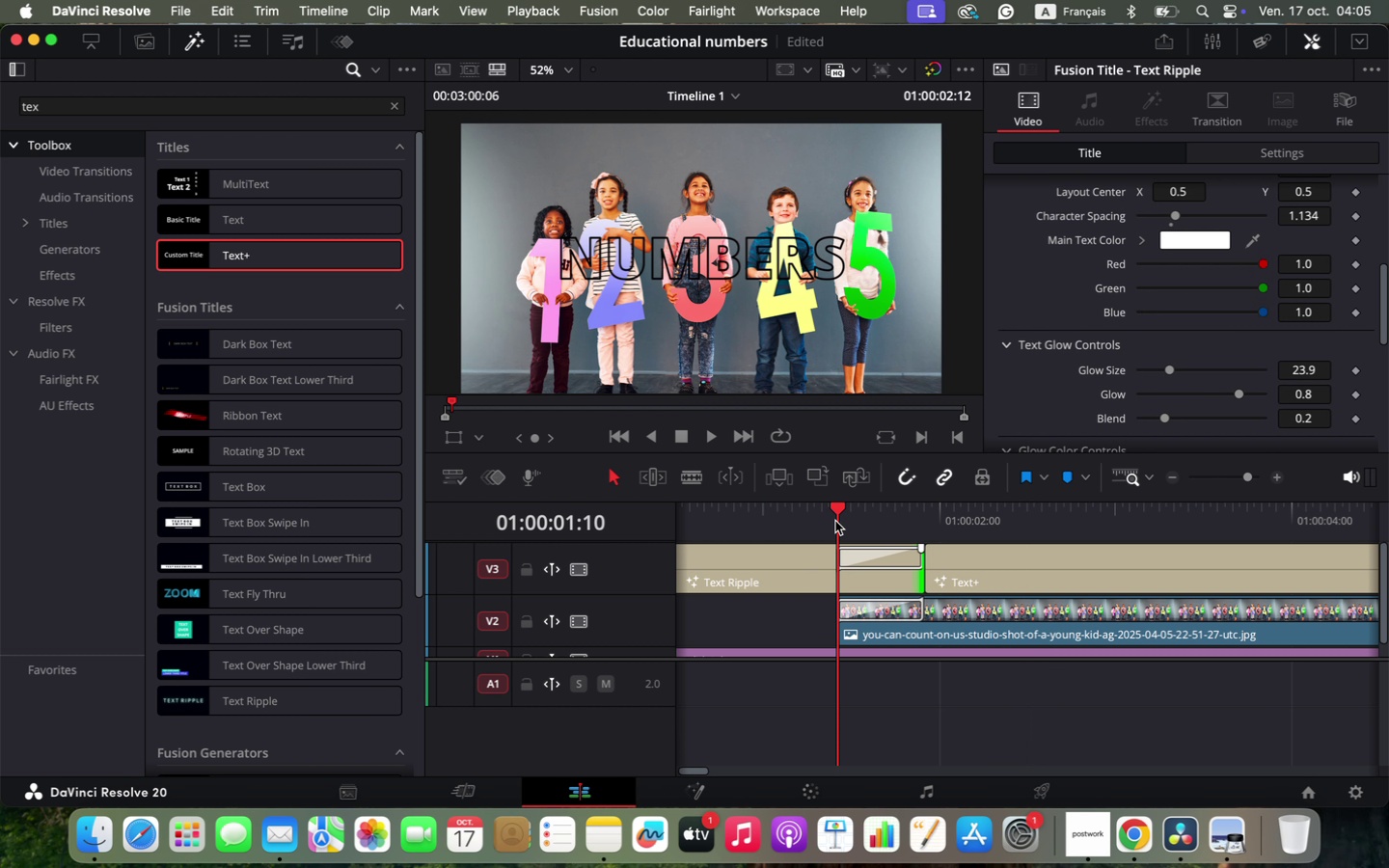 
key(Space)
 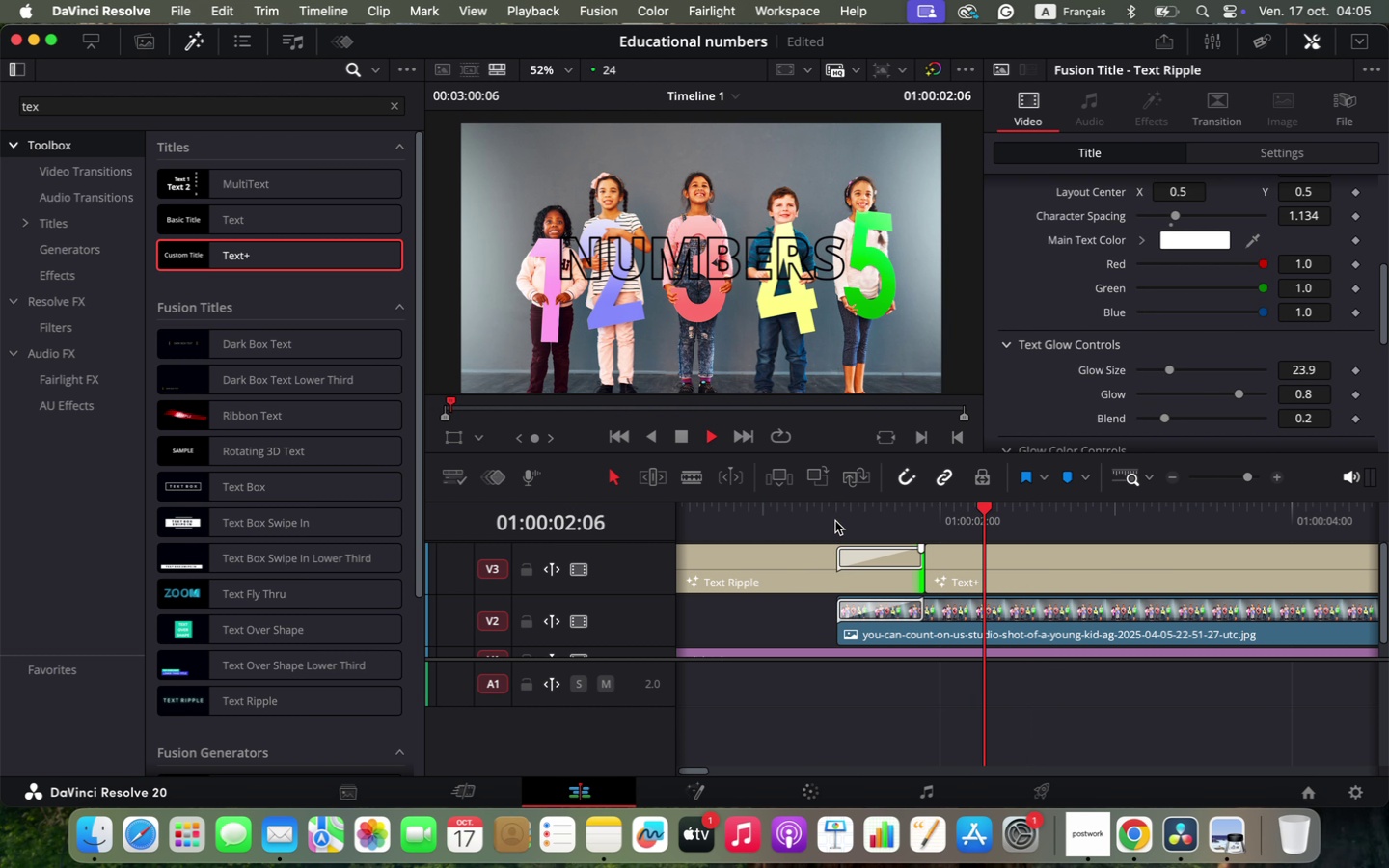 
key(Space)
 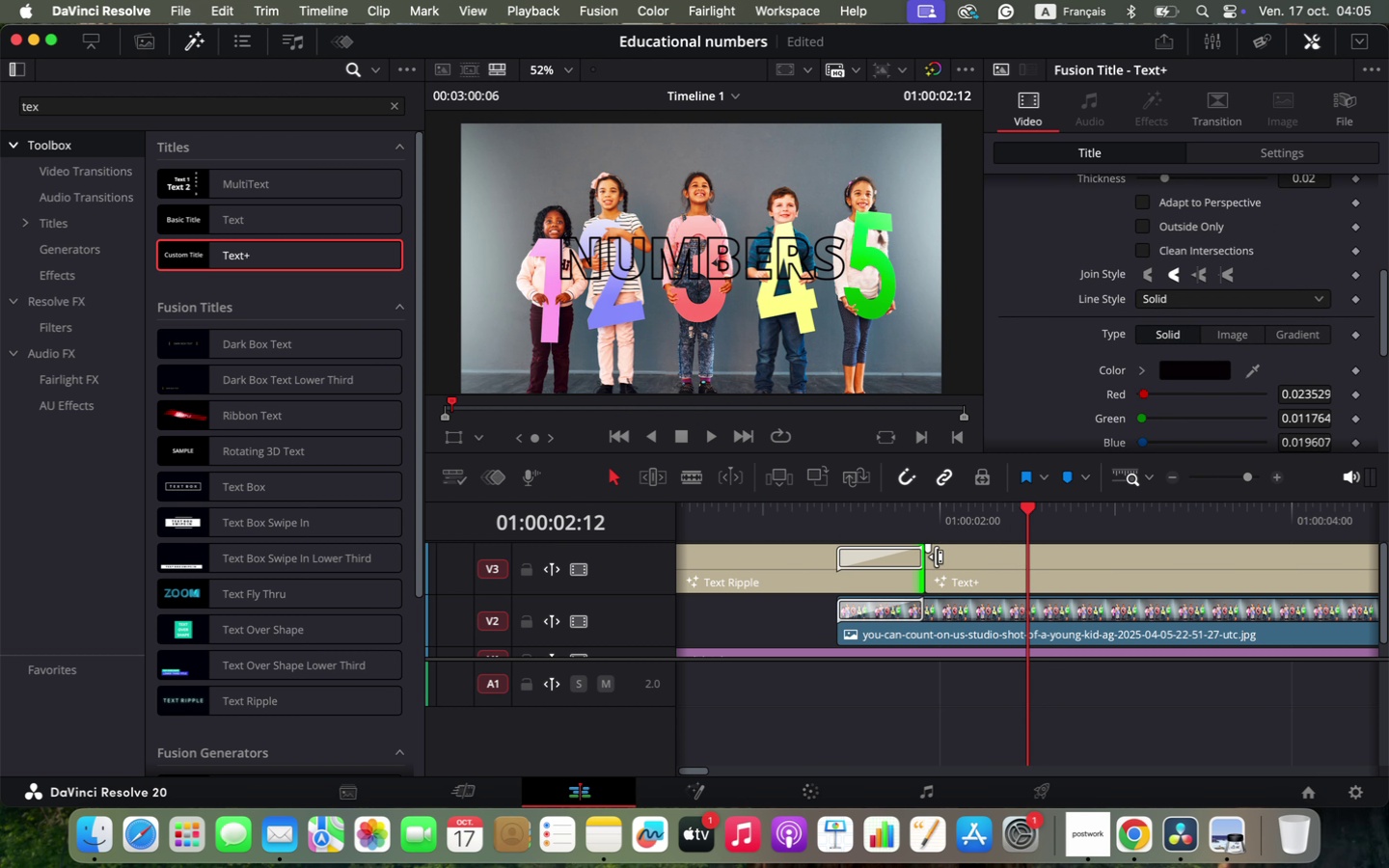 
left_click([936, 556])
 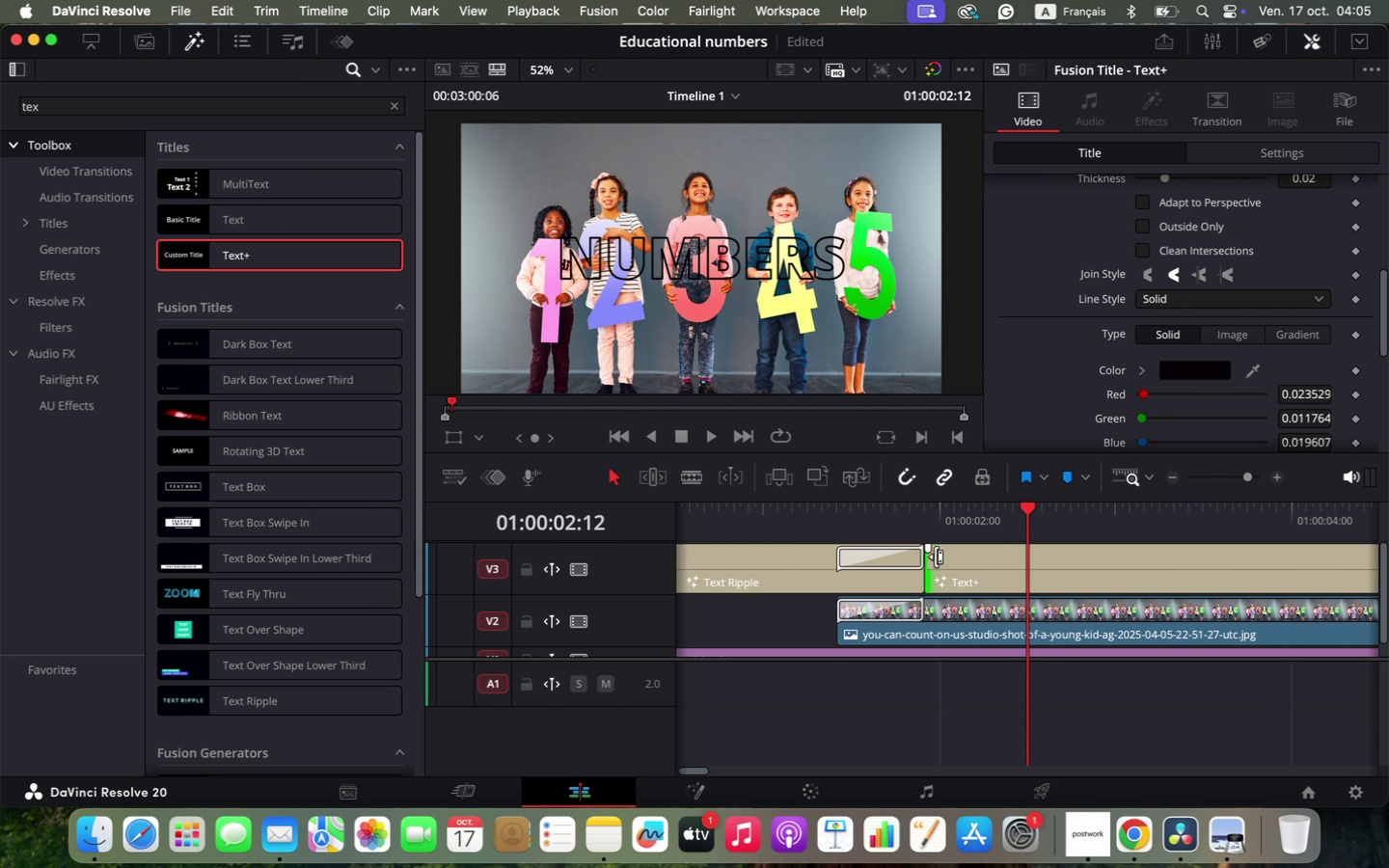 
right_click([936, 556])
 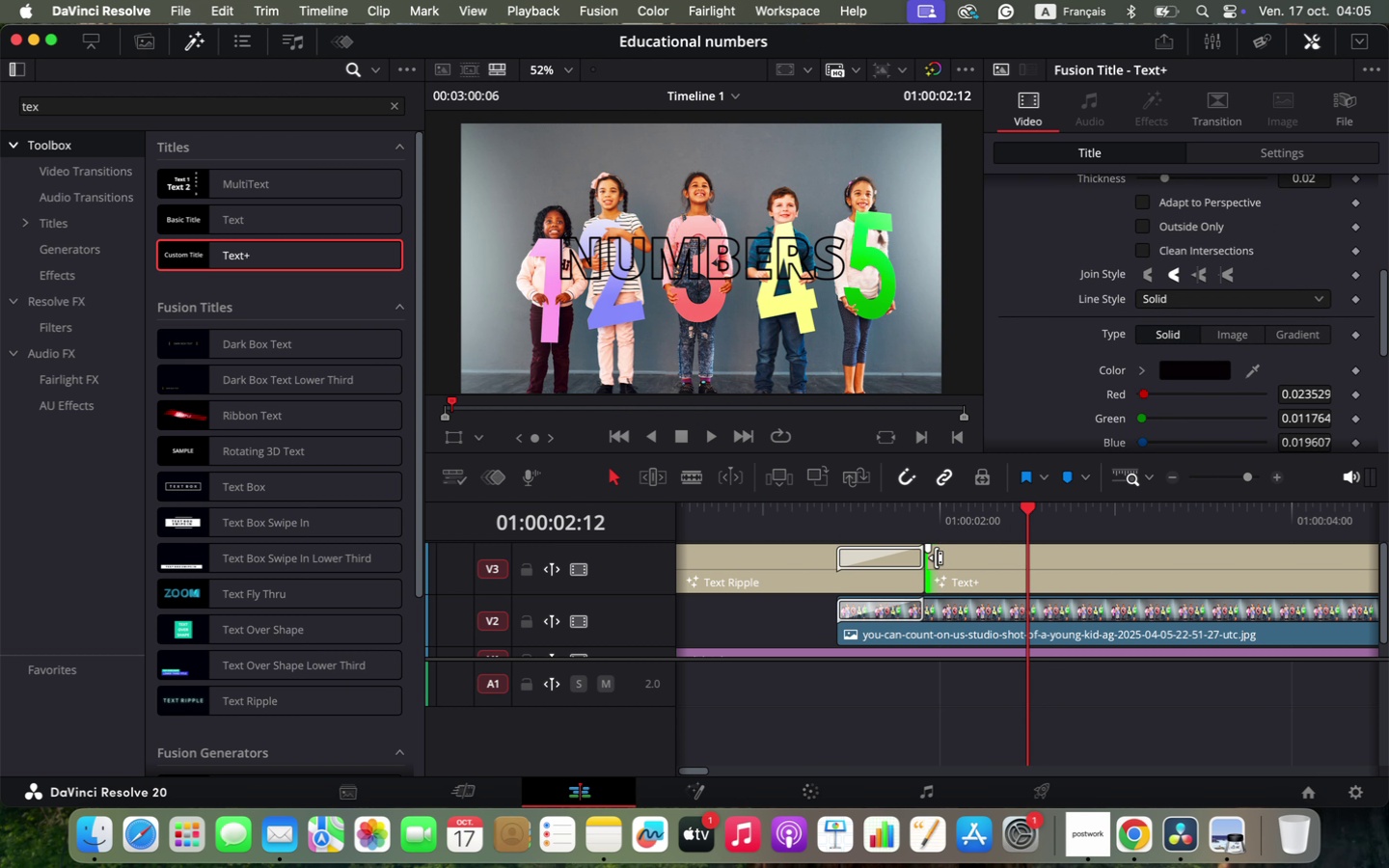 
left_click([936, 557])
 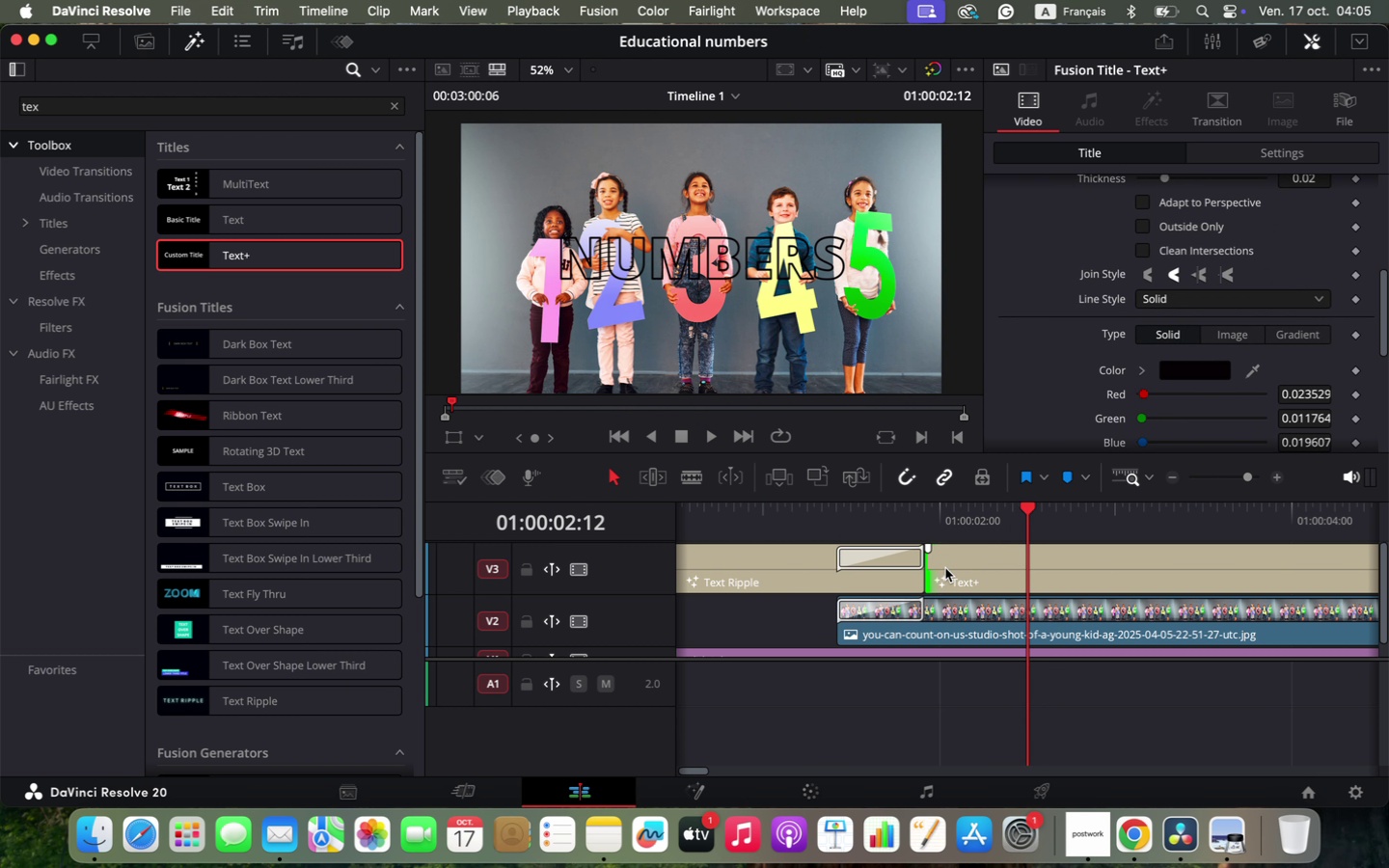 
left_click([945, 568])
 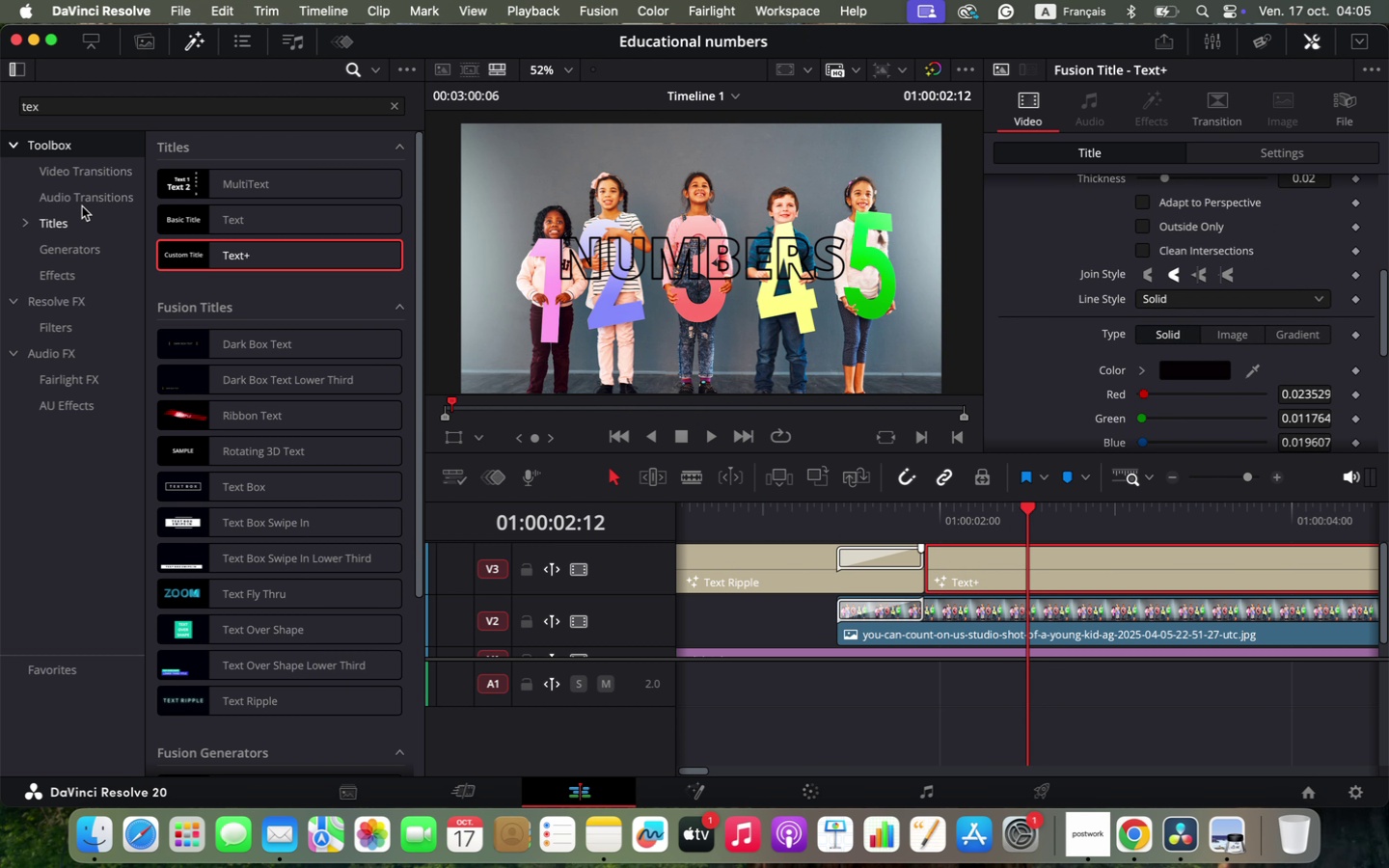 
left_click([89, 168])
 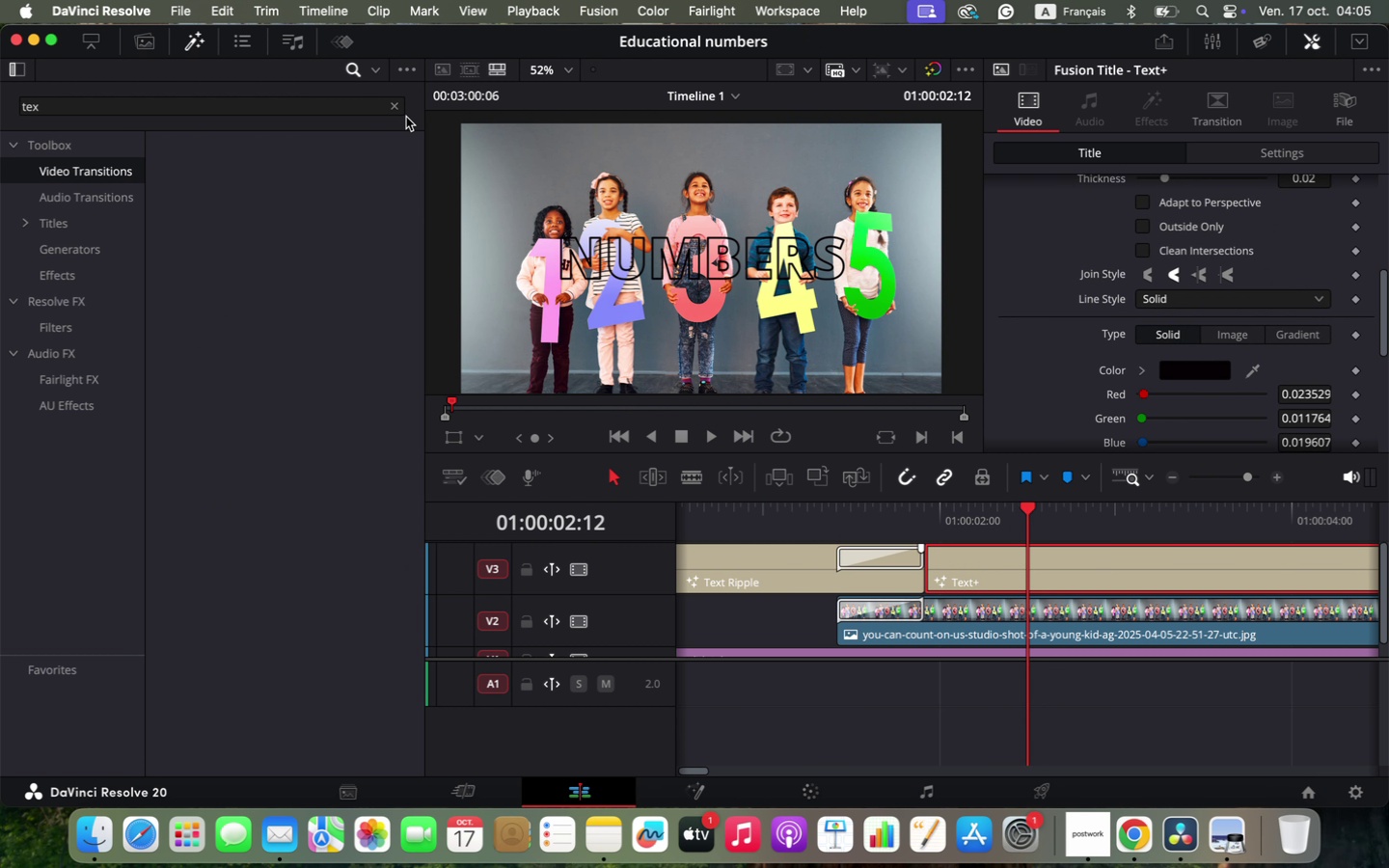 
left_click([391, 113])
 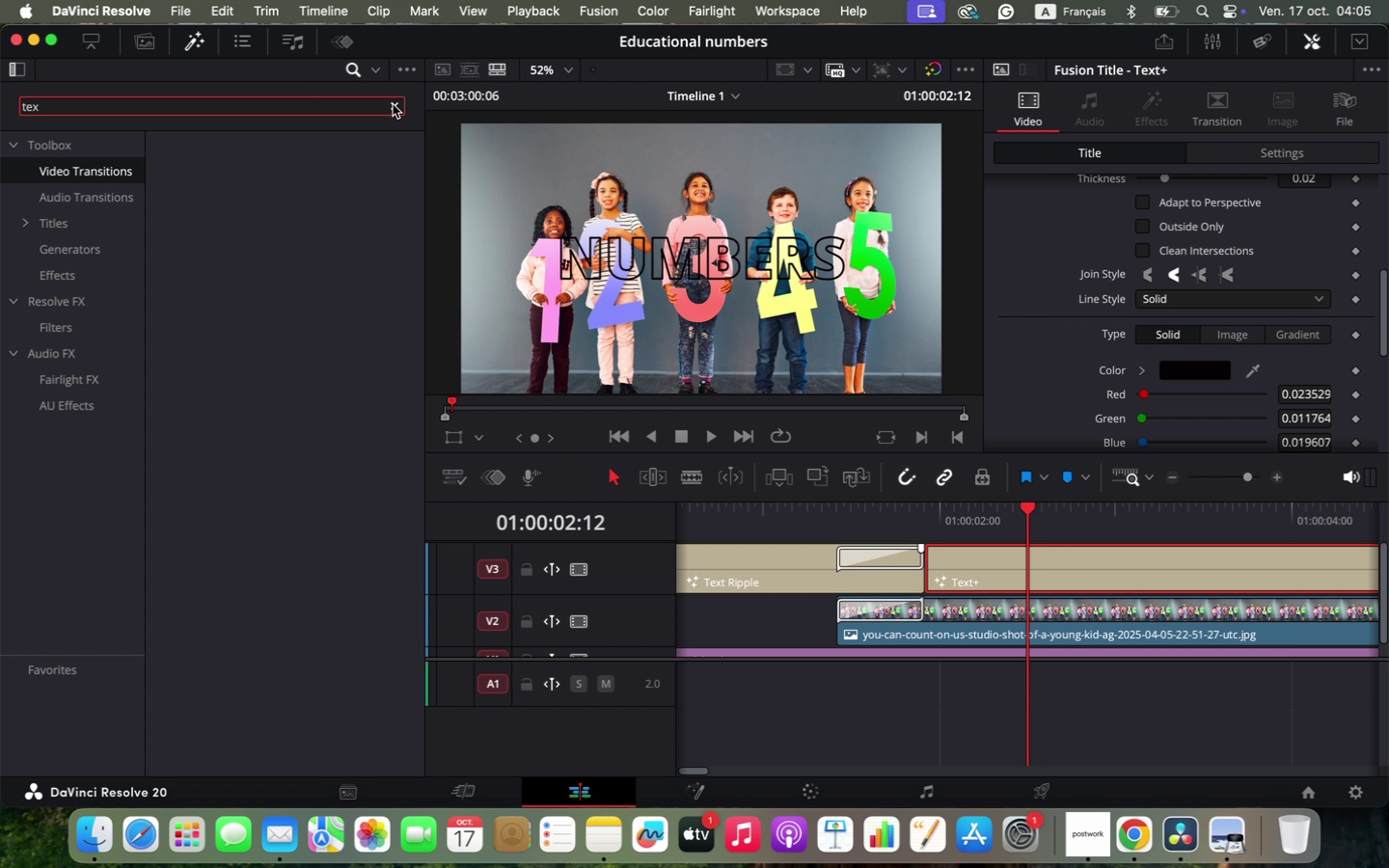 
left_click([393, 104])
 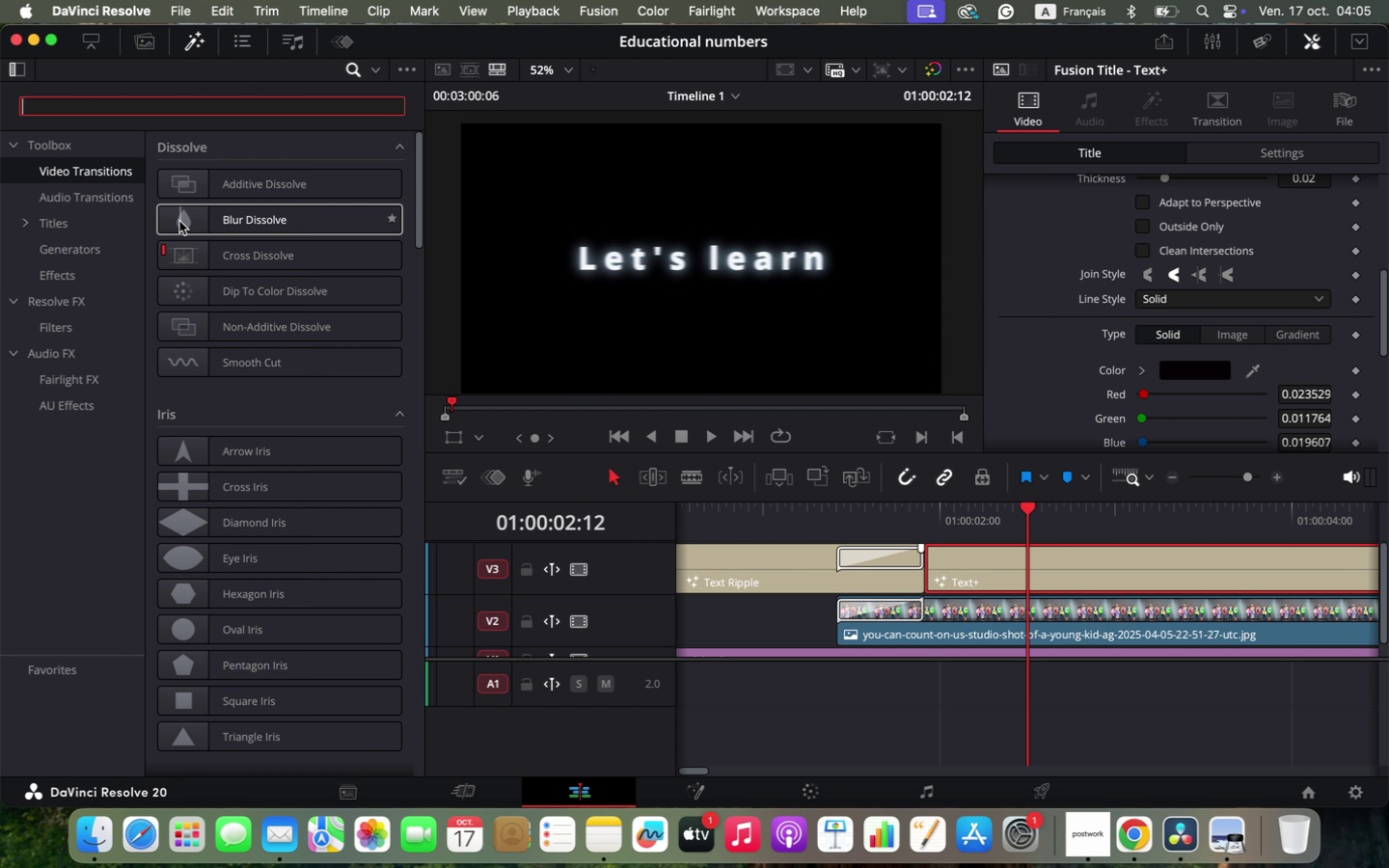 
left_click_drag(start_coordinate=[175, 215], to_coordinate=[866, 557])
 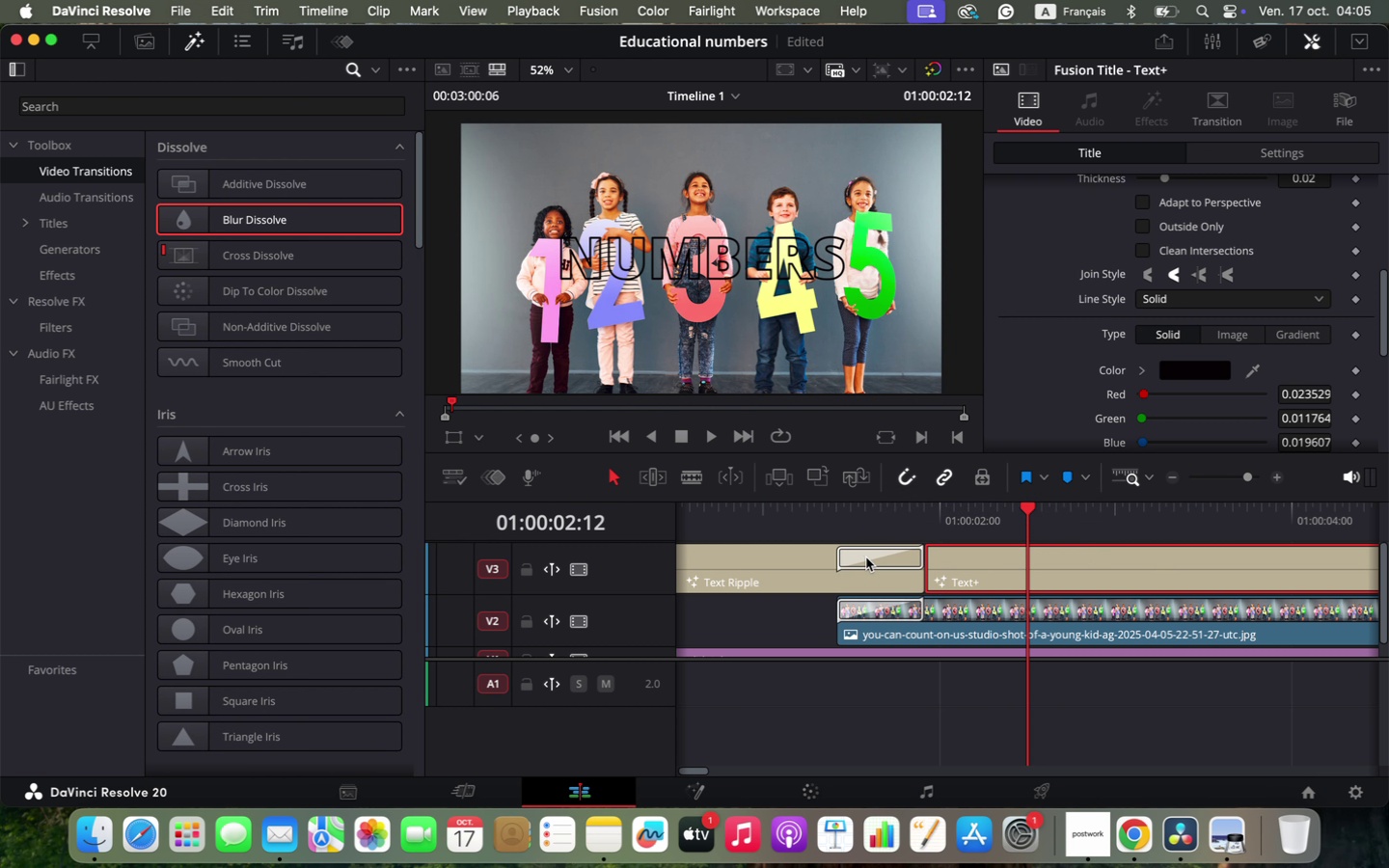 
left_click([833, 513])
 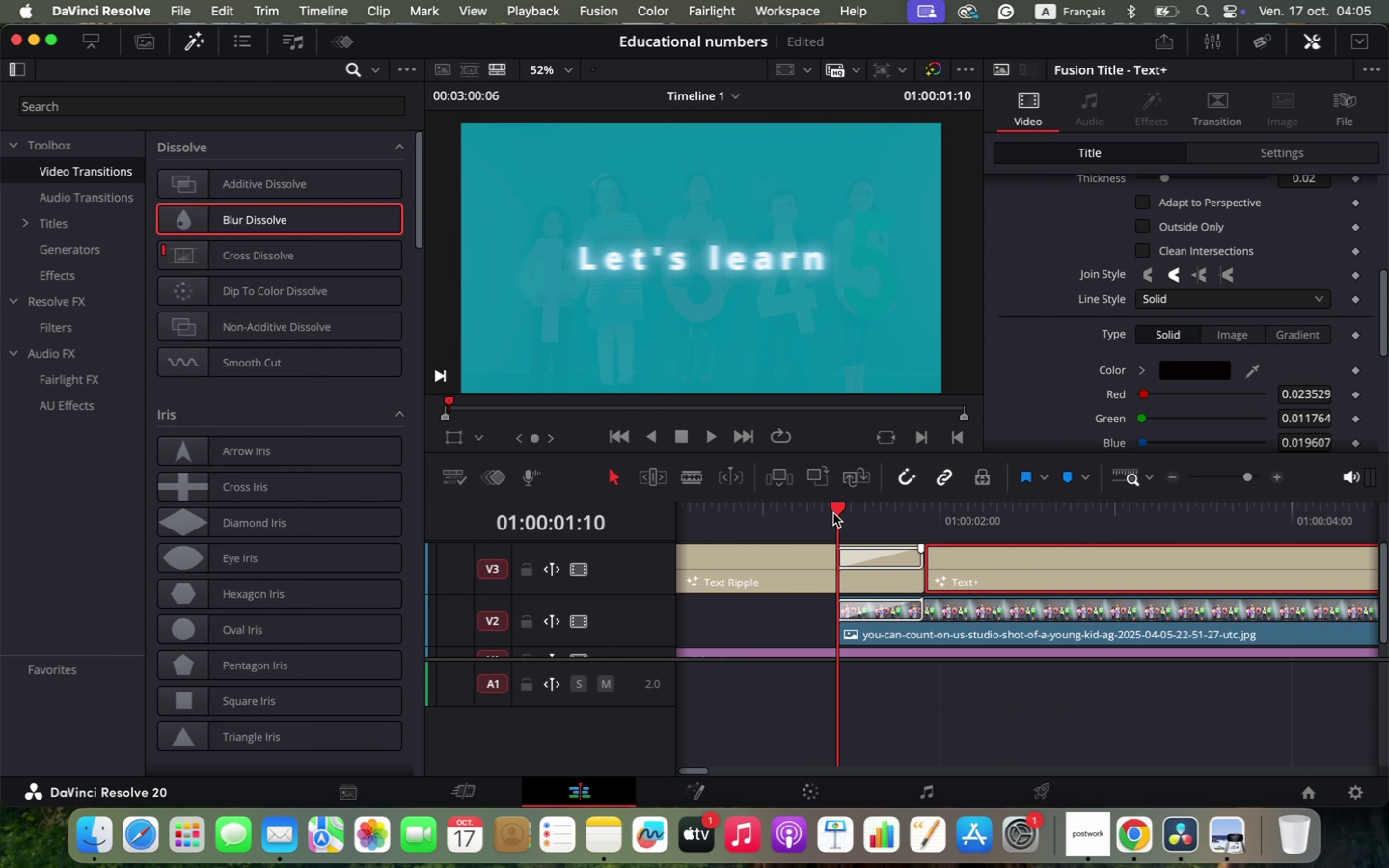 
key(Space)
 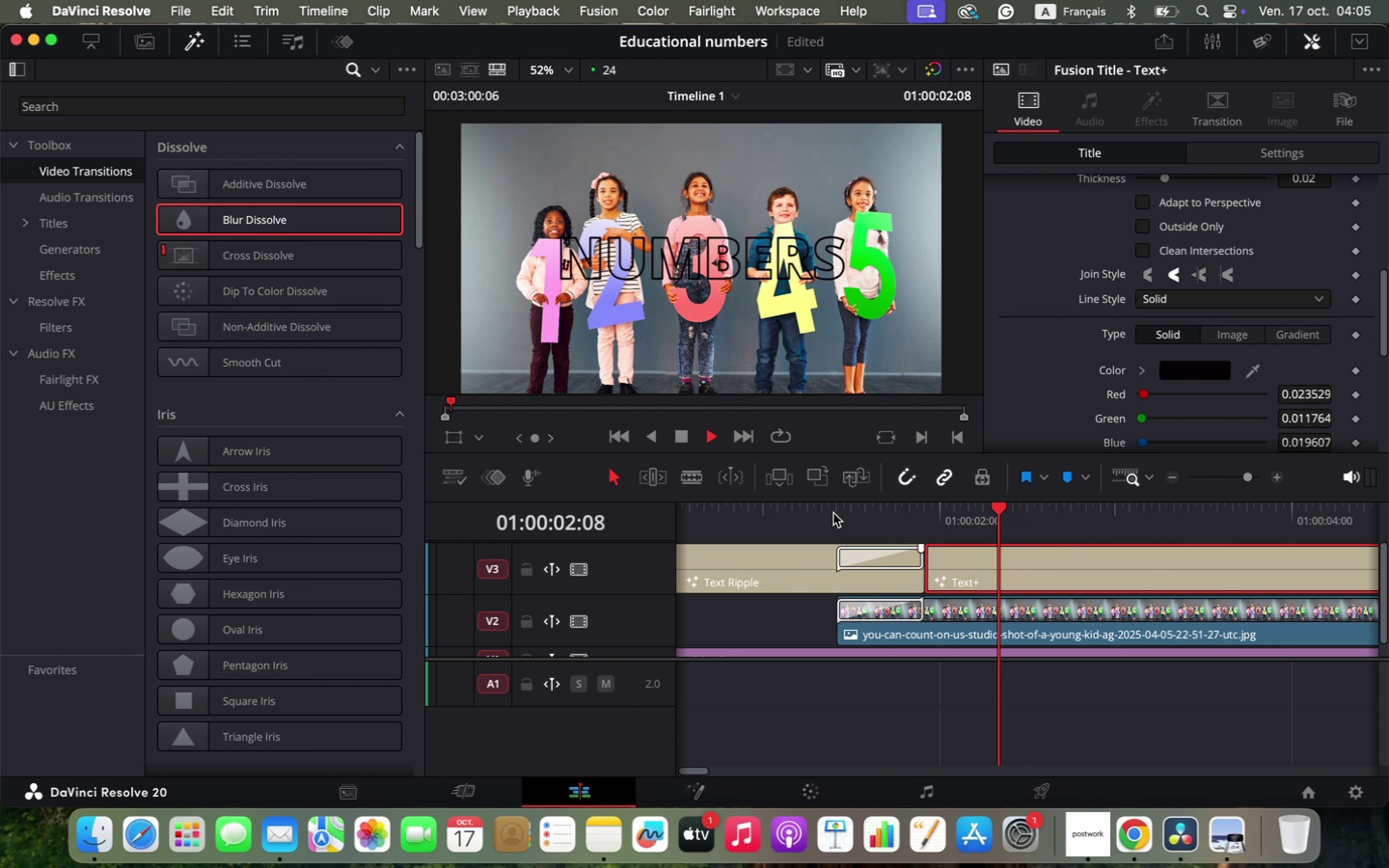 
key(Space)
 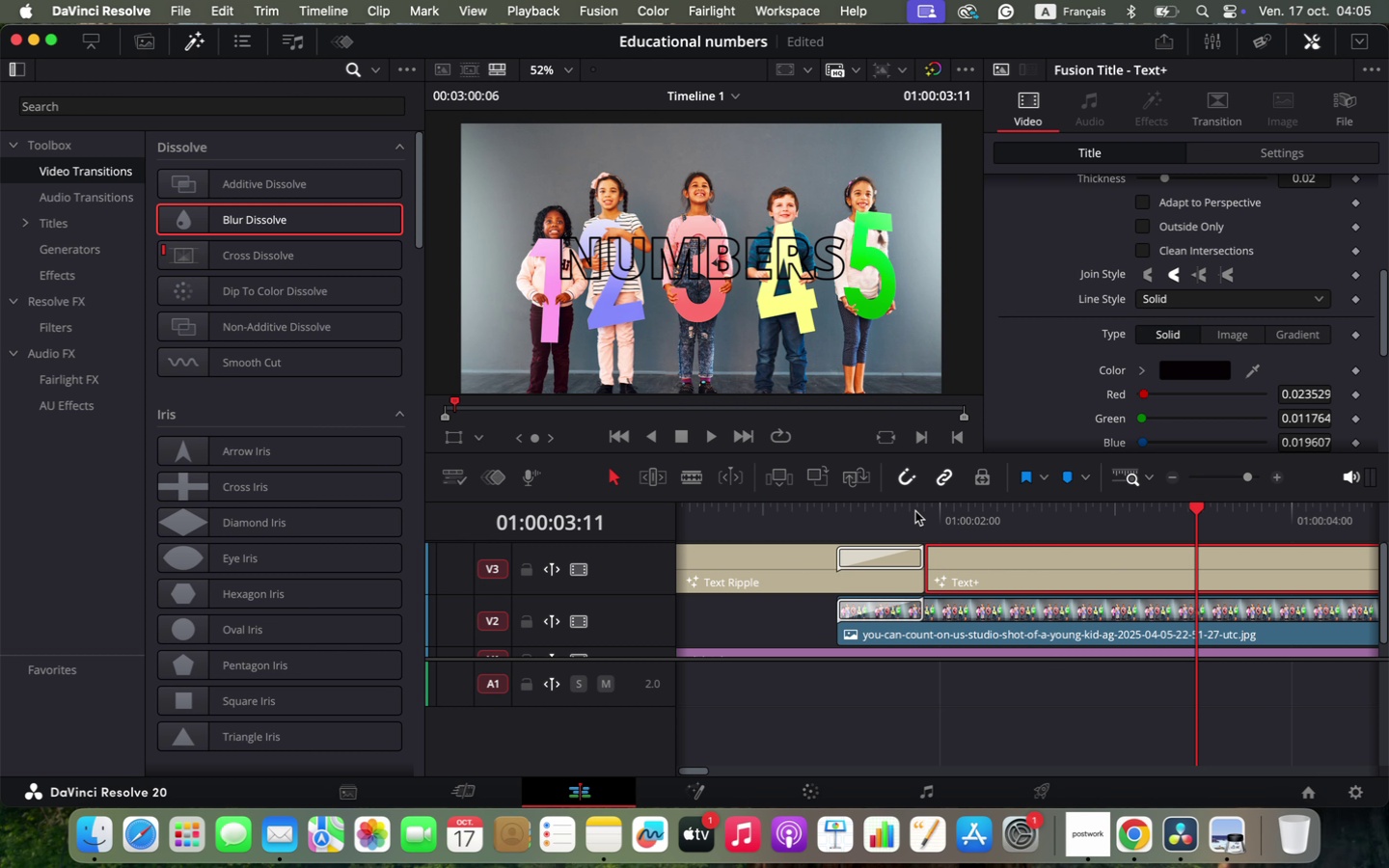 
left_click_drag(start_coordinate=[230, 225], to_coordinate=[967, 573])
 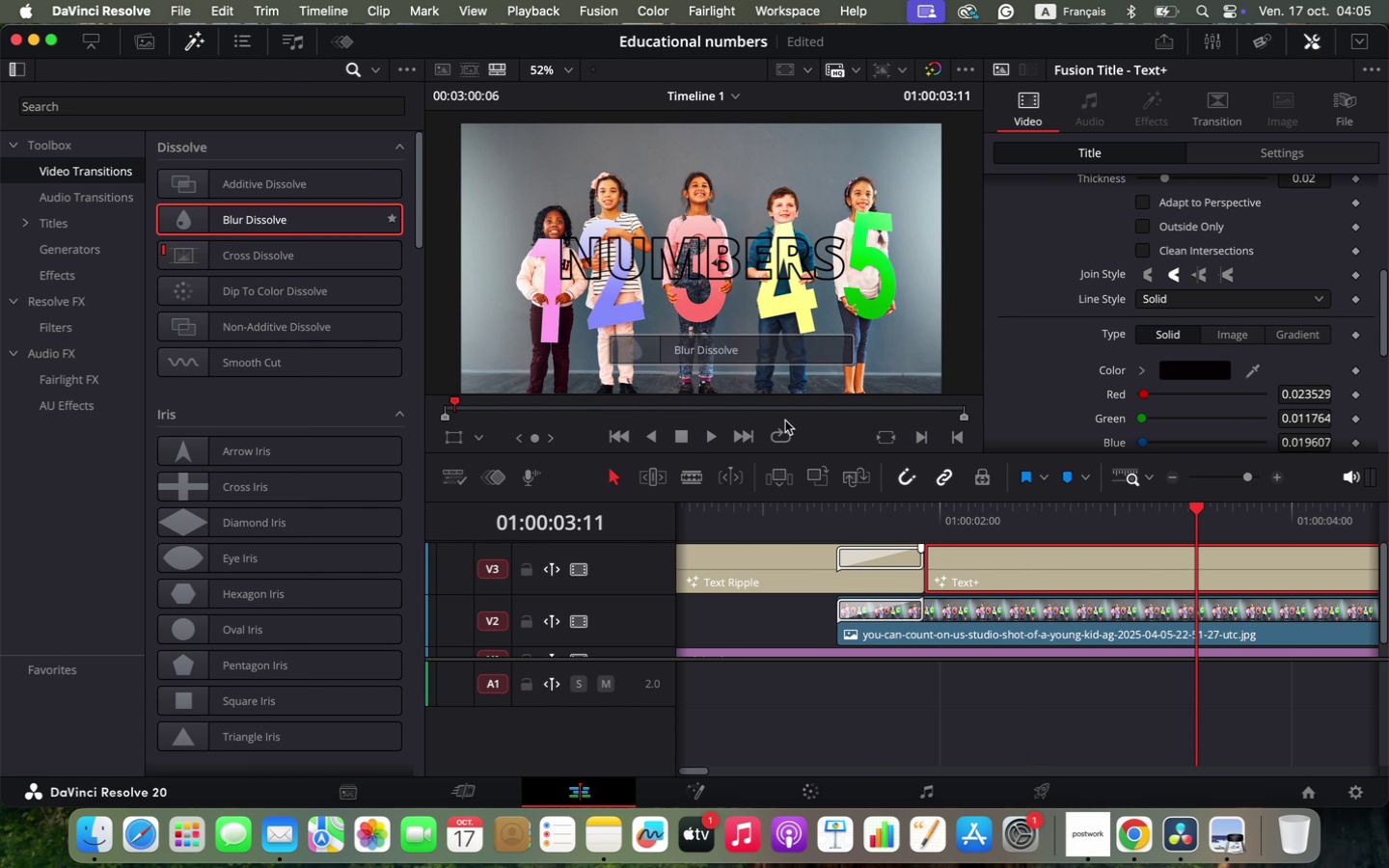 
right_click([932, 556])
 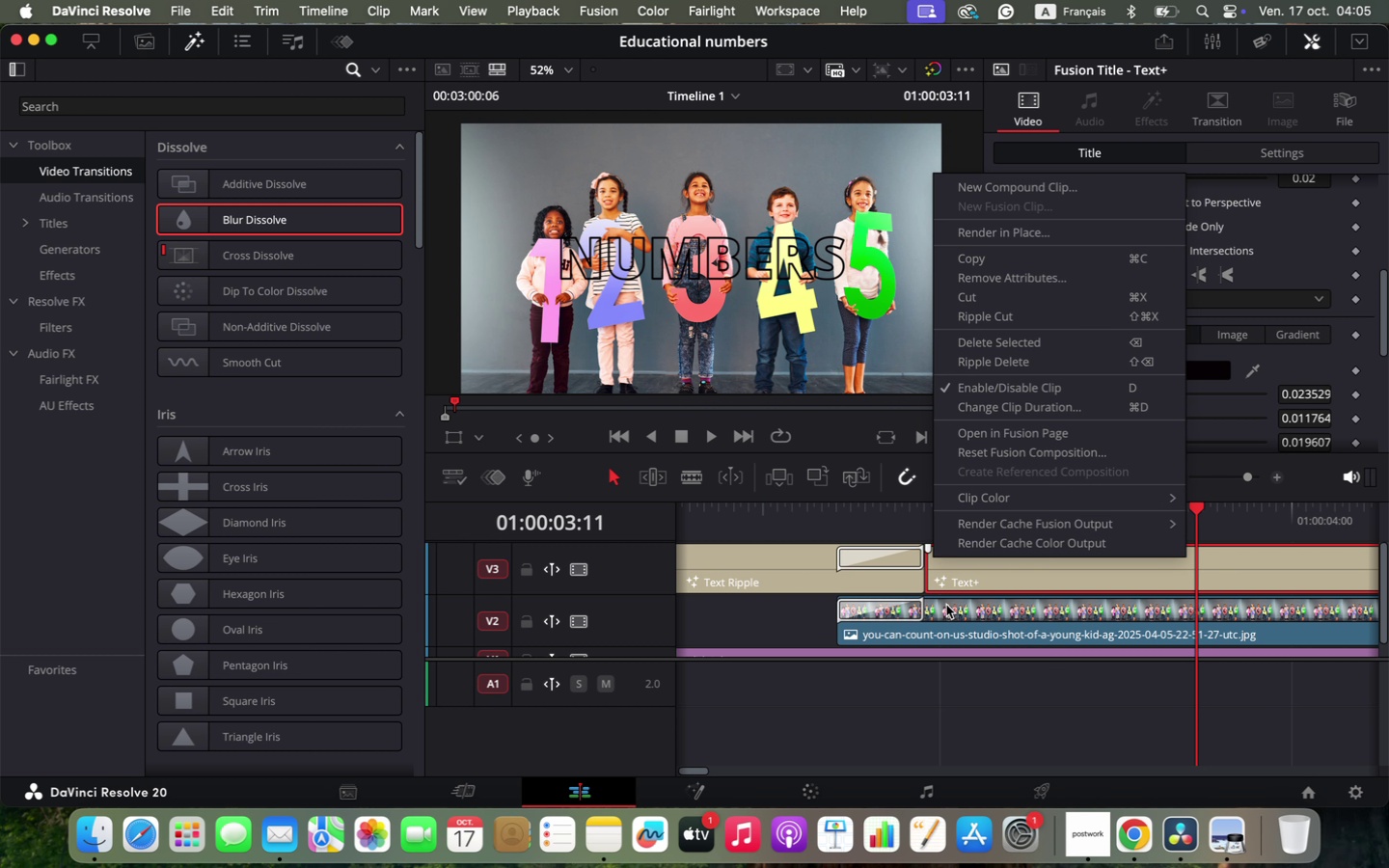 
left_click([920, 572])
 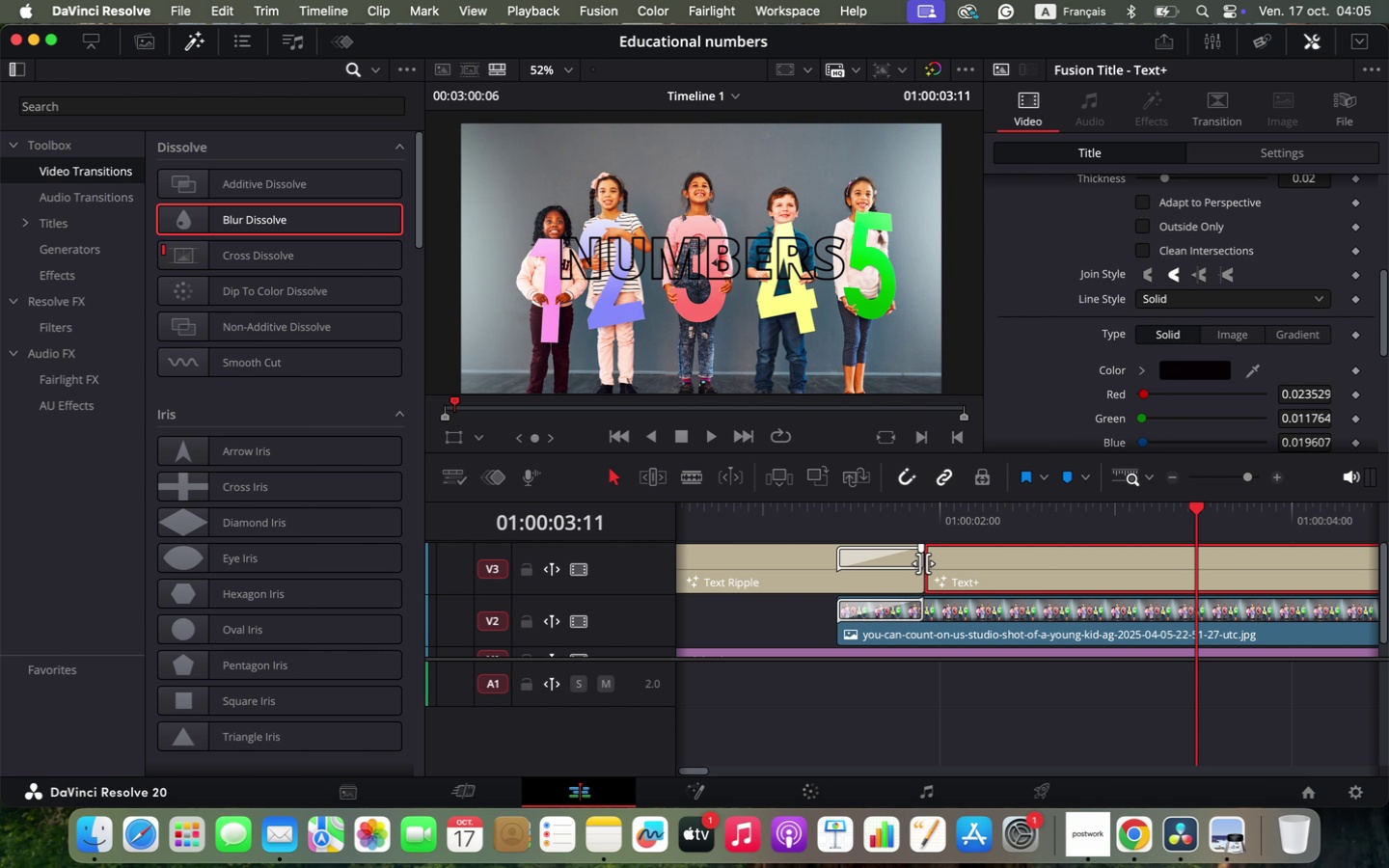 
right_click([923, 563])
 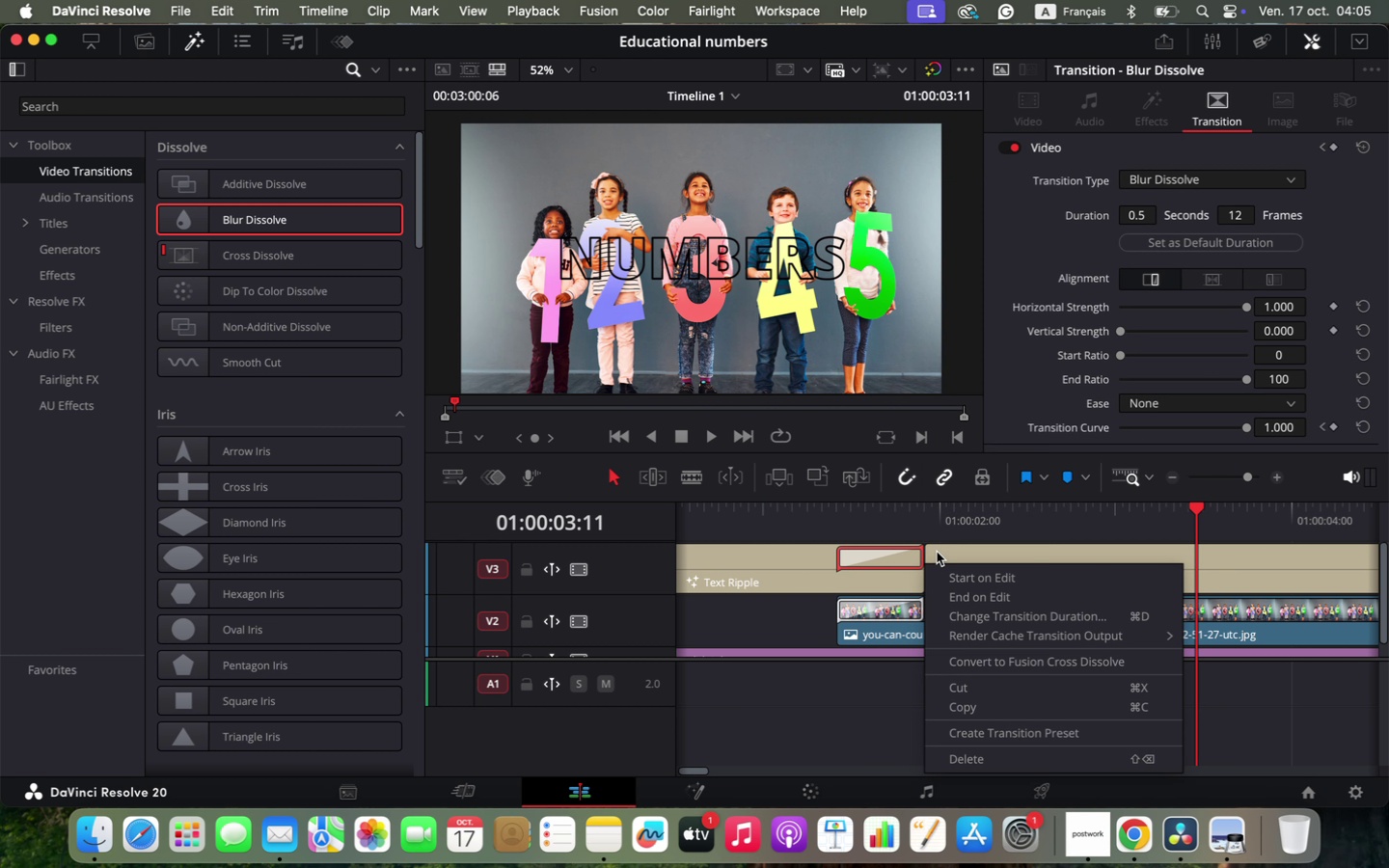 
left_click([937, 552])
 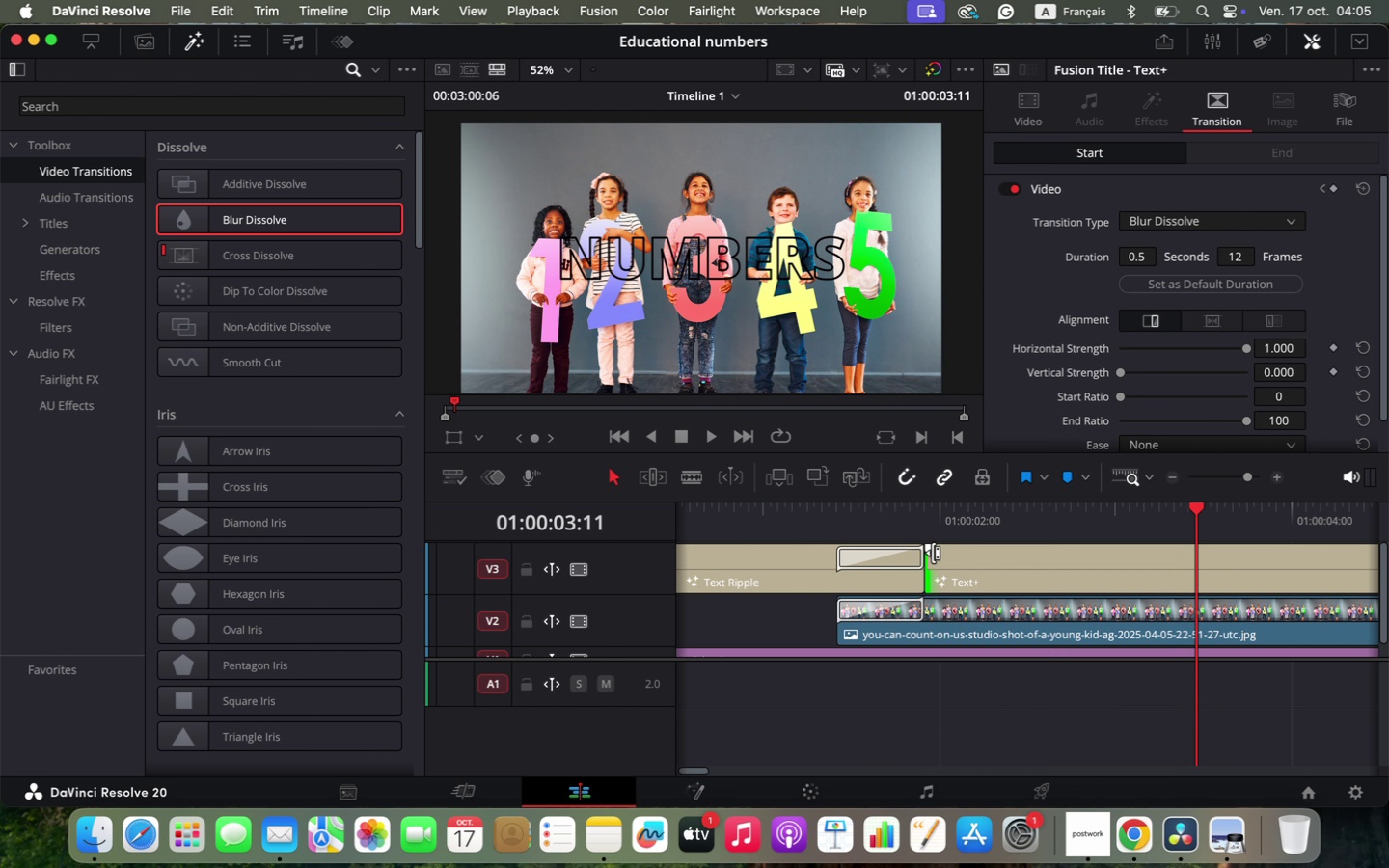 
left_click([933, 553])
 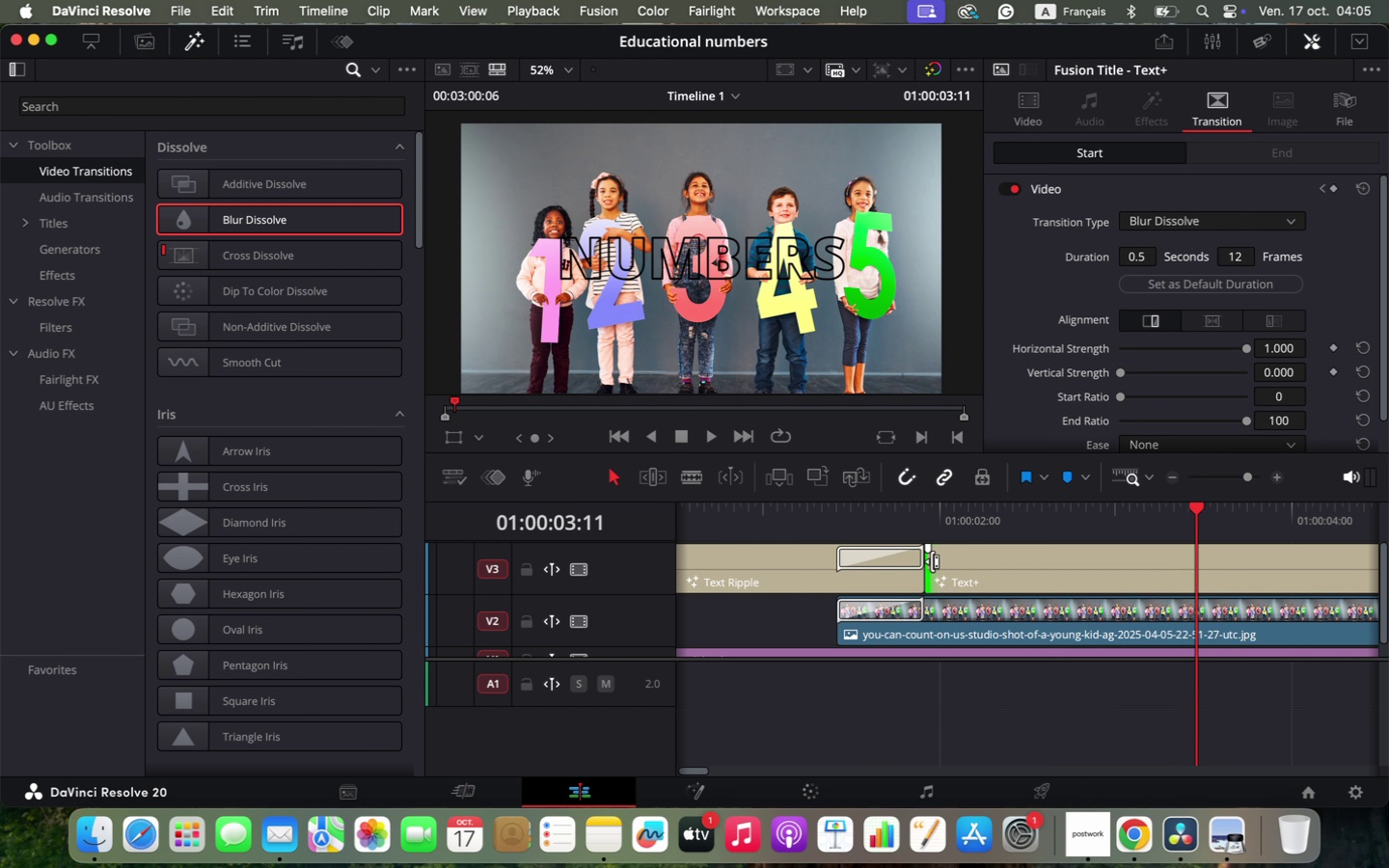 
right_click([932, 561])
 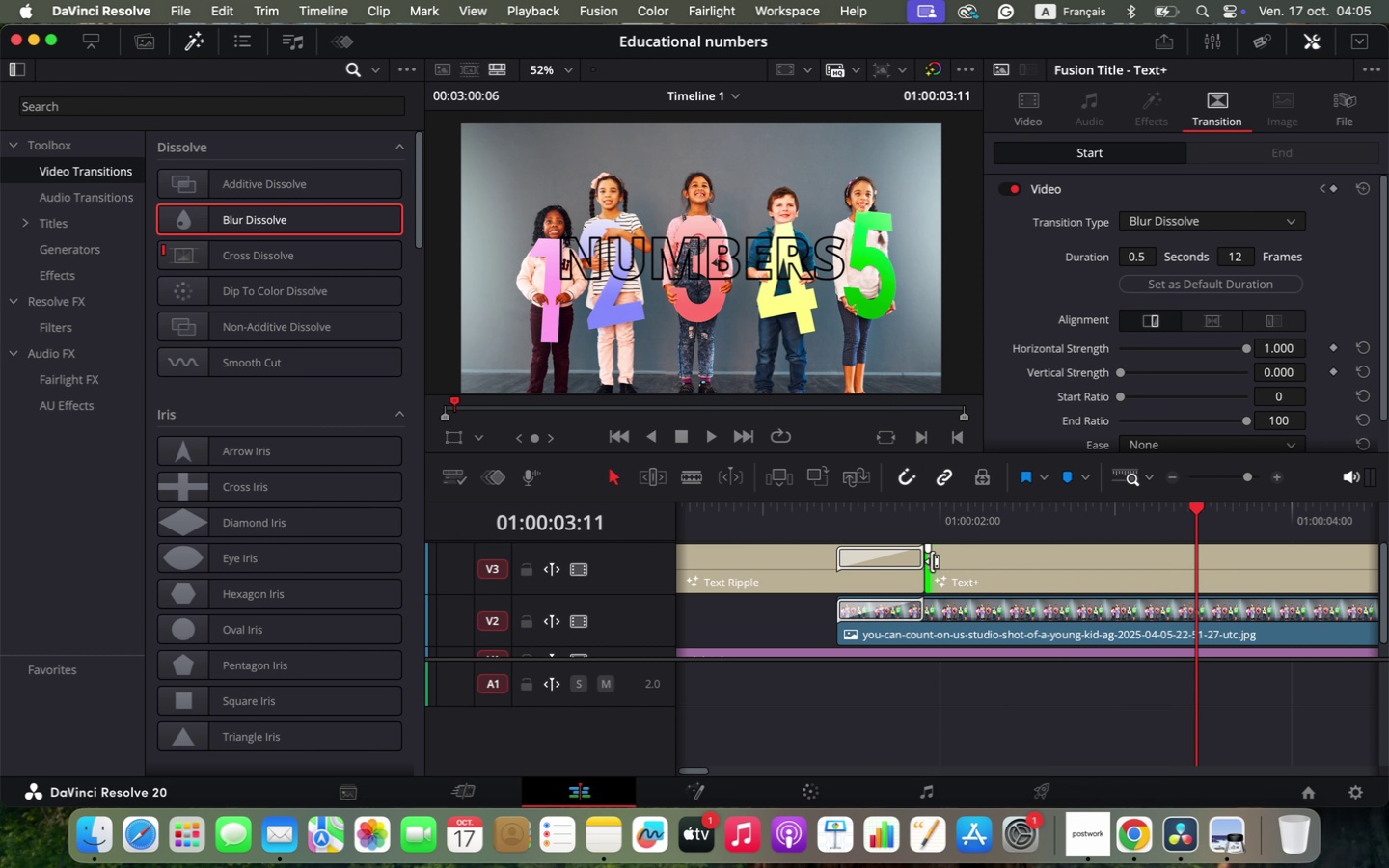 
right_click([932, 561])
 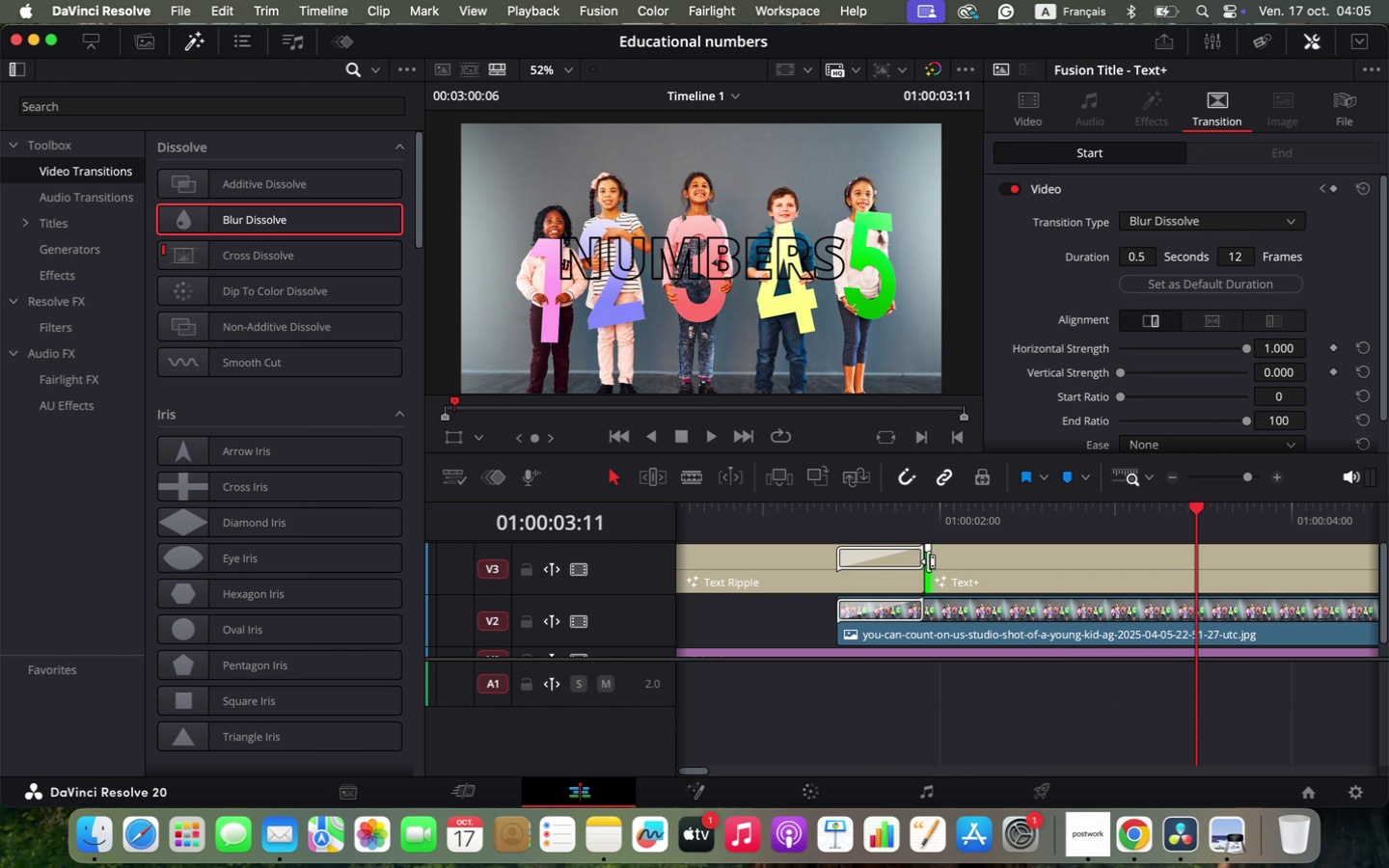 
right_click([929, 562])
 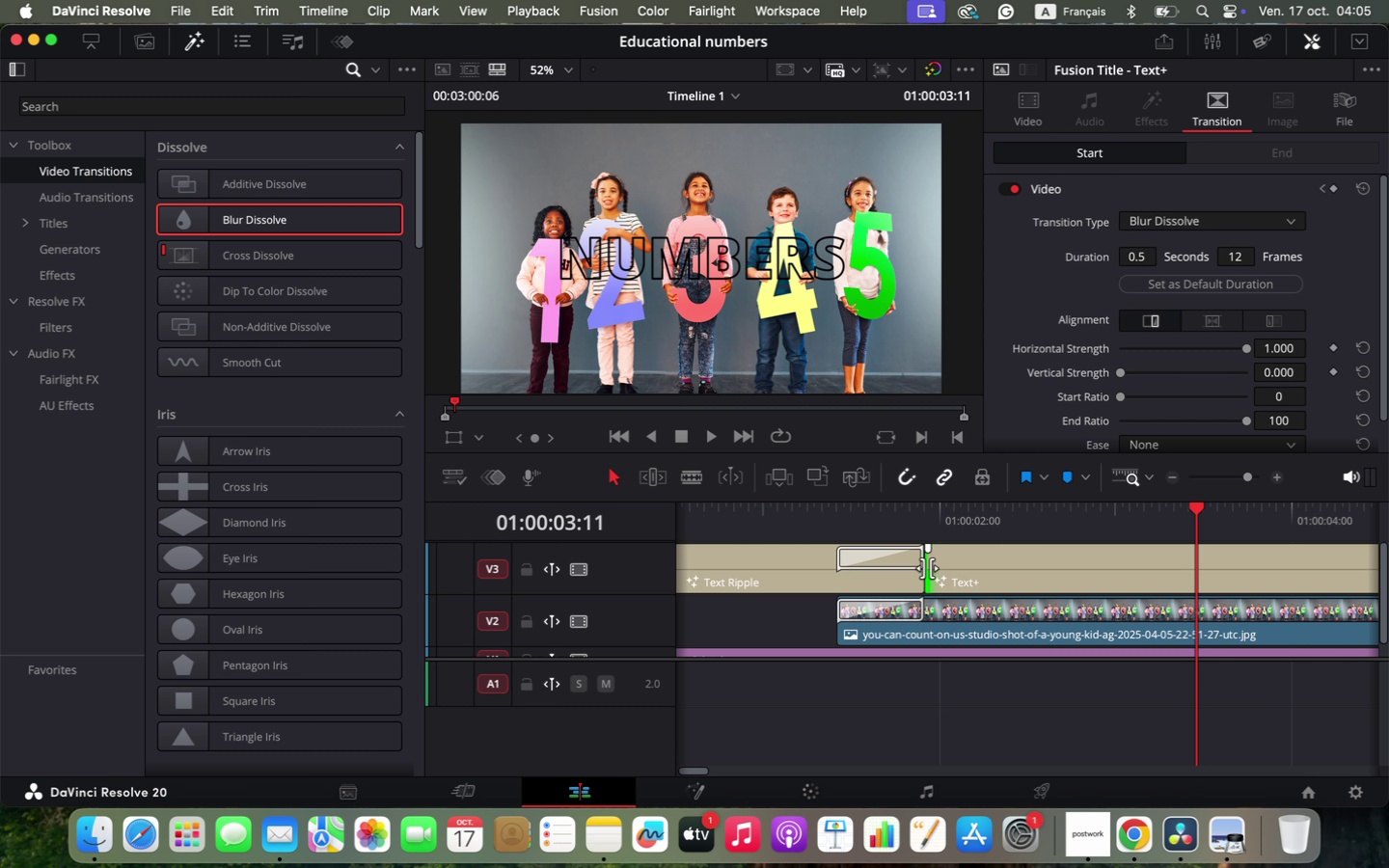 
right_click([927, 568])
 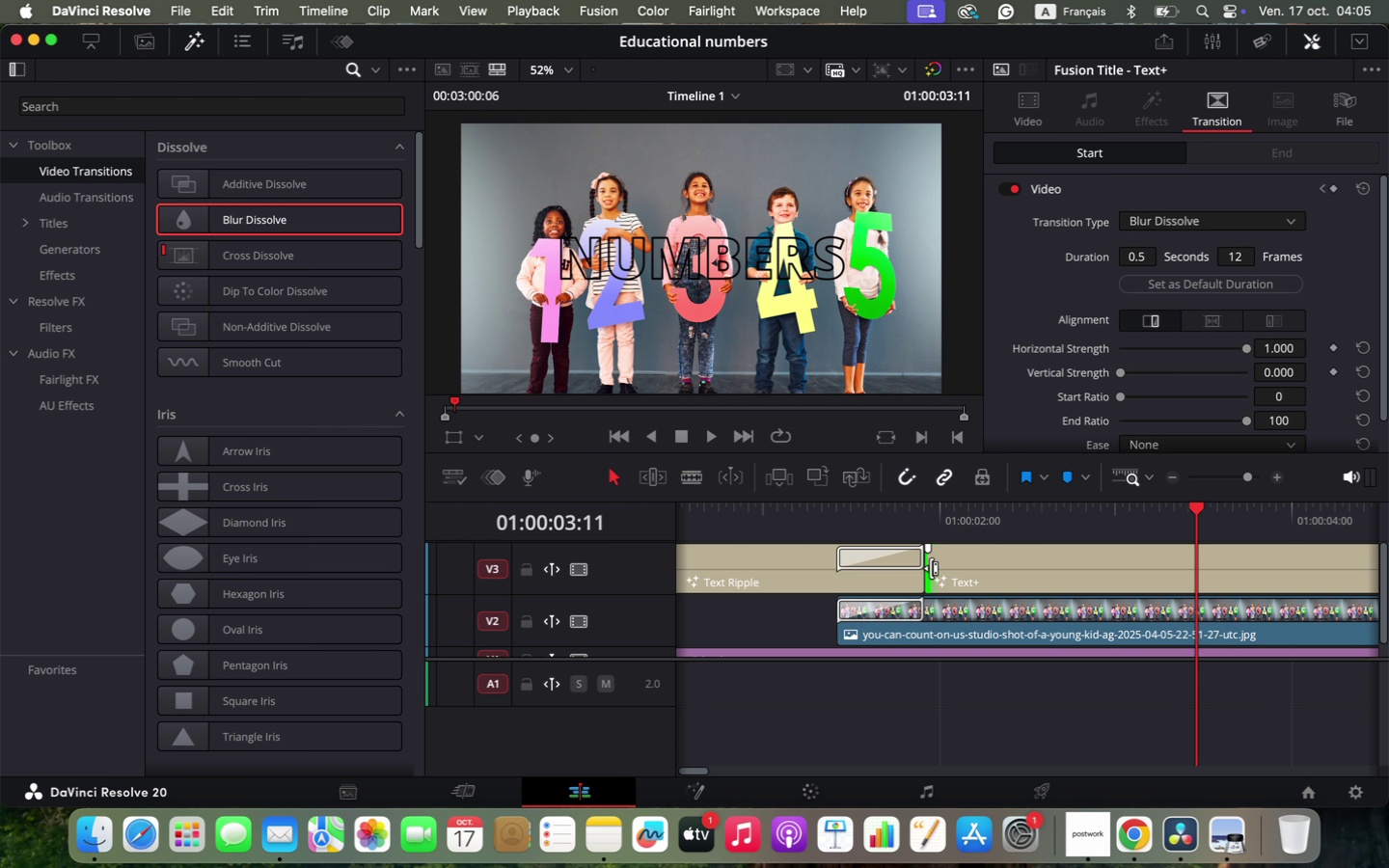 
right_click([931, 568])
 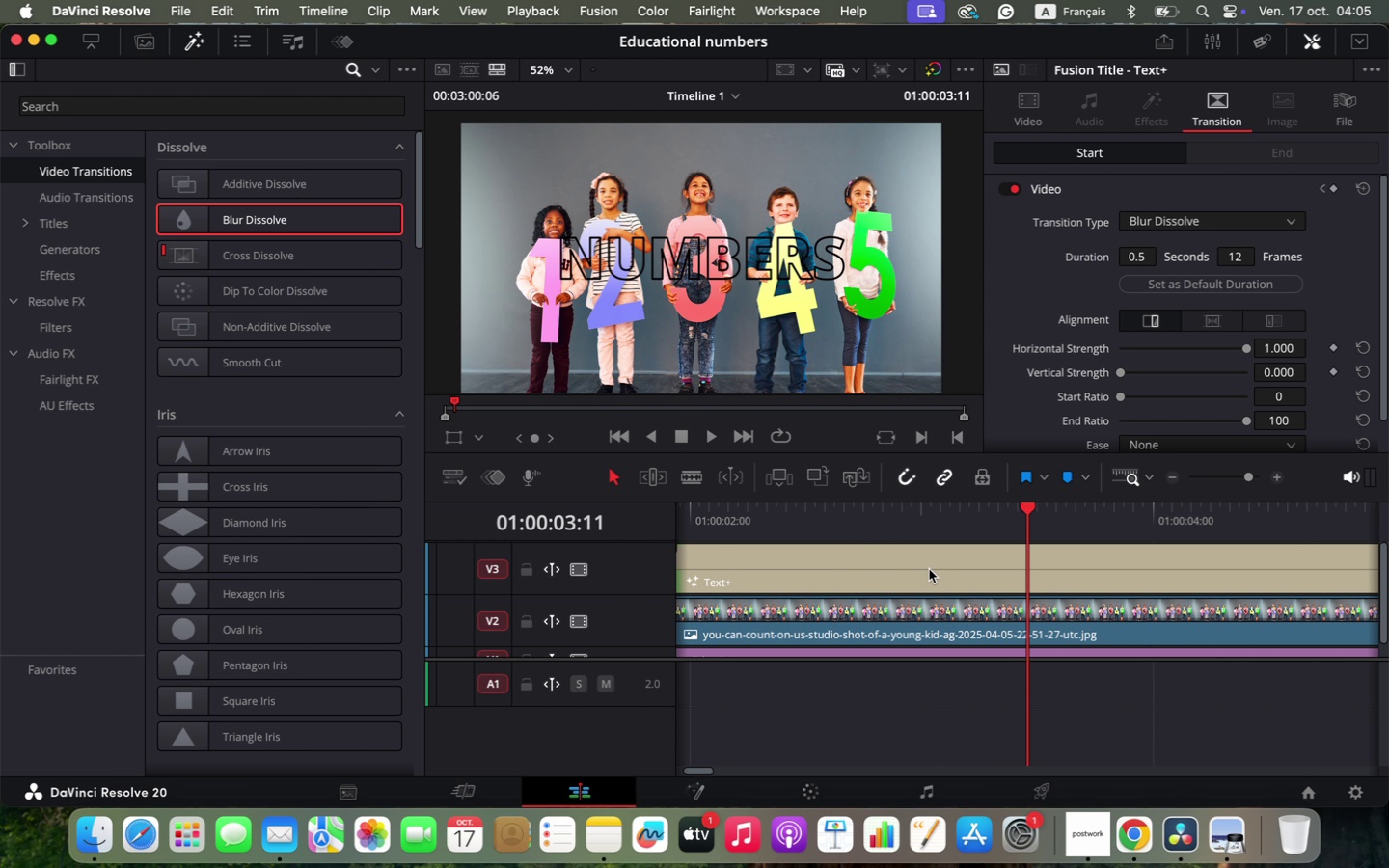 
hold_key(key=OptionLeft, duration=0.58)
scroll: coordinate [931, 568], scroll_direction: up, amount: 7.0
 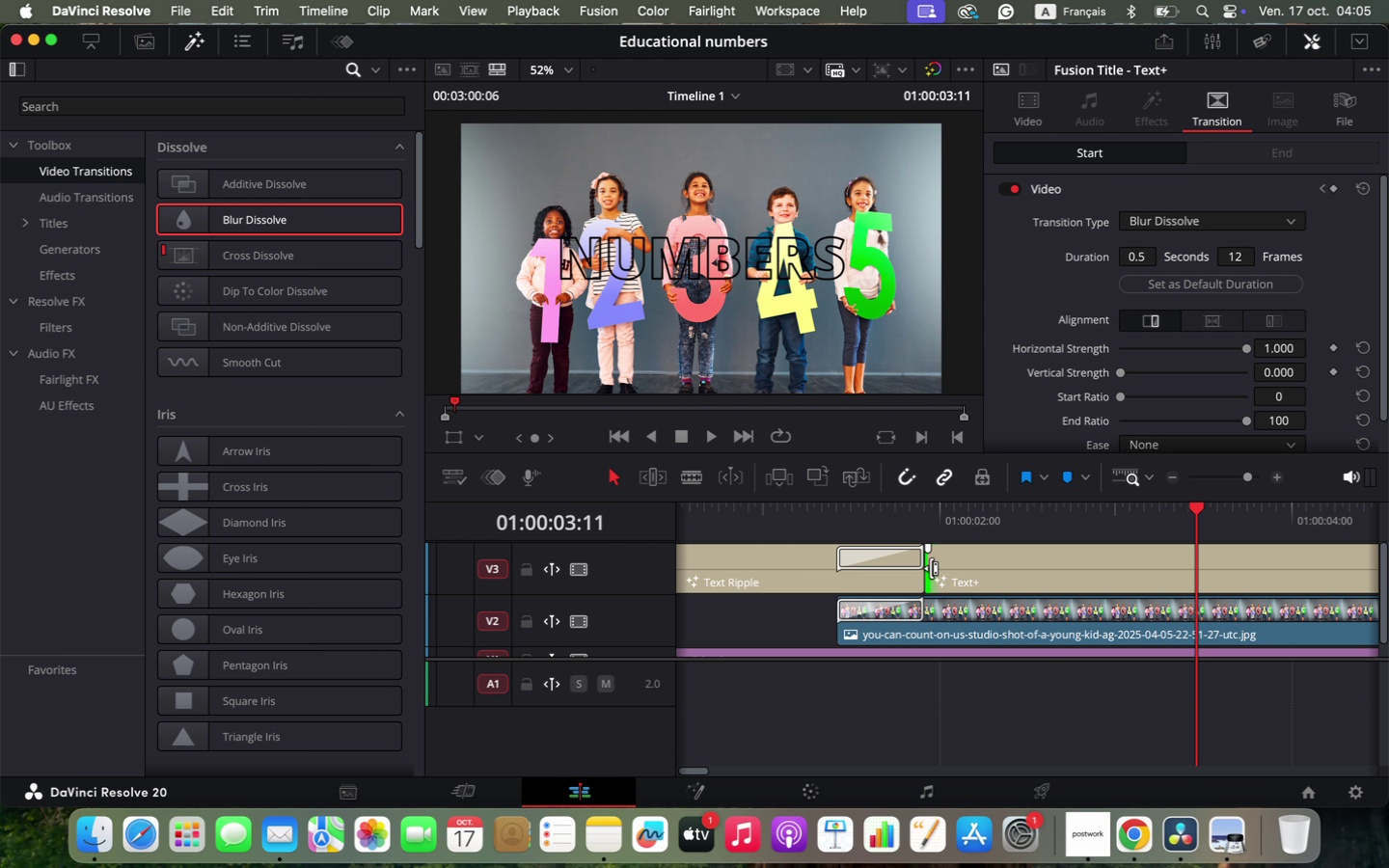 
left_click_drag(start_coordinate=[709, 774], to_coordinate=[696, 774])
 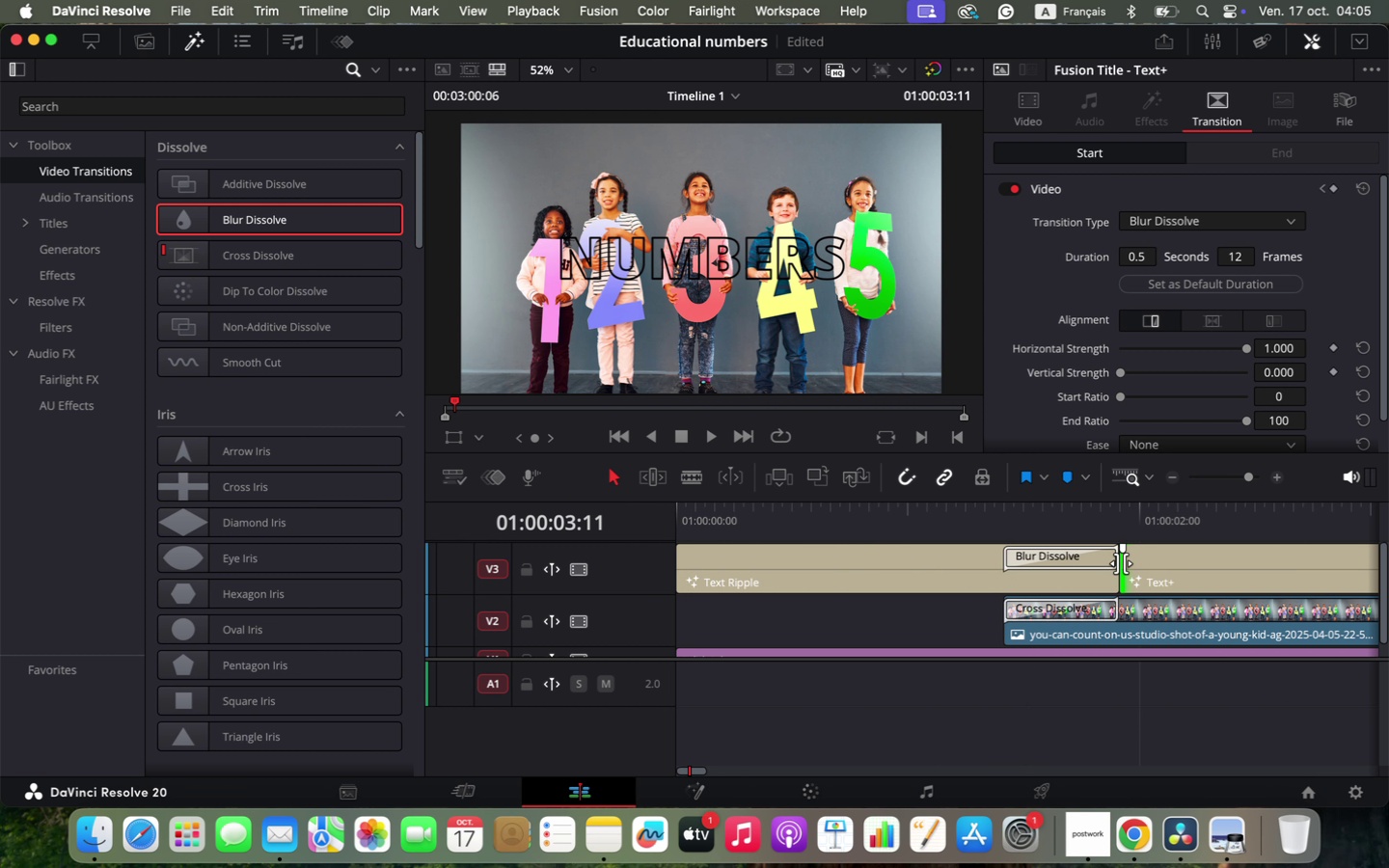 
left_click([1127, 561])
 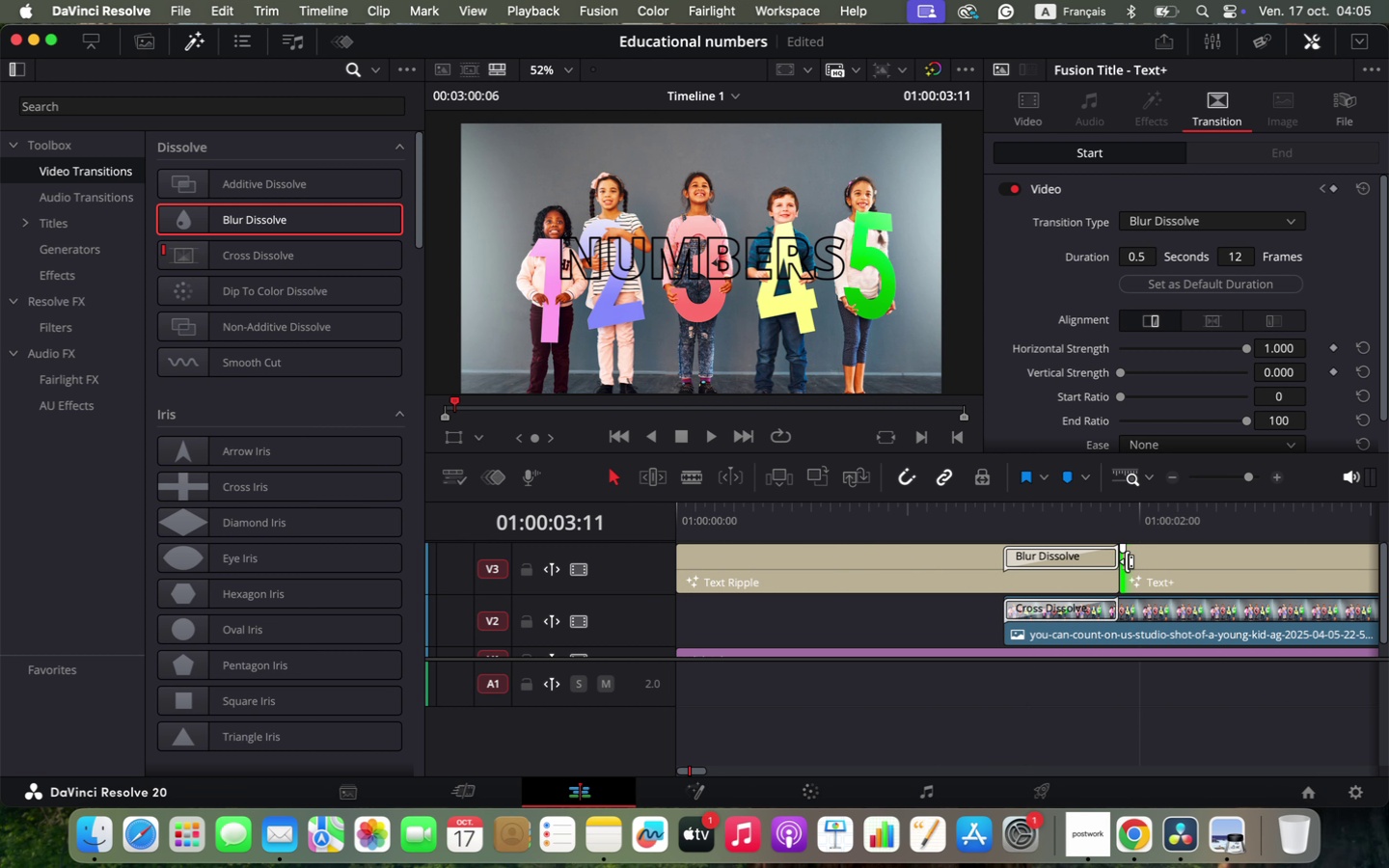 
right_click([1127, 561])
 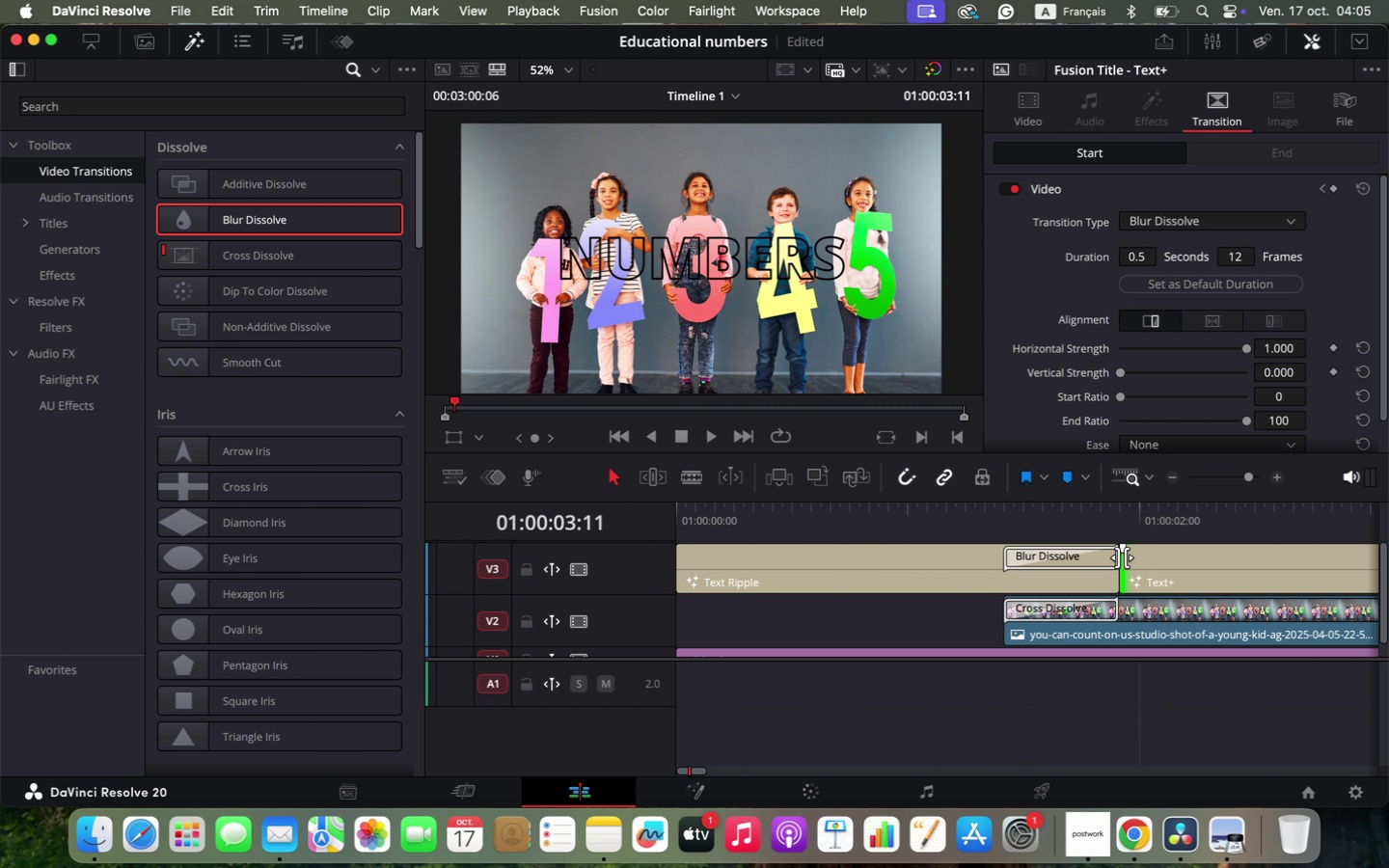 
right_click([1122, 557])
 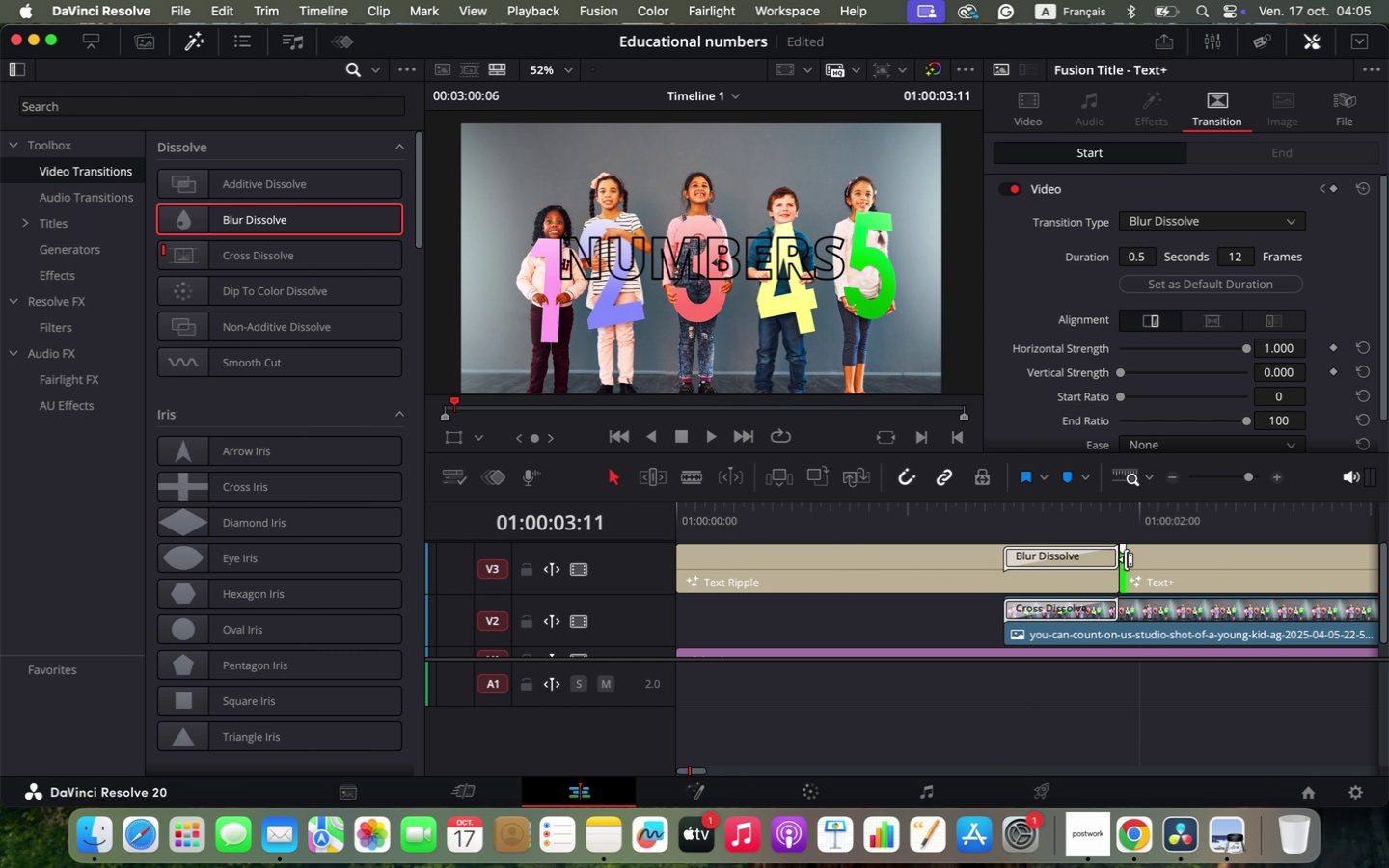 
right_click([1126, 559])
 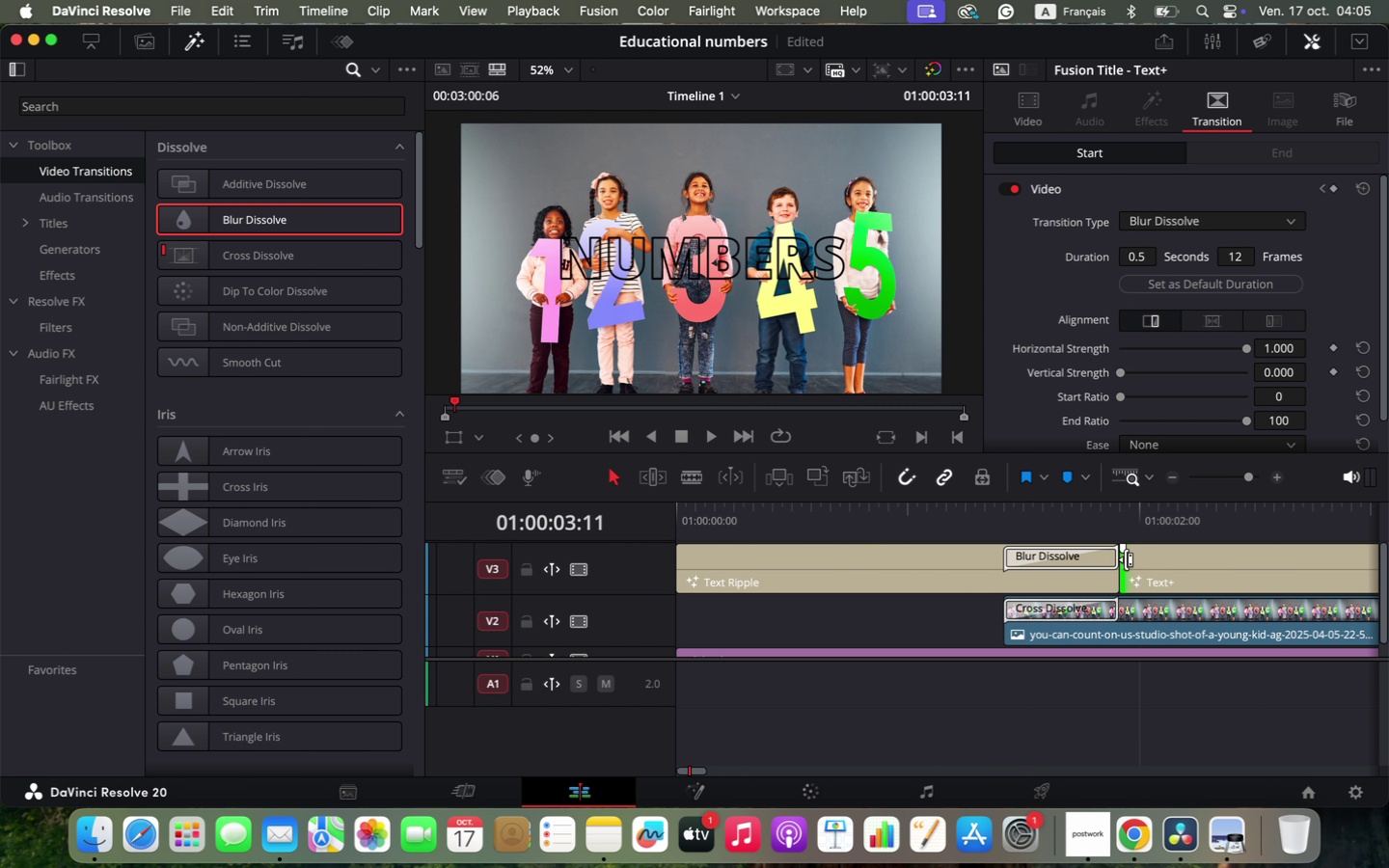 
left_click([1126, 559])
 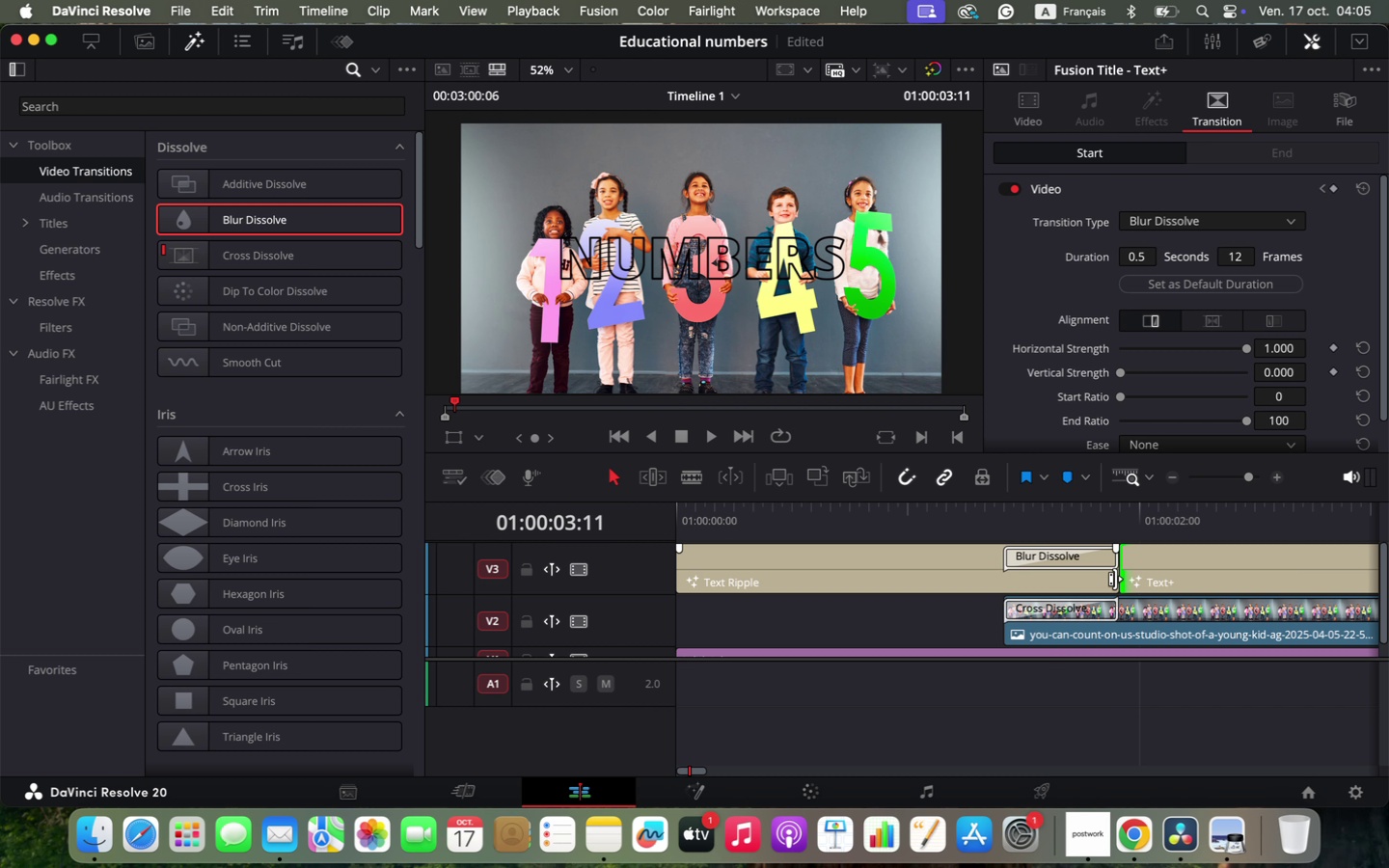 
right_click([1115, 579])
 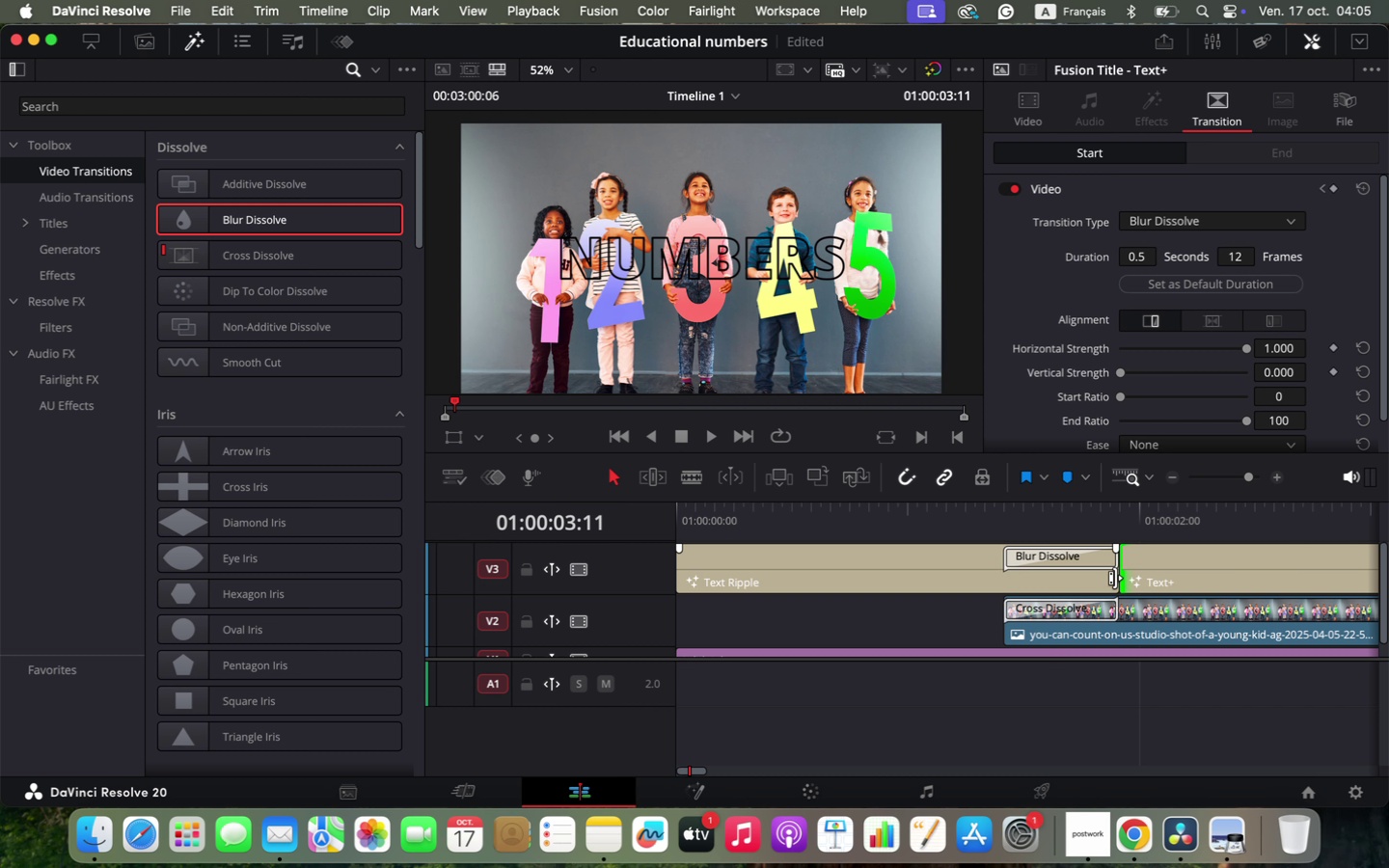 
right_click([1124, 570])
 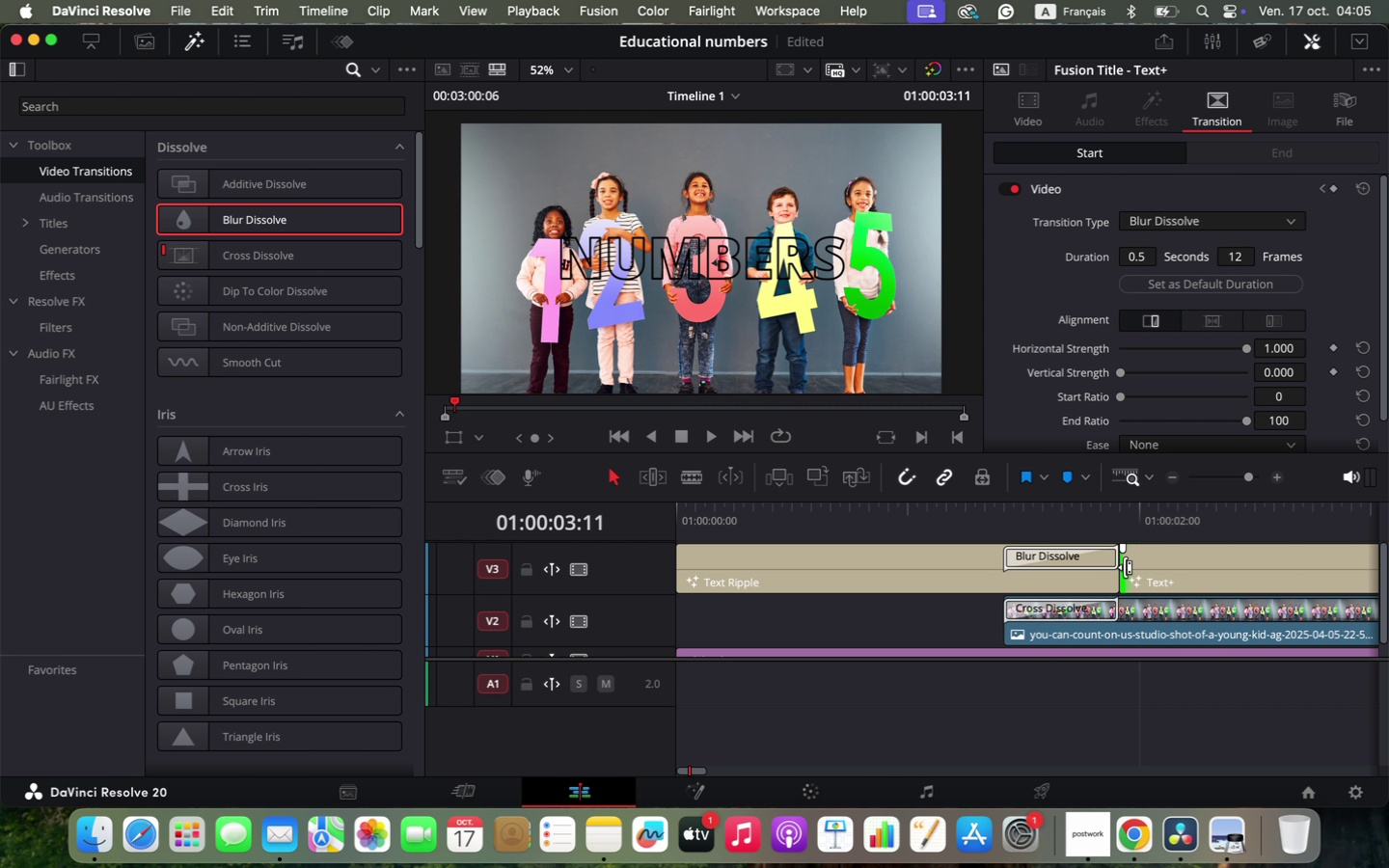 
hold_key(key=OptionLeft, duration=0.48)
scroll: coordinate [1126, 559], scroll_direction: up, amount: 3.0
 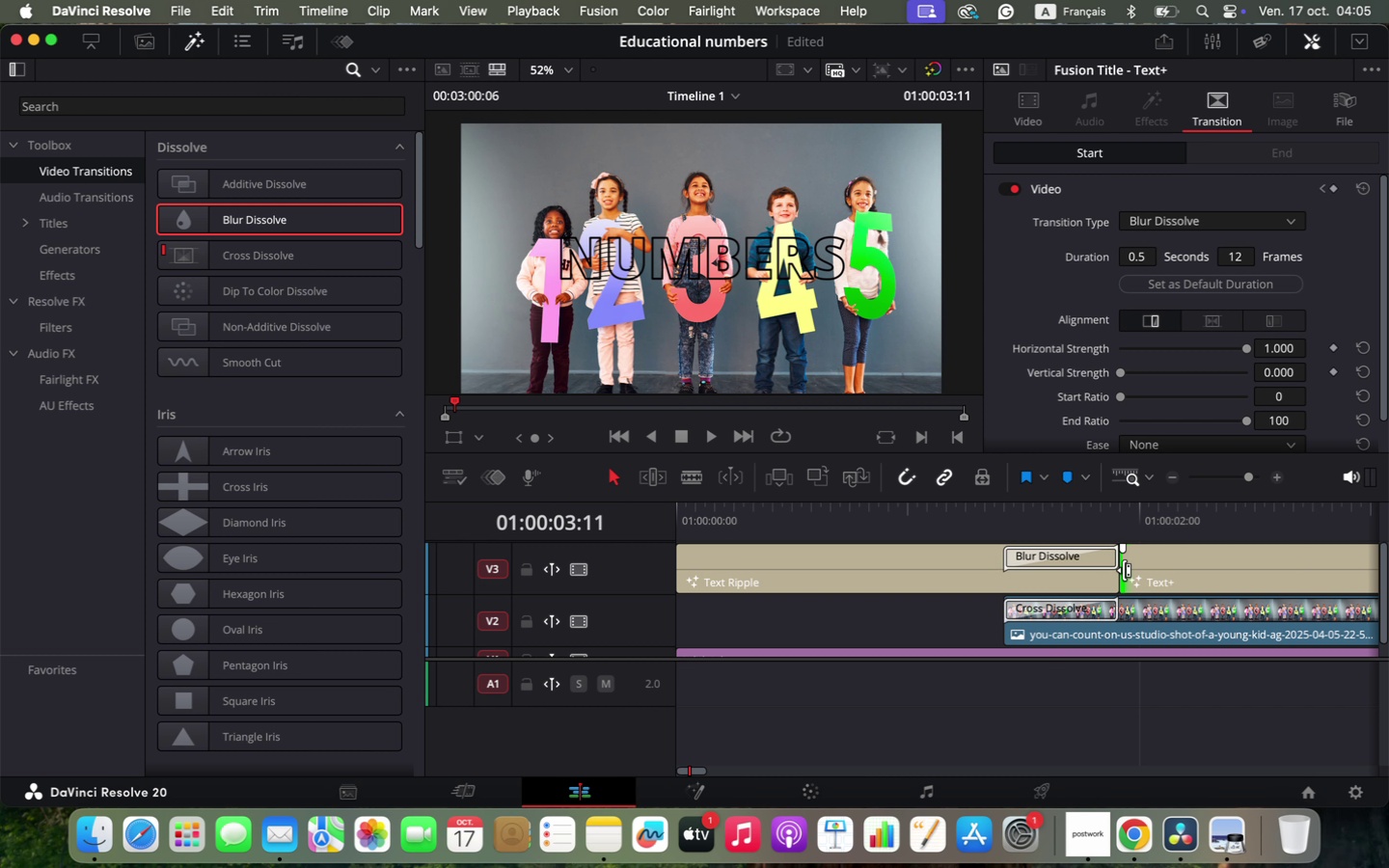 
hold_key(key=OptionLeft, duration=1.17)
scroll: coordinate [1021, 702], scroll_direction: down, amount: 10.0
 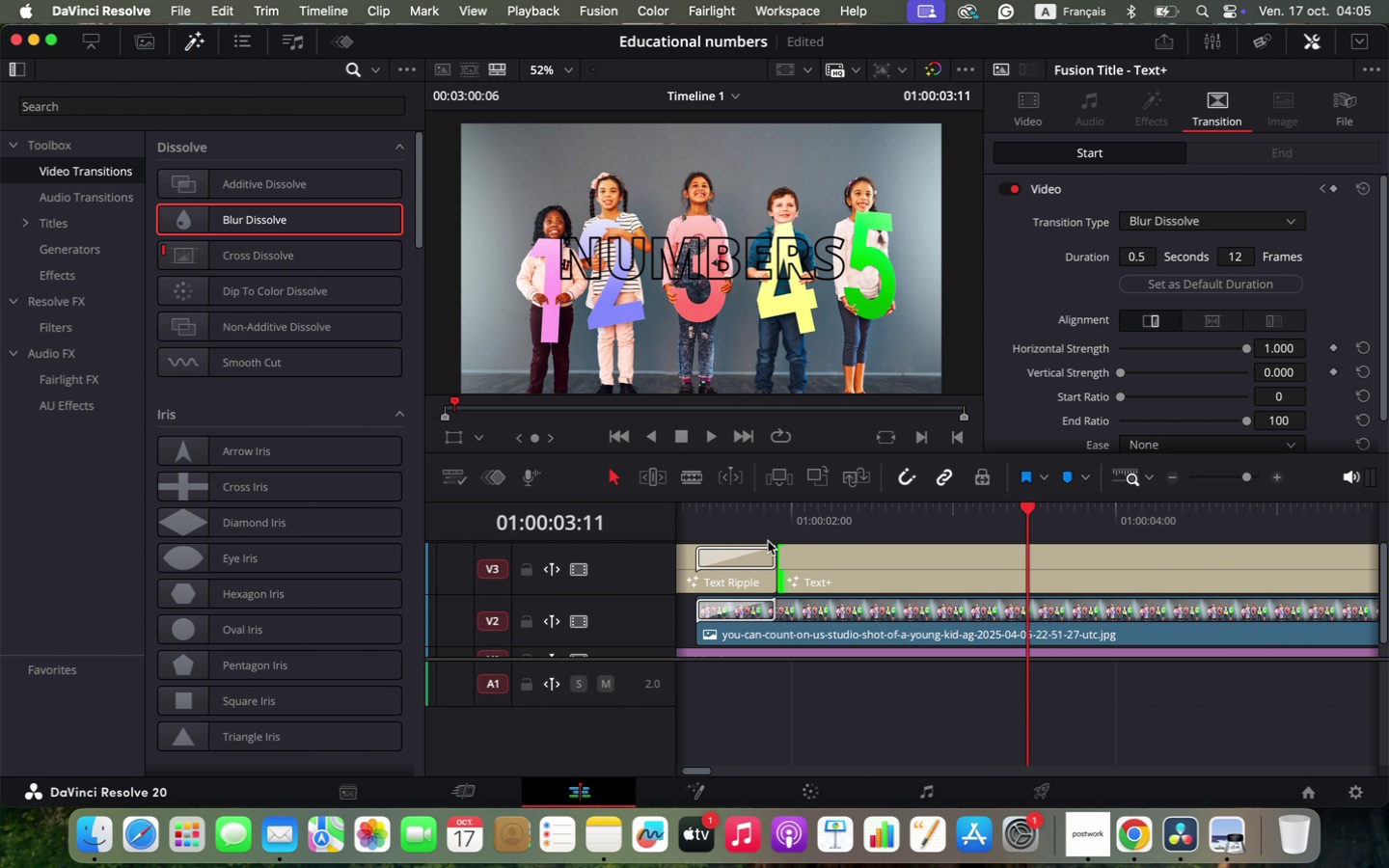 
left_click([812, 668])
 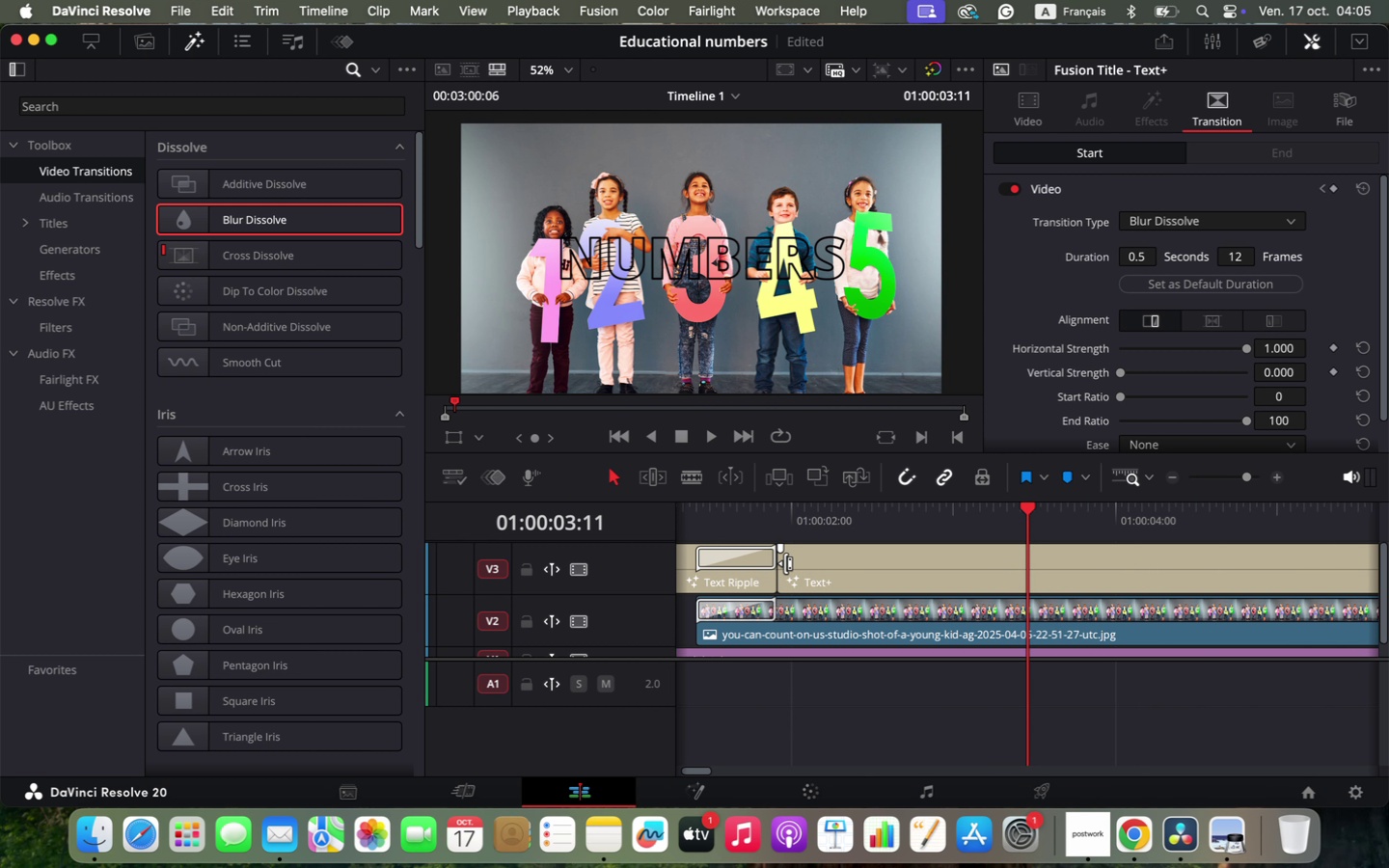 
left_click([785, 563])
 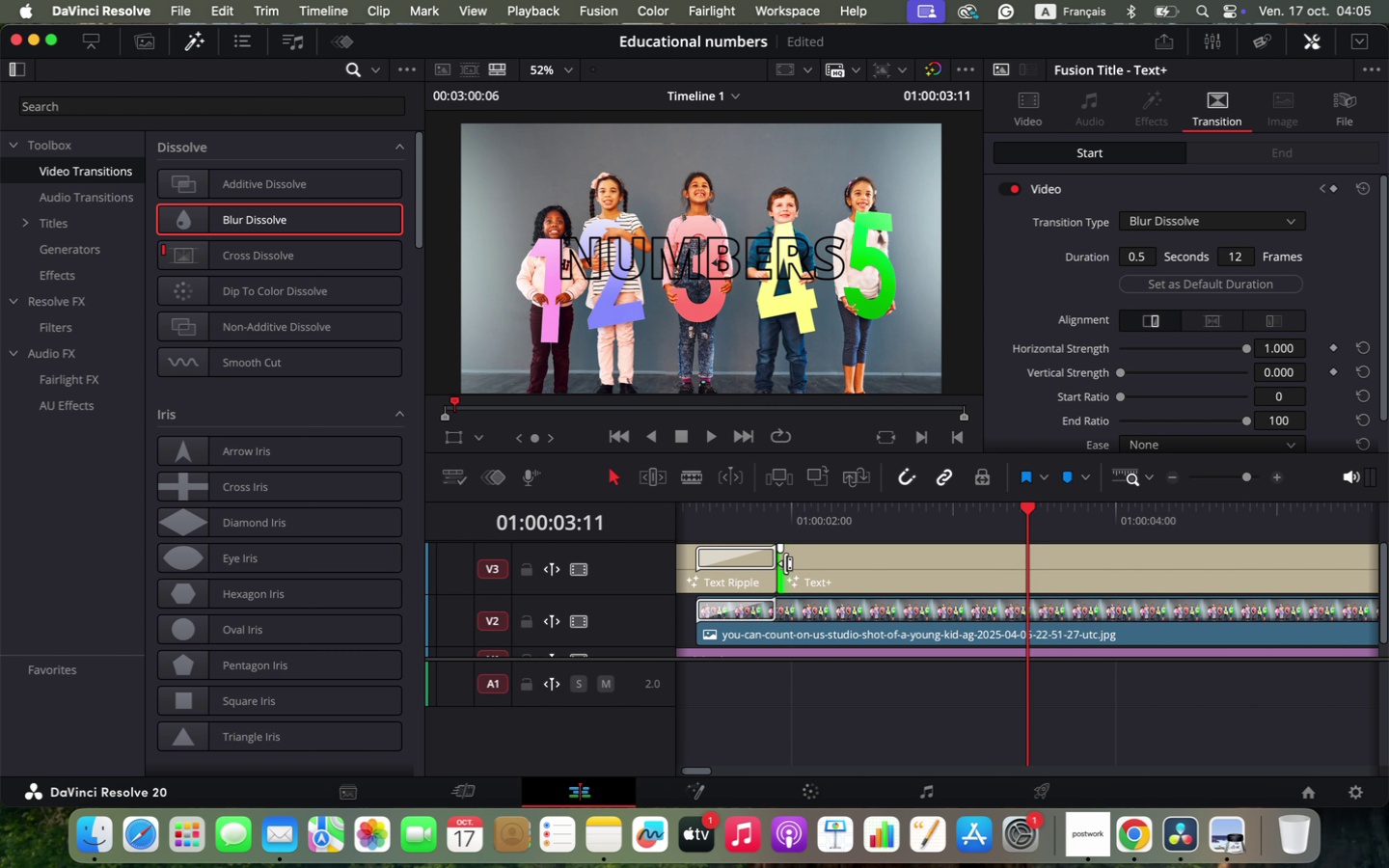 
right_click([785, 563])
 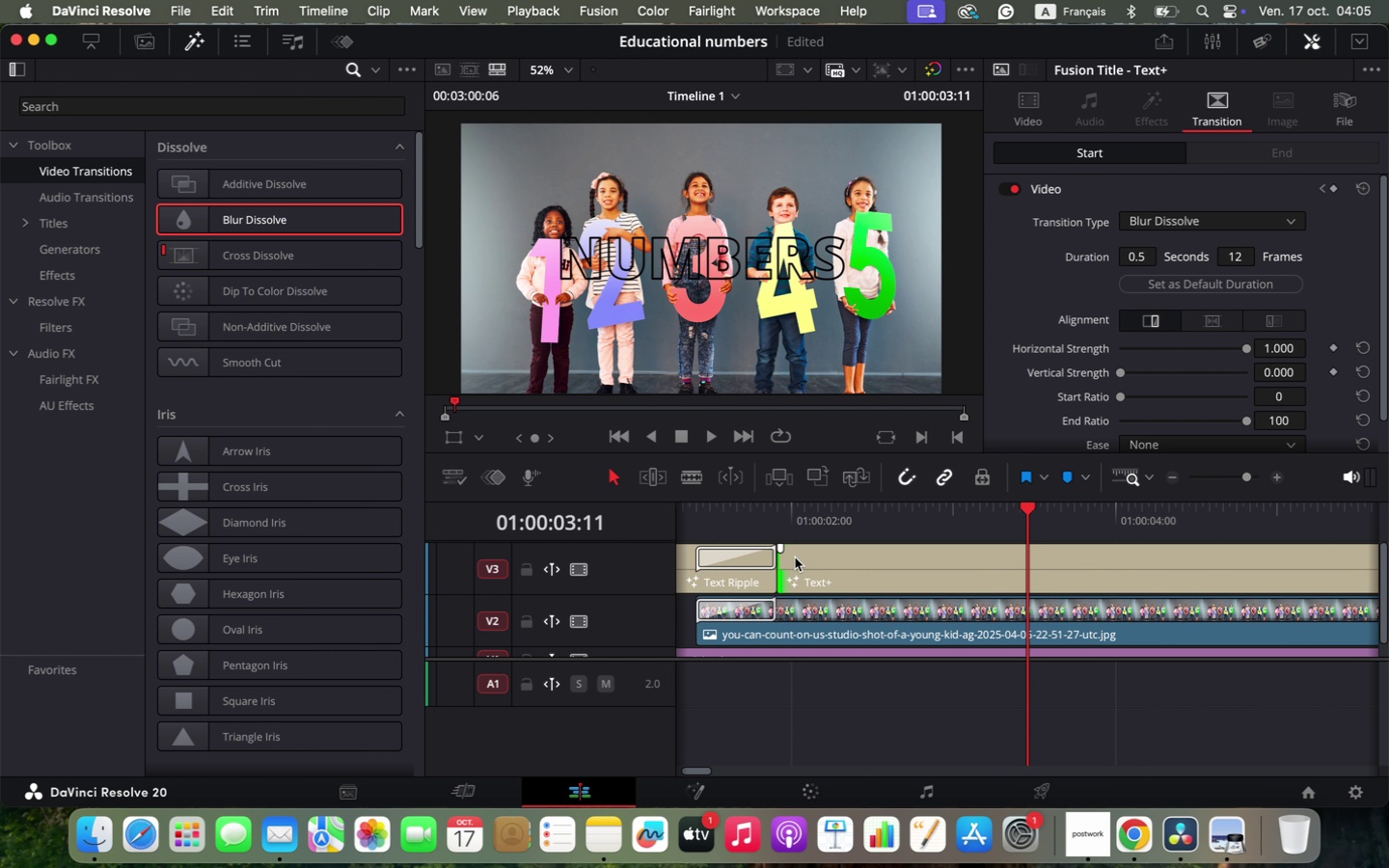 
double_click([795, 557])
 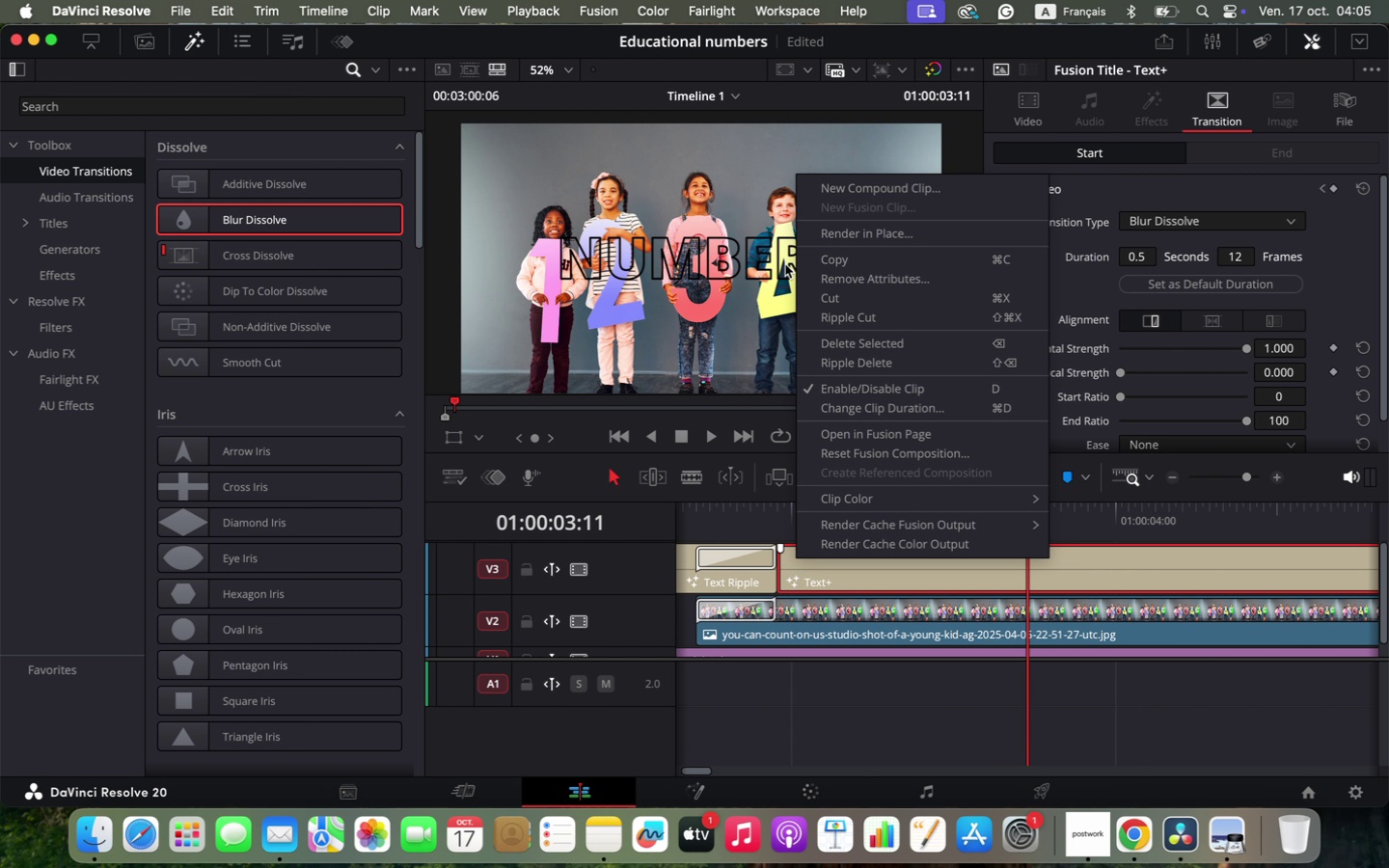 
left_click([223, 396])
 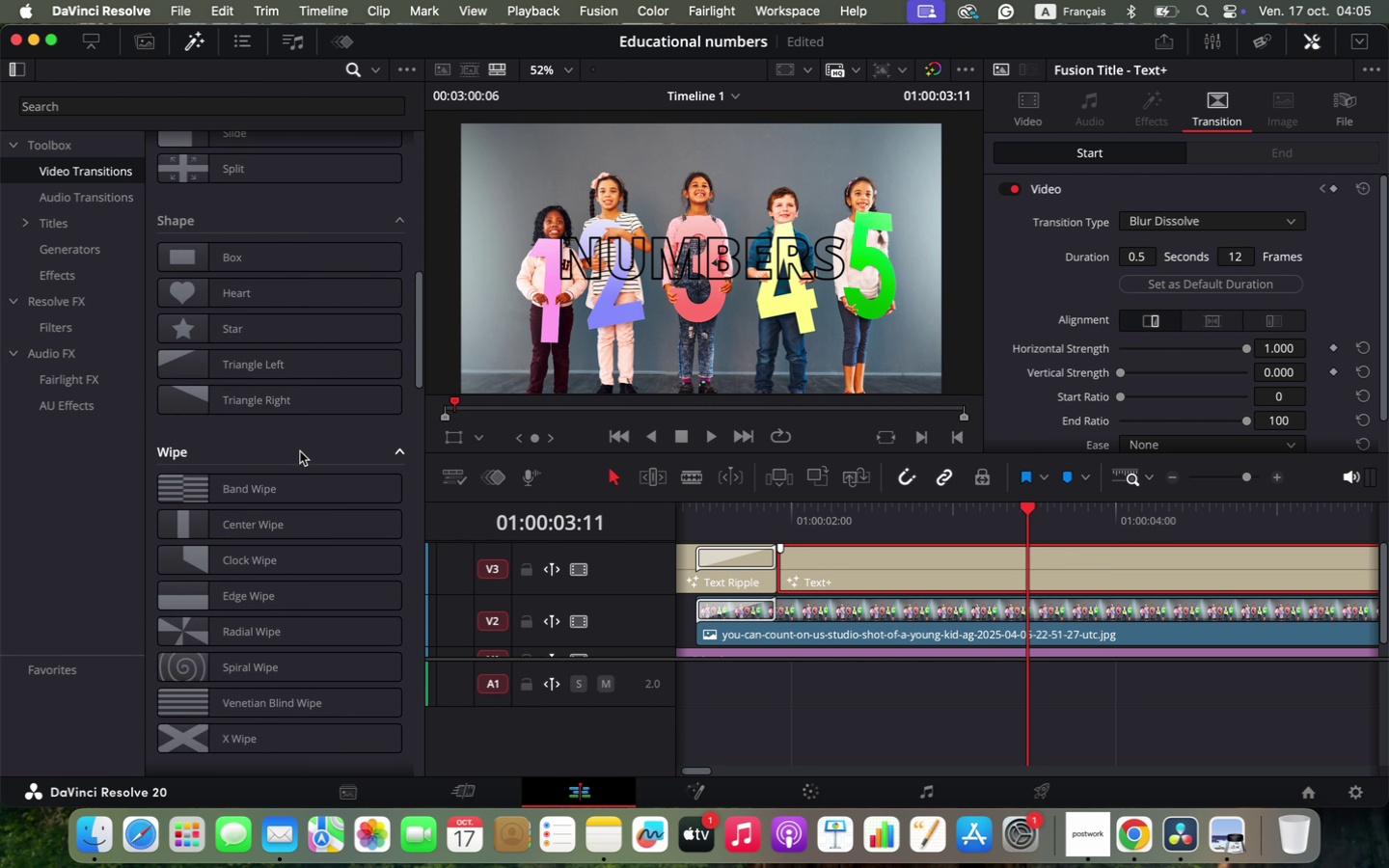 
scroll: coordinate [300, 451], scroll_direction: down, amount: 22.0
 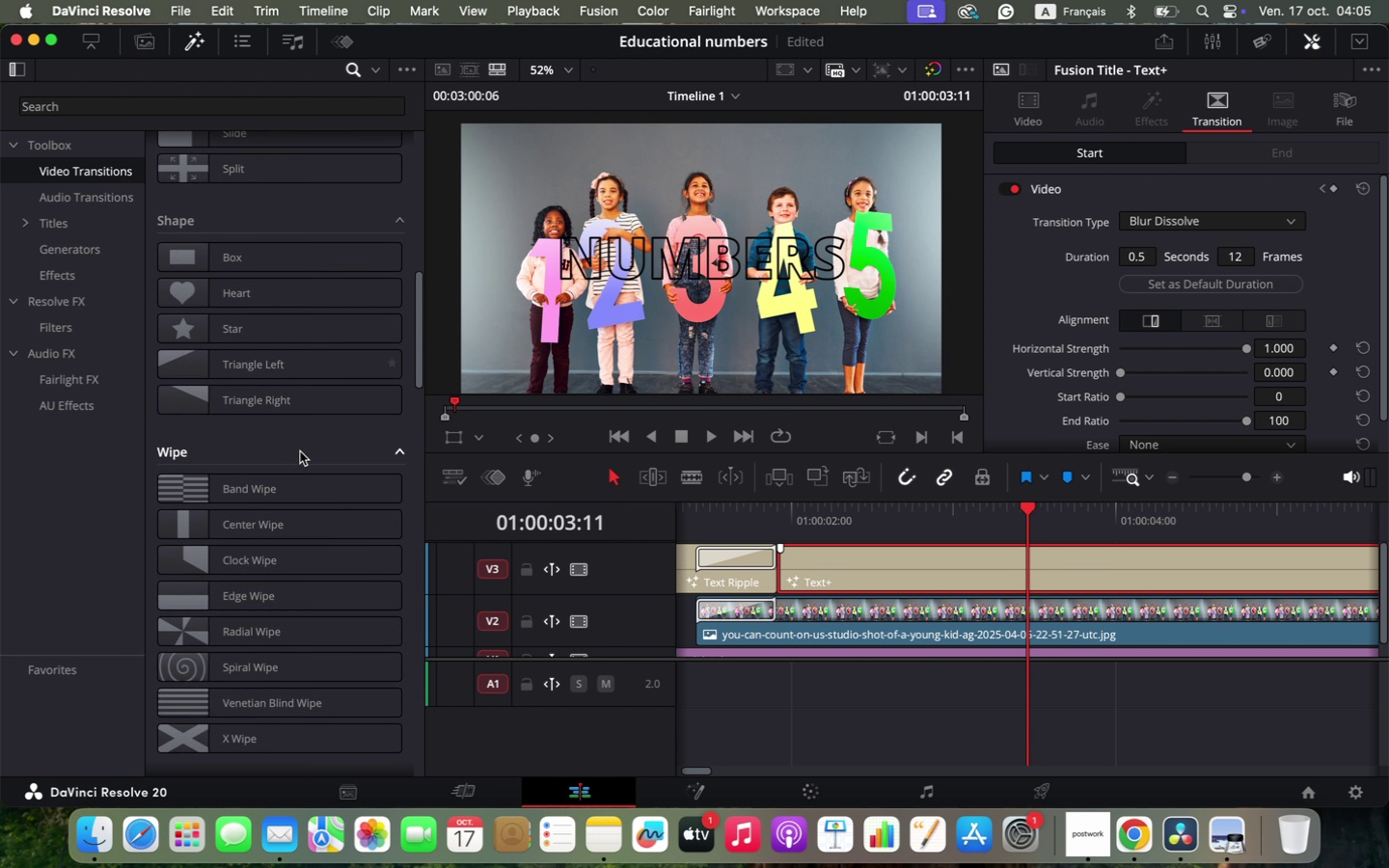 
scroll: coordinate [284, 424], scroll_direction: up, amount: 4.0
 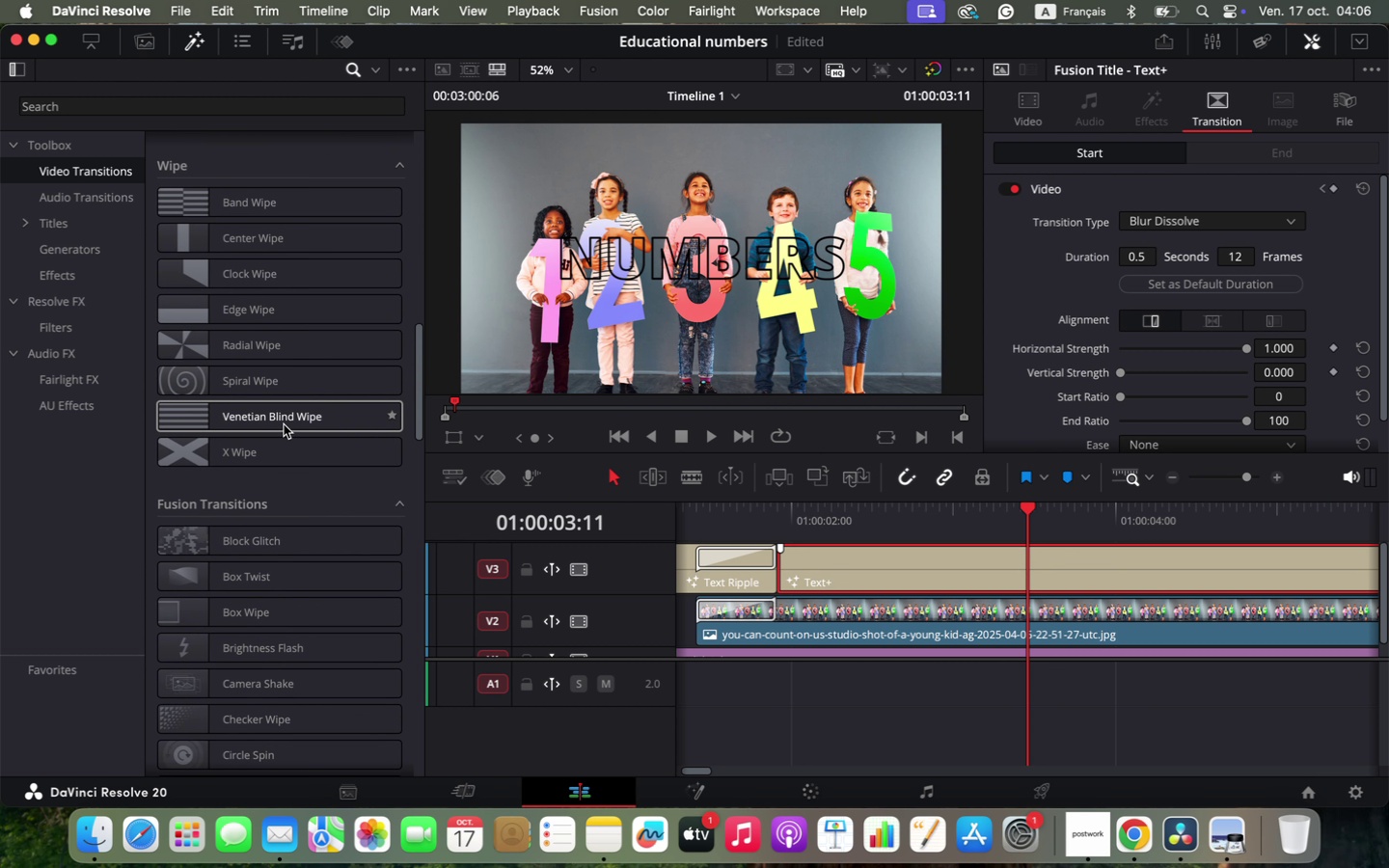 
left_click_drag(start_coordinate=[192, 300], to_coordinate=[789, 566])
 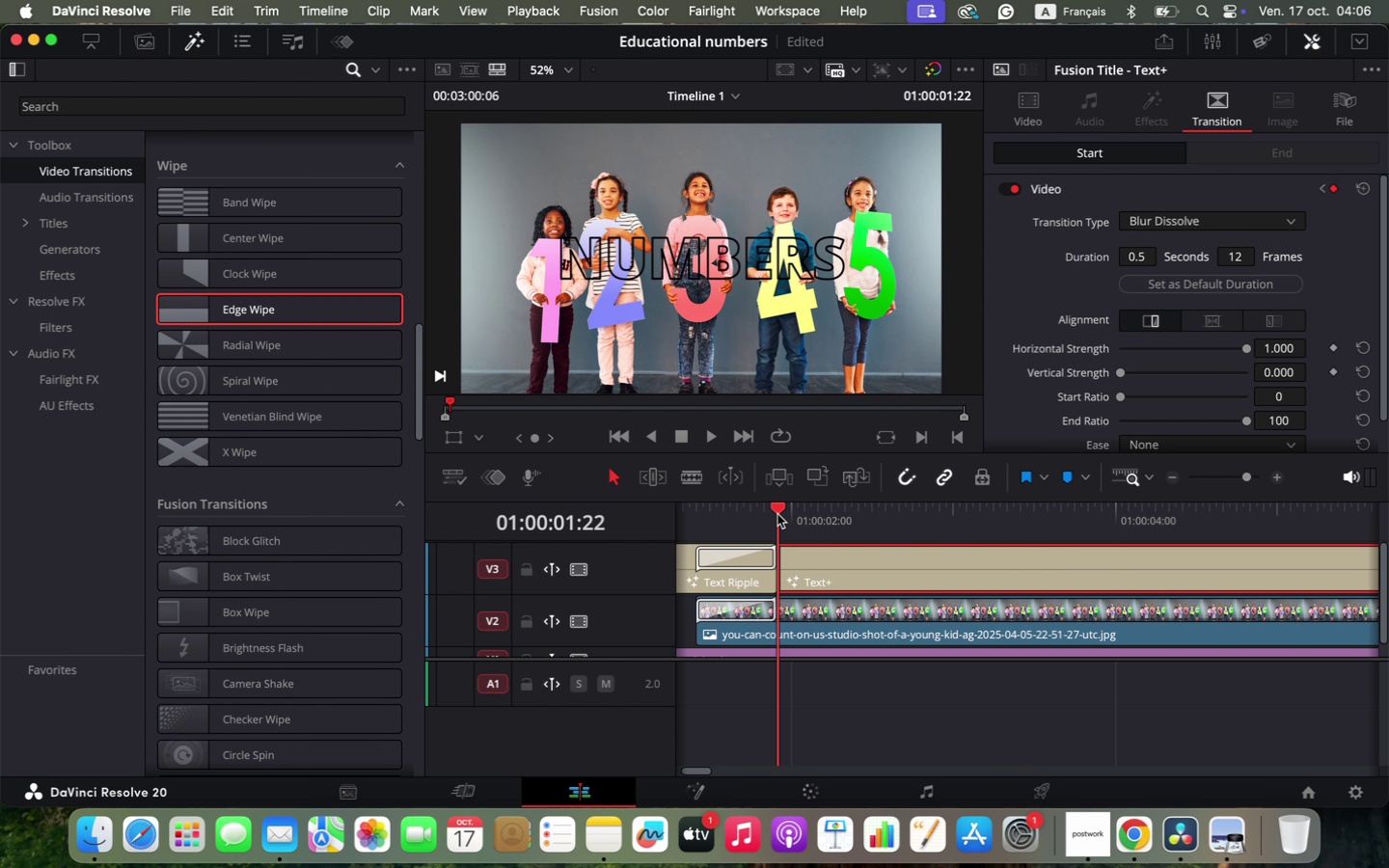 
key(Space)
 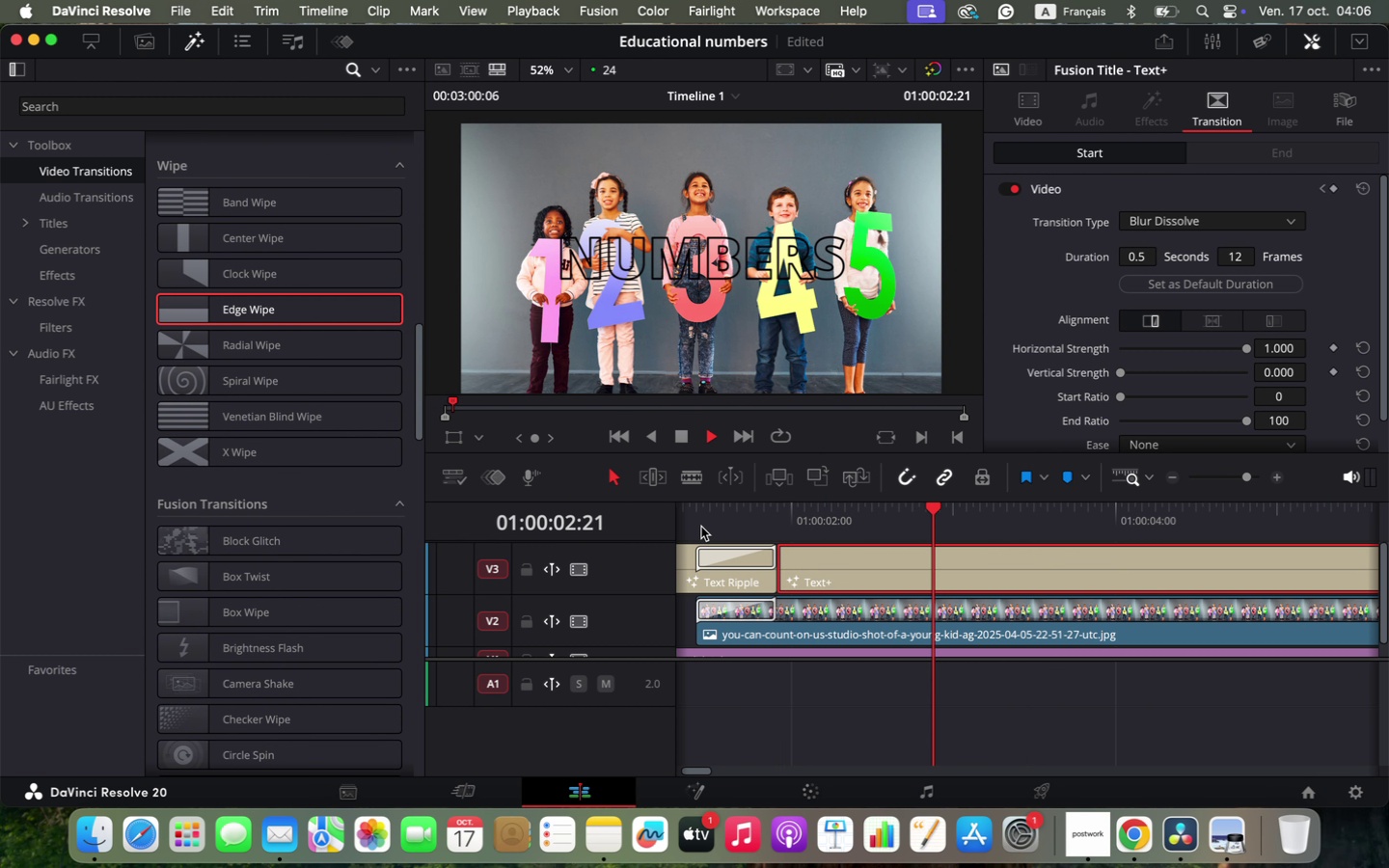 
left_click([694, 524])
 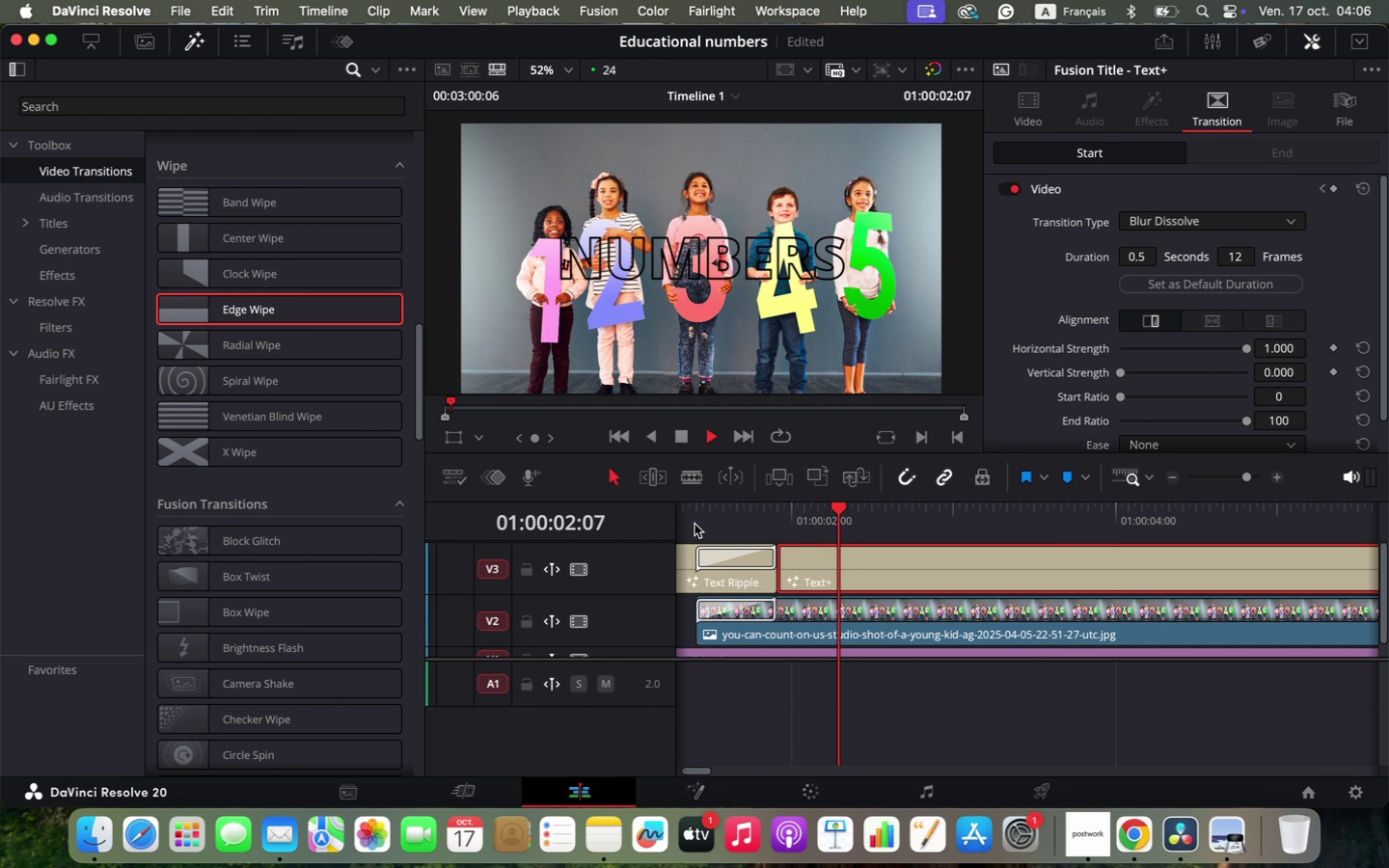 
key(Space)
 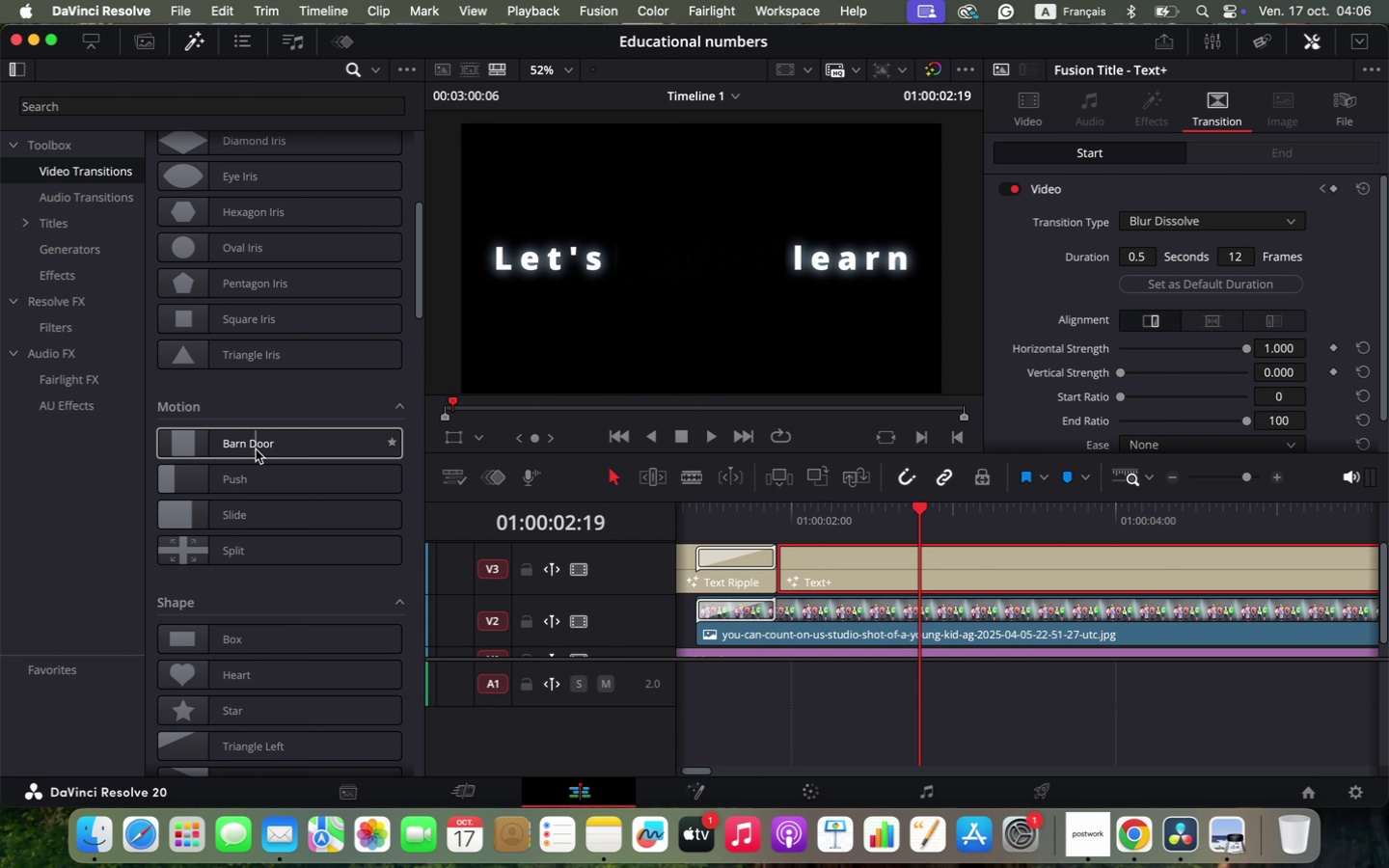 
scroll: coordinate [337, 273], scroll_direction: up, amount: 9.0
 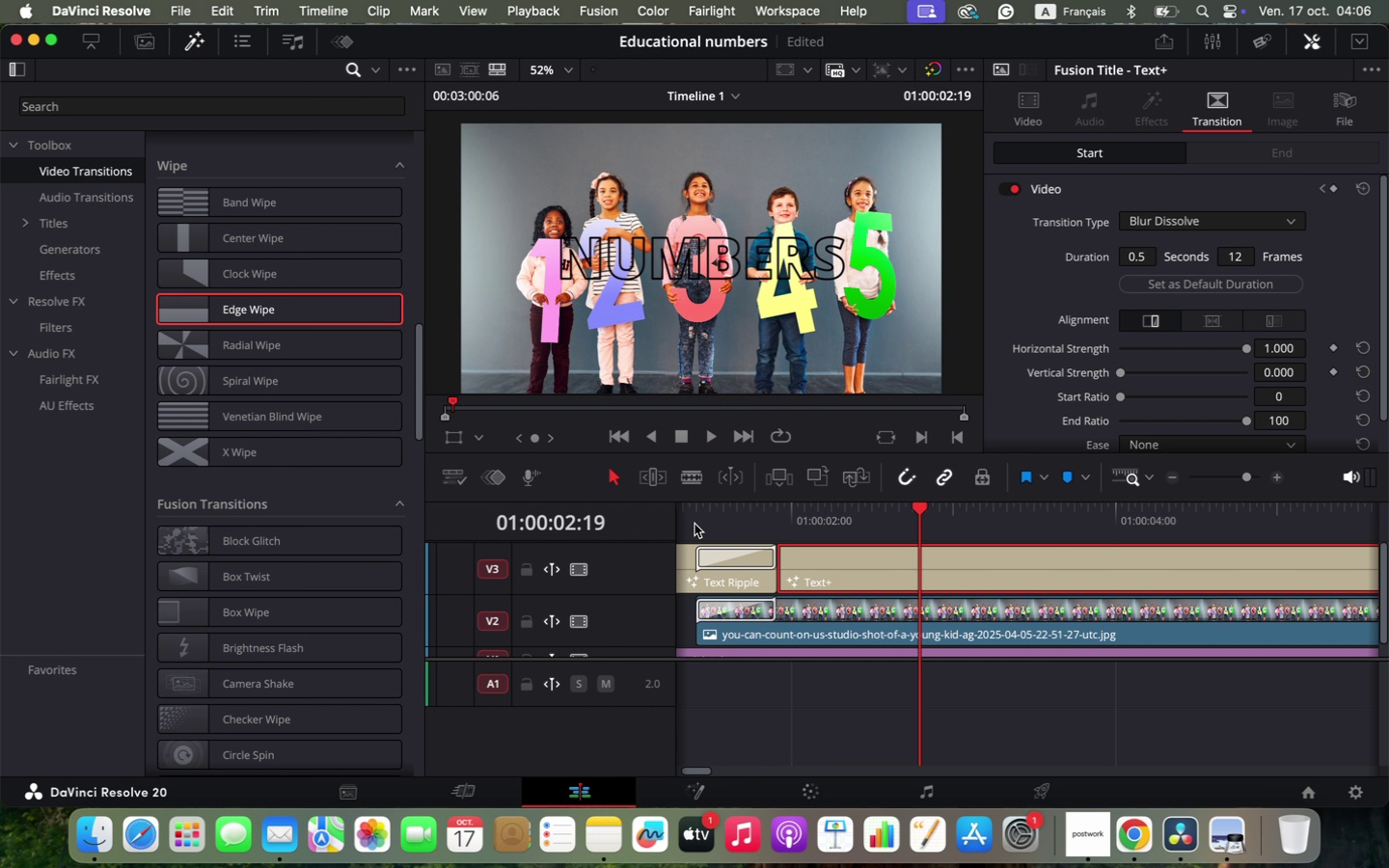 
wait(10.85)
 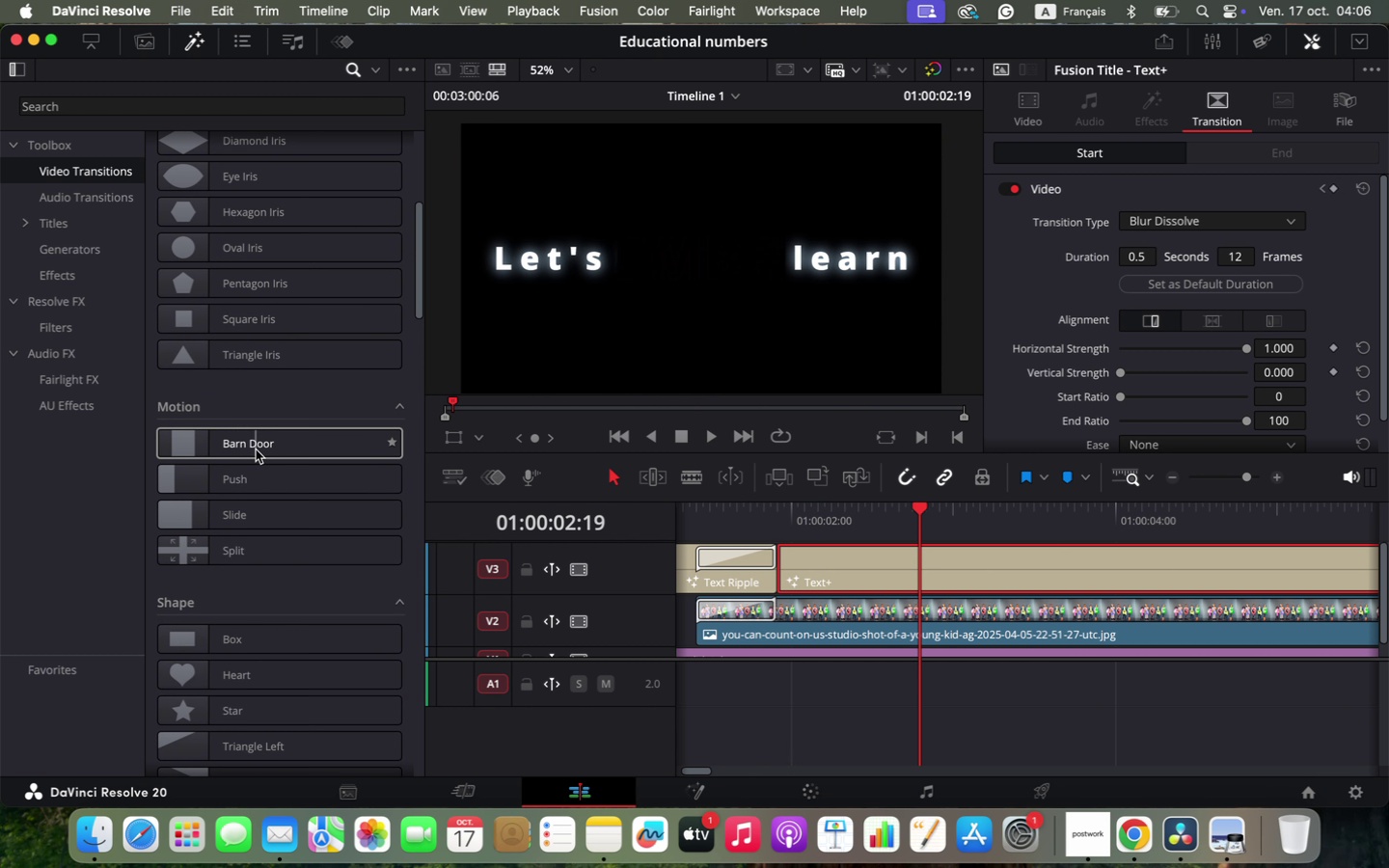 
left_click_drag(start_coordinate=[222, 448], to_coordinate=[739, 566])
 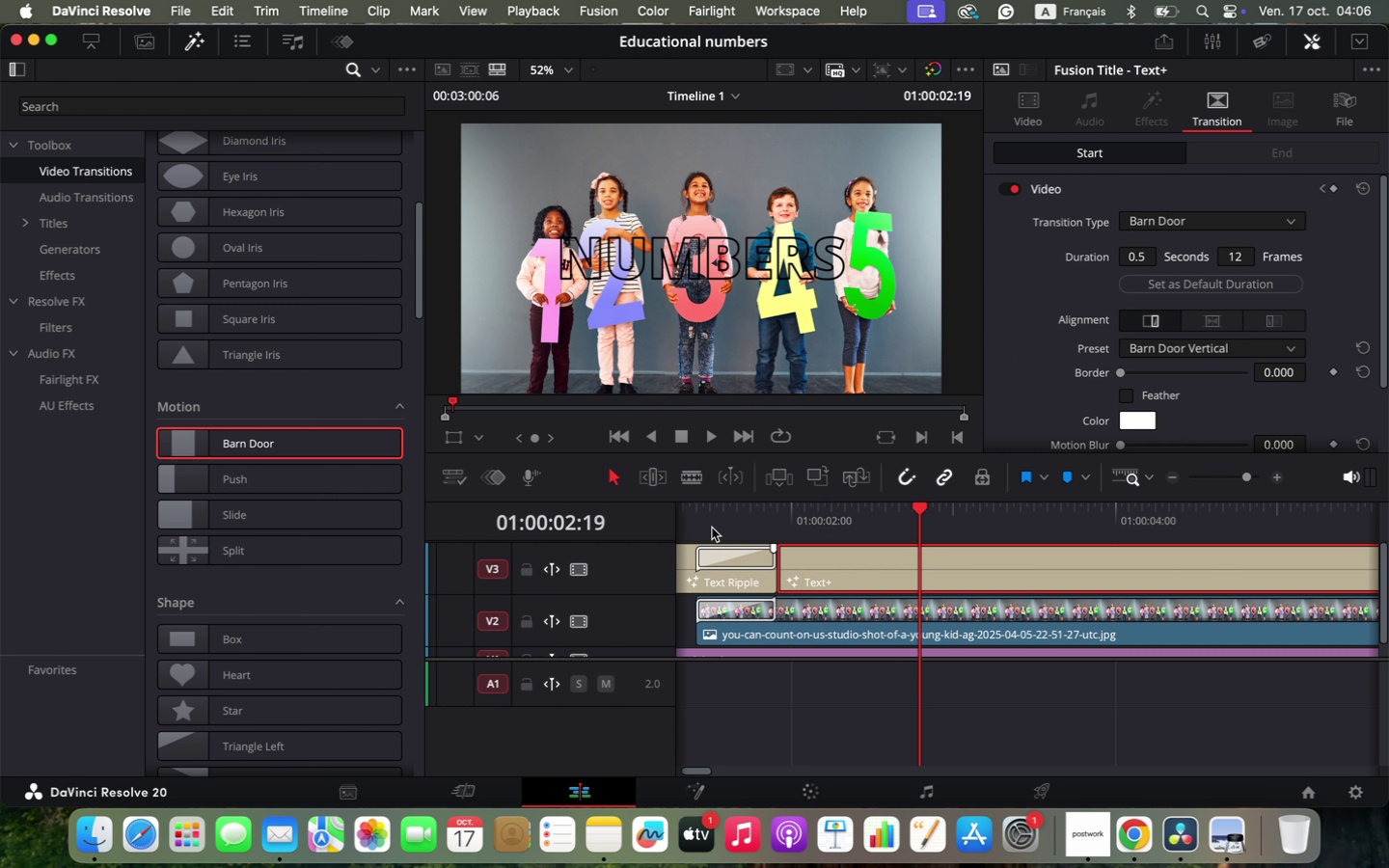 
left_click([695, 509])
 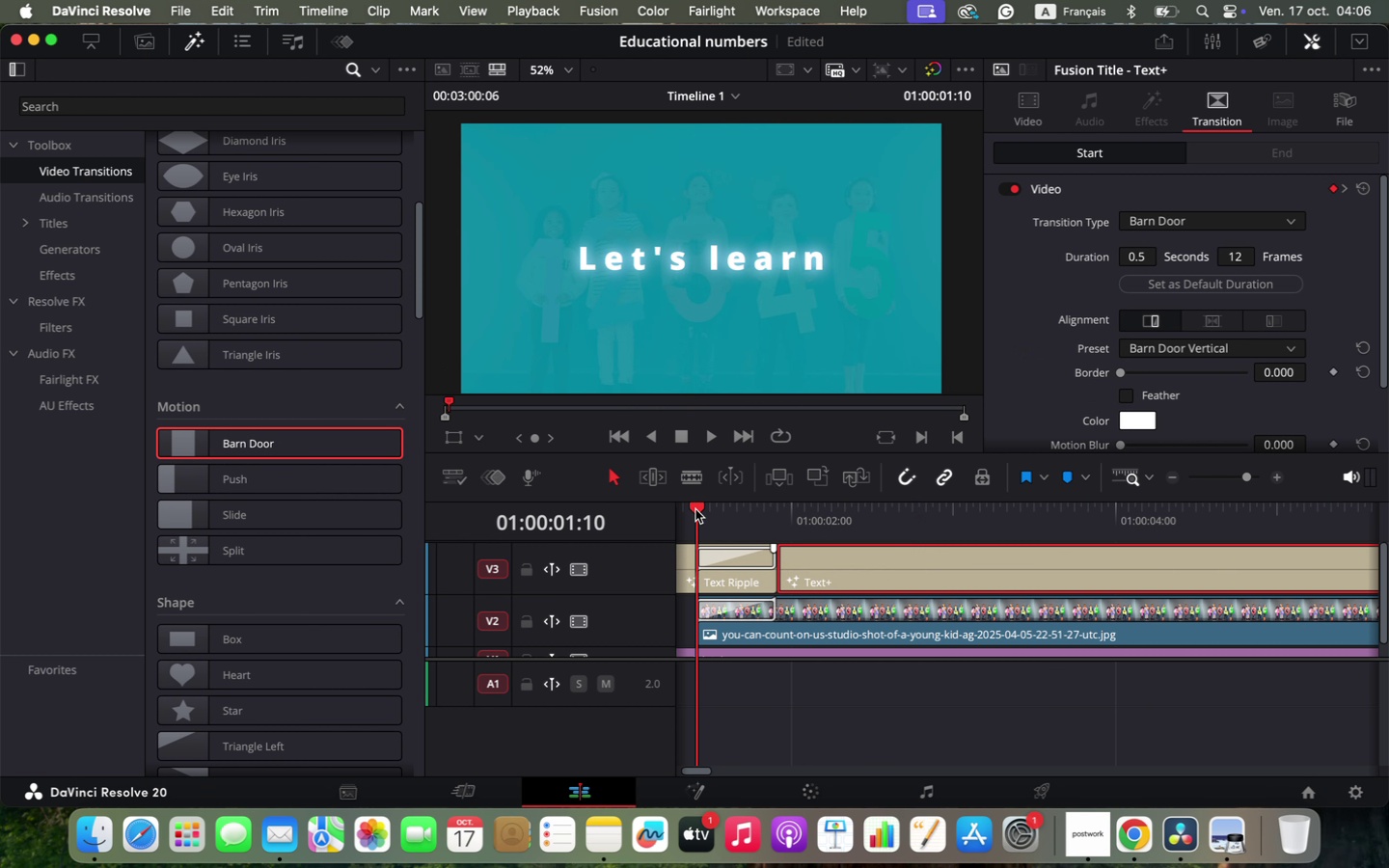 
key(Space)
 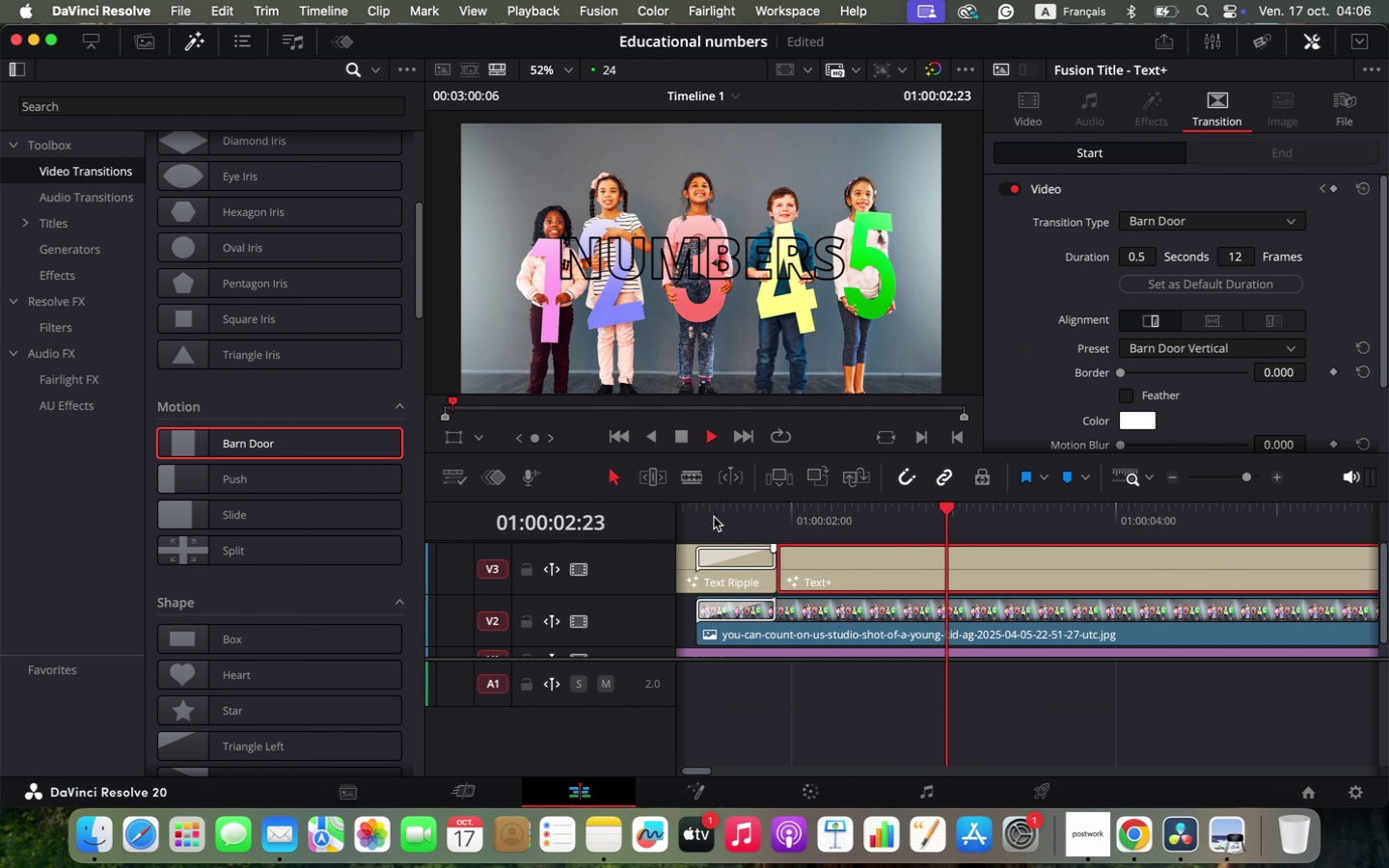 
left_click([829, 557])
 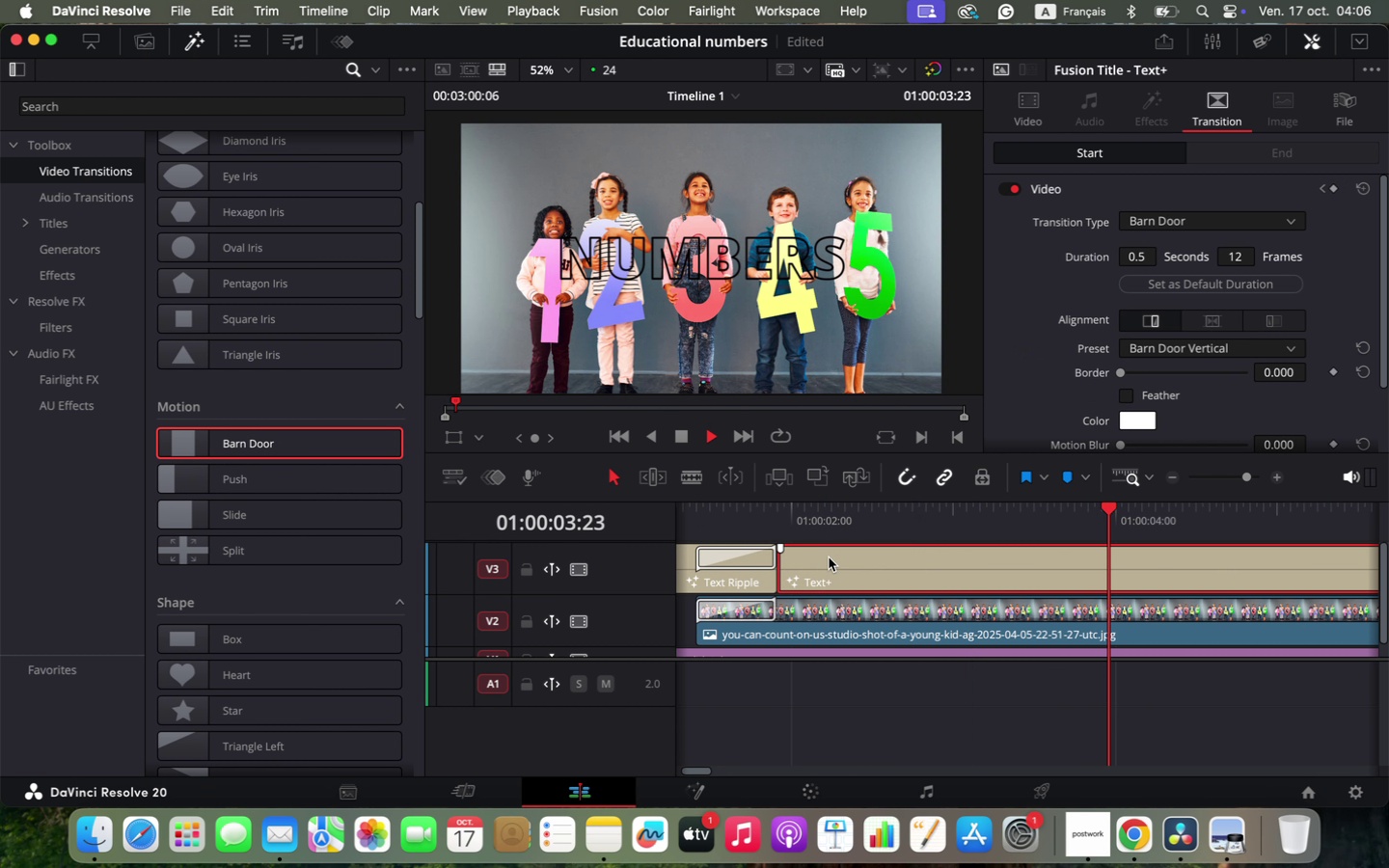 
key(Space)
 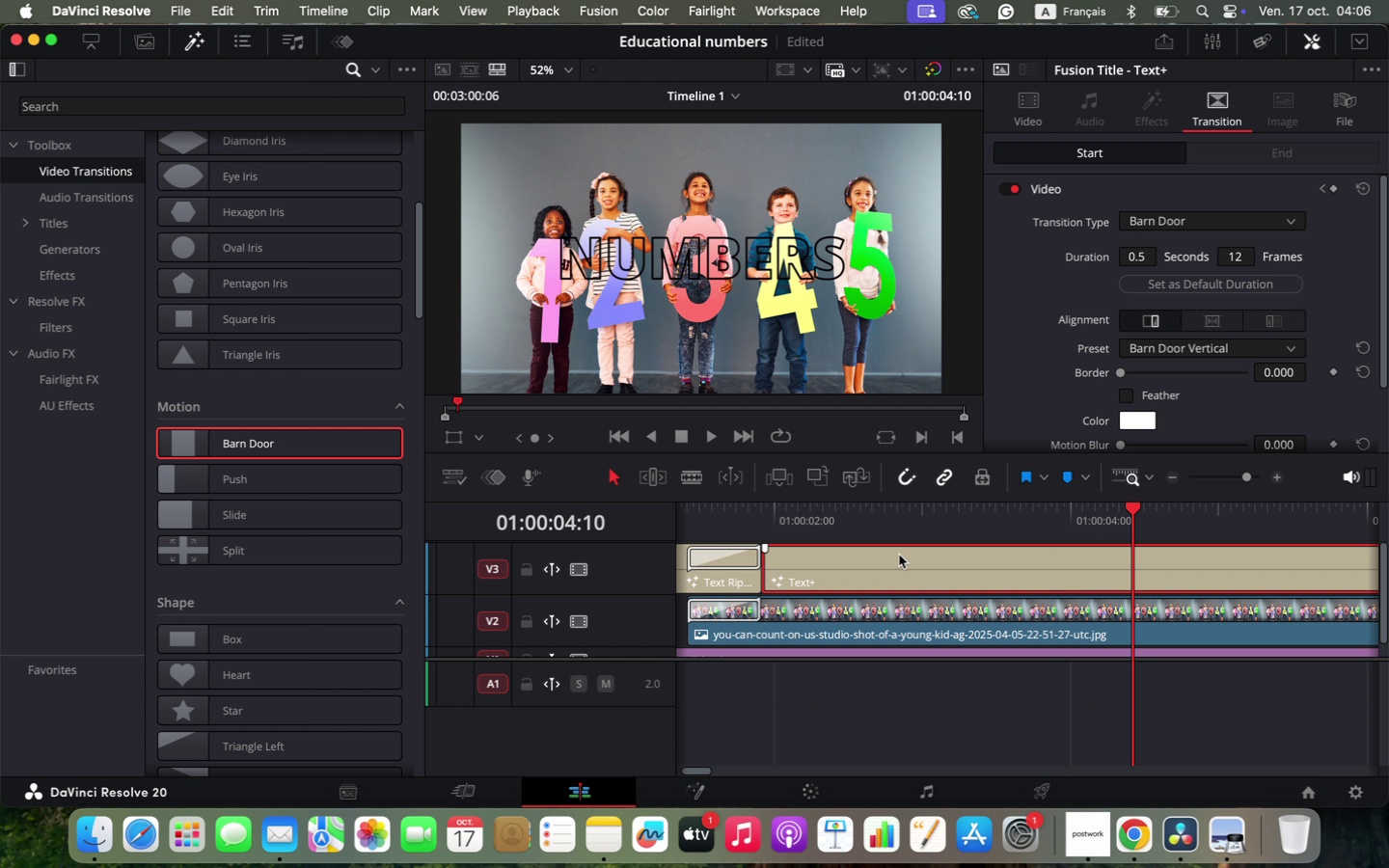 
hold_key(key=OptionLeft, duration=0.62)
scroll: coordinate [899, 555], scroll_direction: down, amount: 2.0
 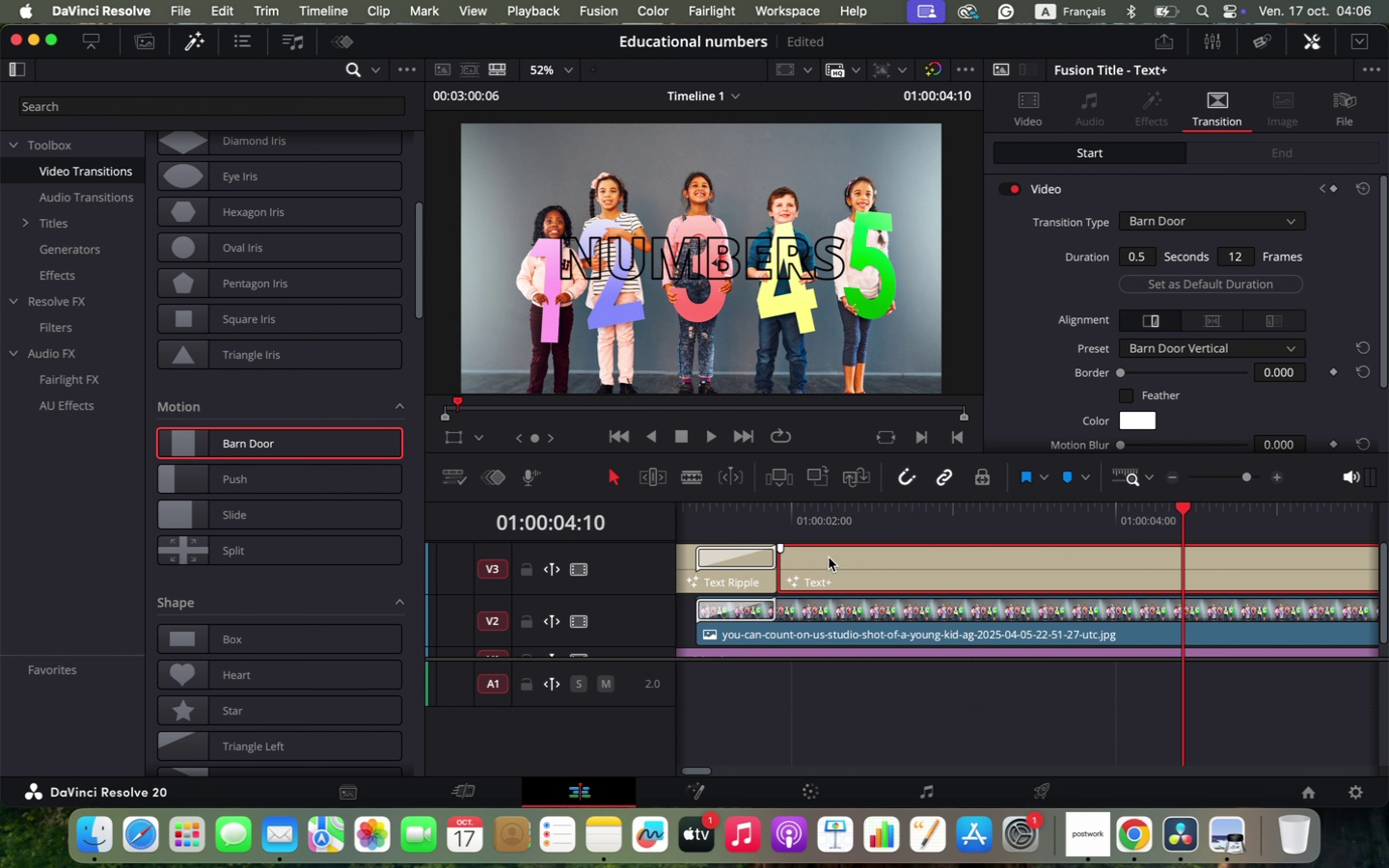 
left_click_drag(start_coordinate=[764, 562], to_coordinate=[795, 559])
 